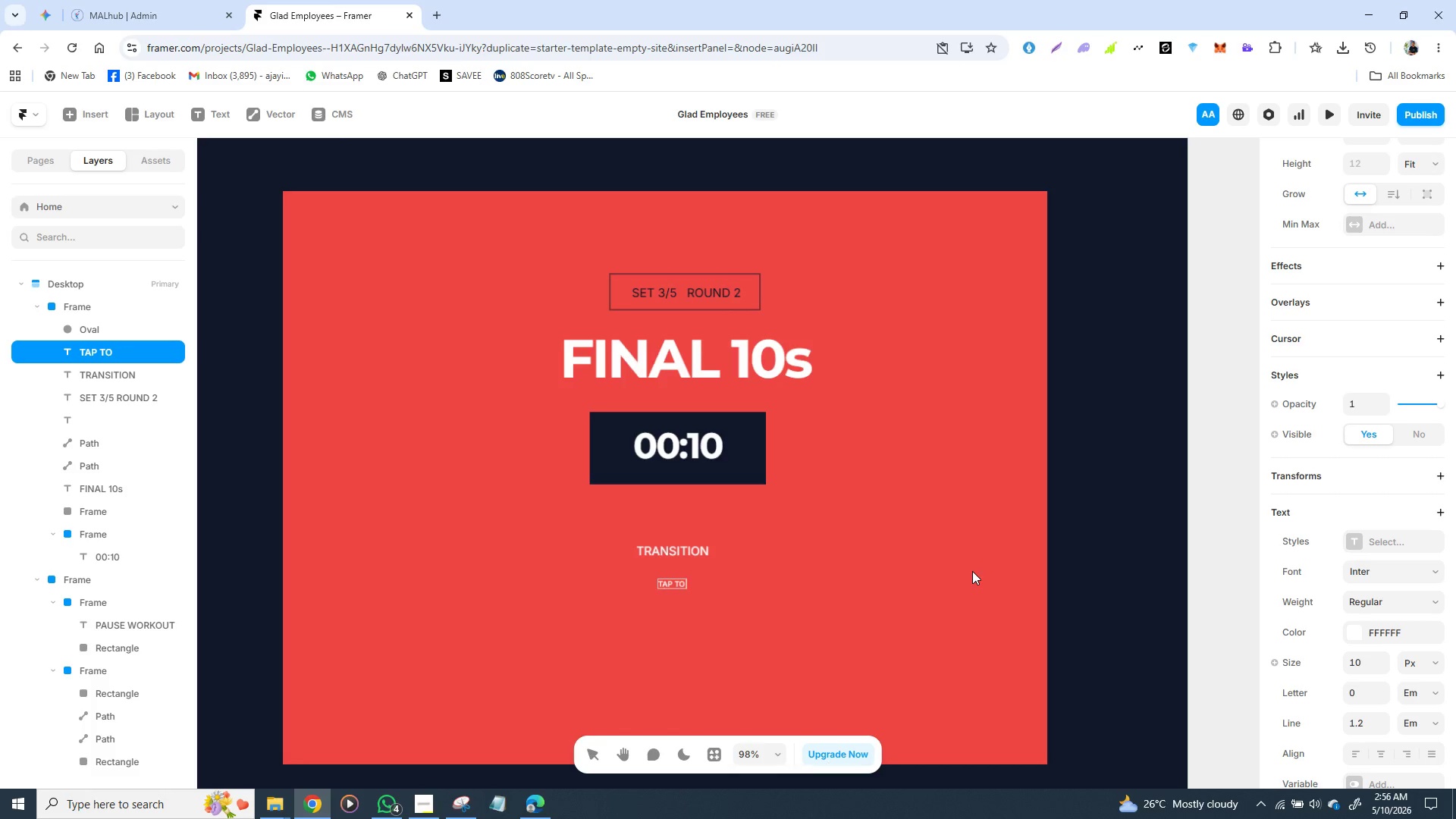 
type(START)
 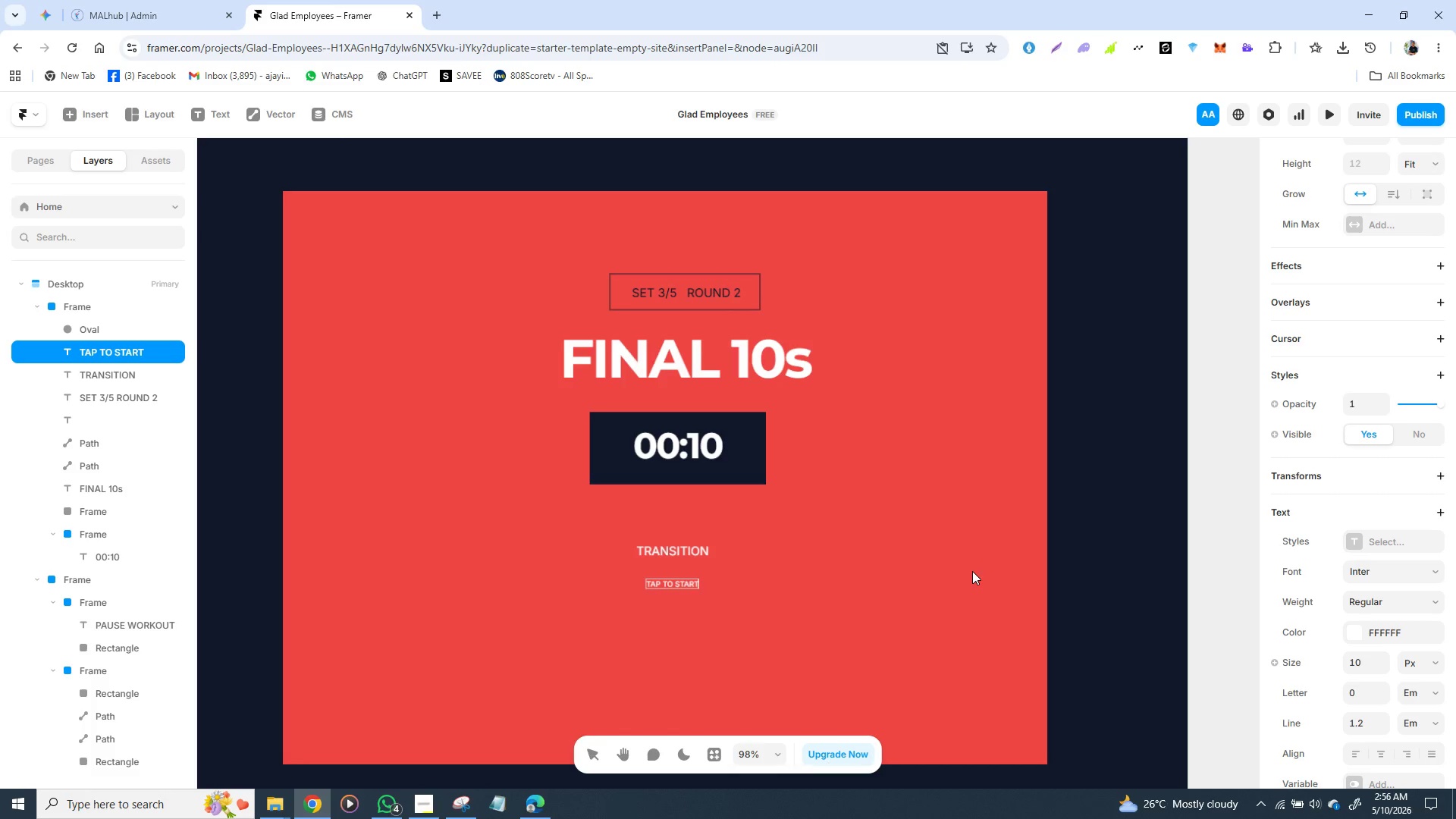 
wait(5.56)
 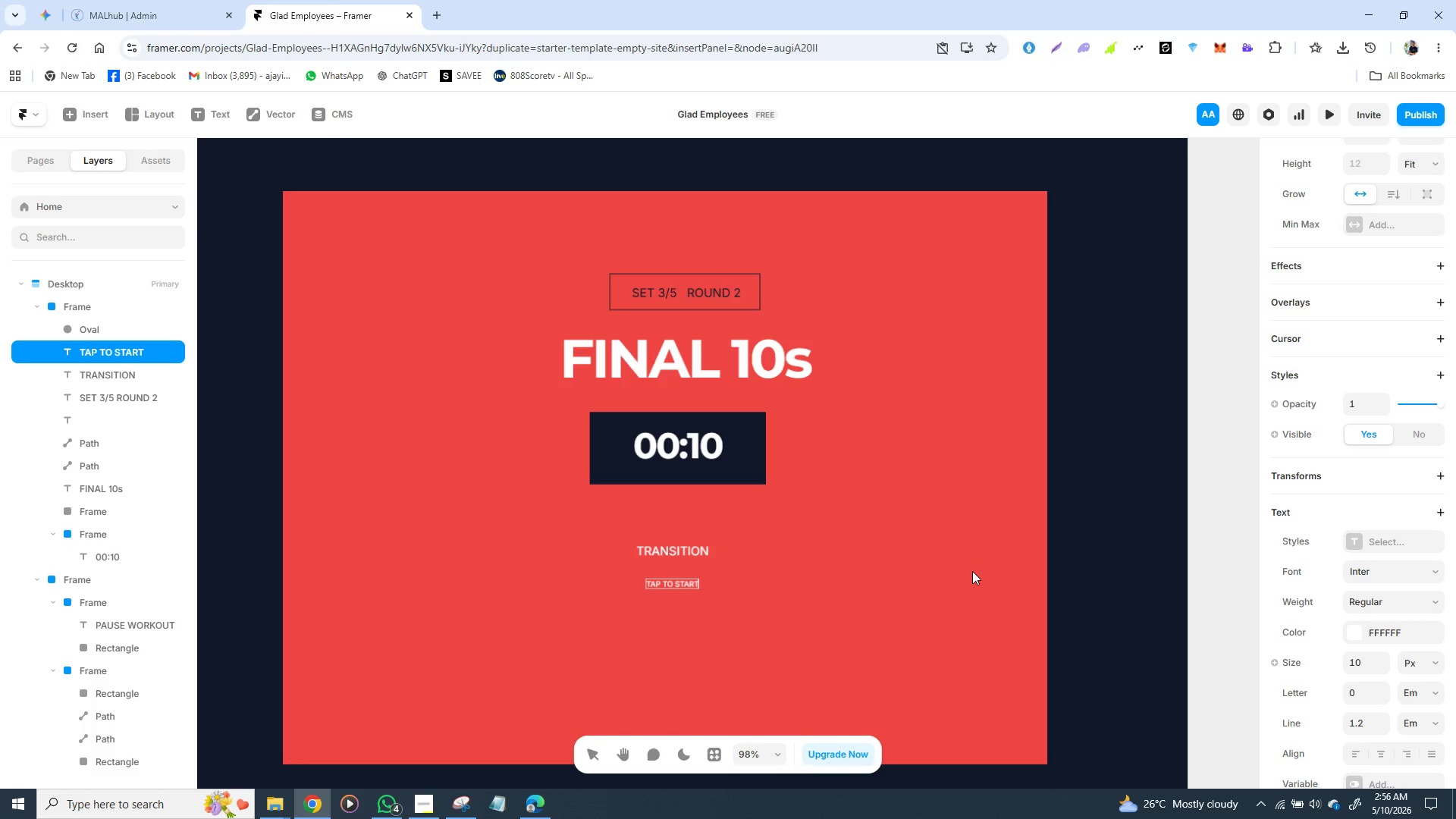 
type( WORK EA)
 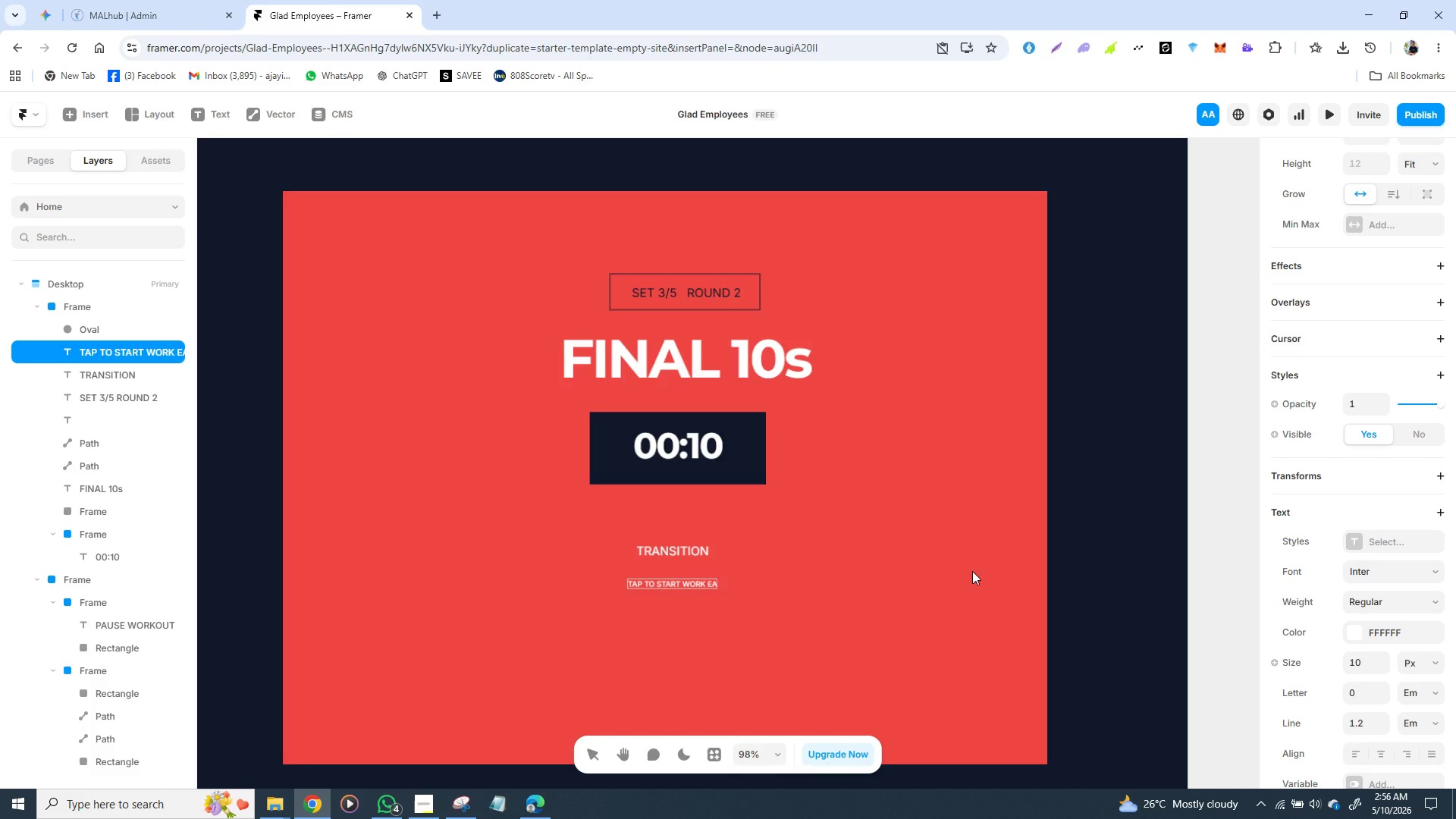 
wait(6.45)
 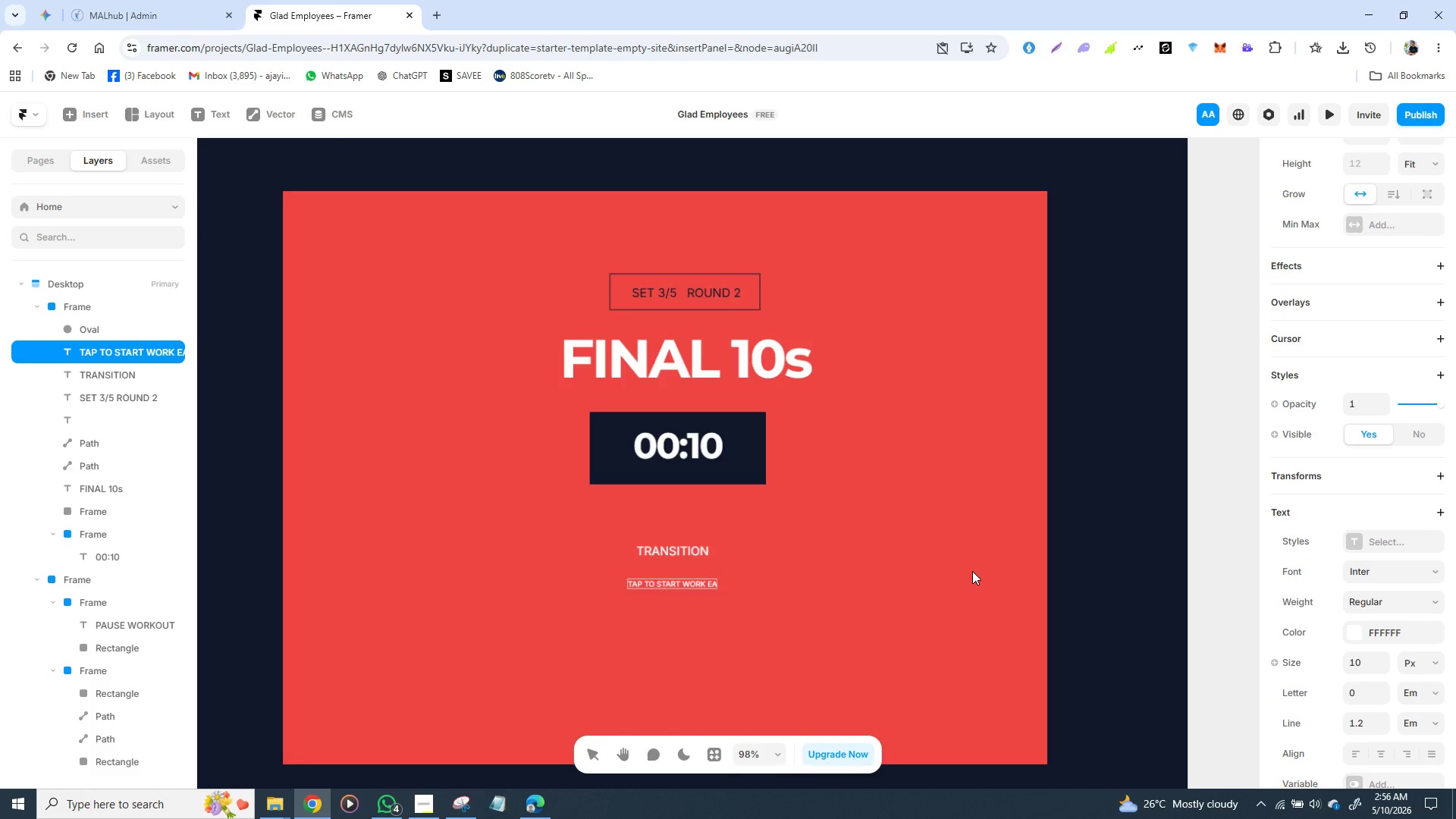 
type(RLY)
 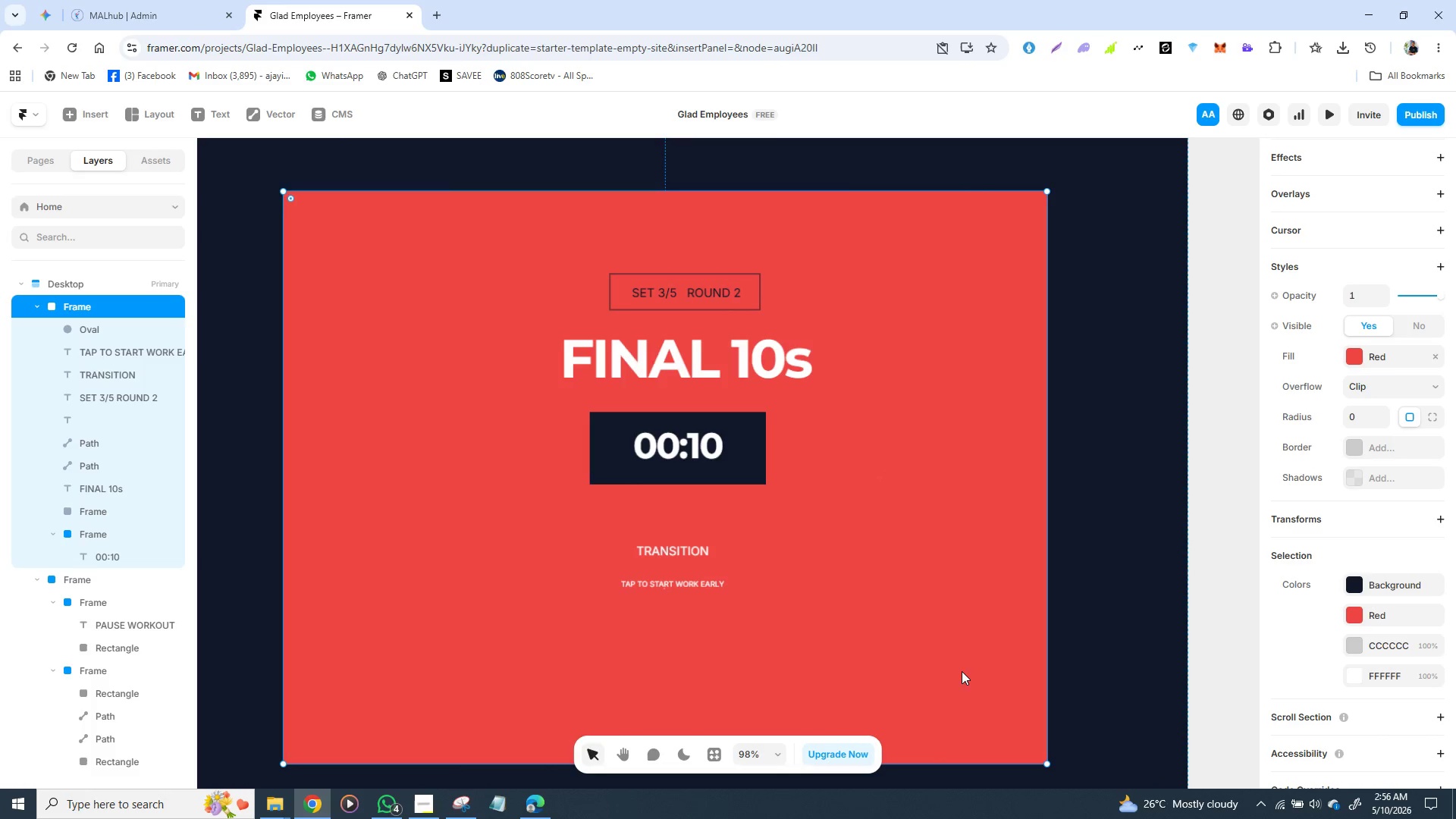 
wait(11.34)
 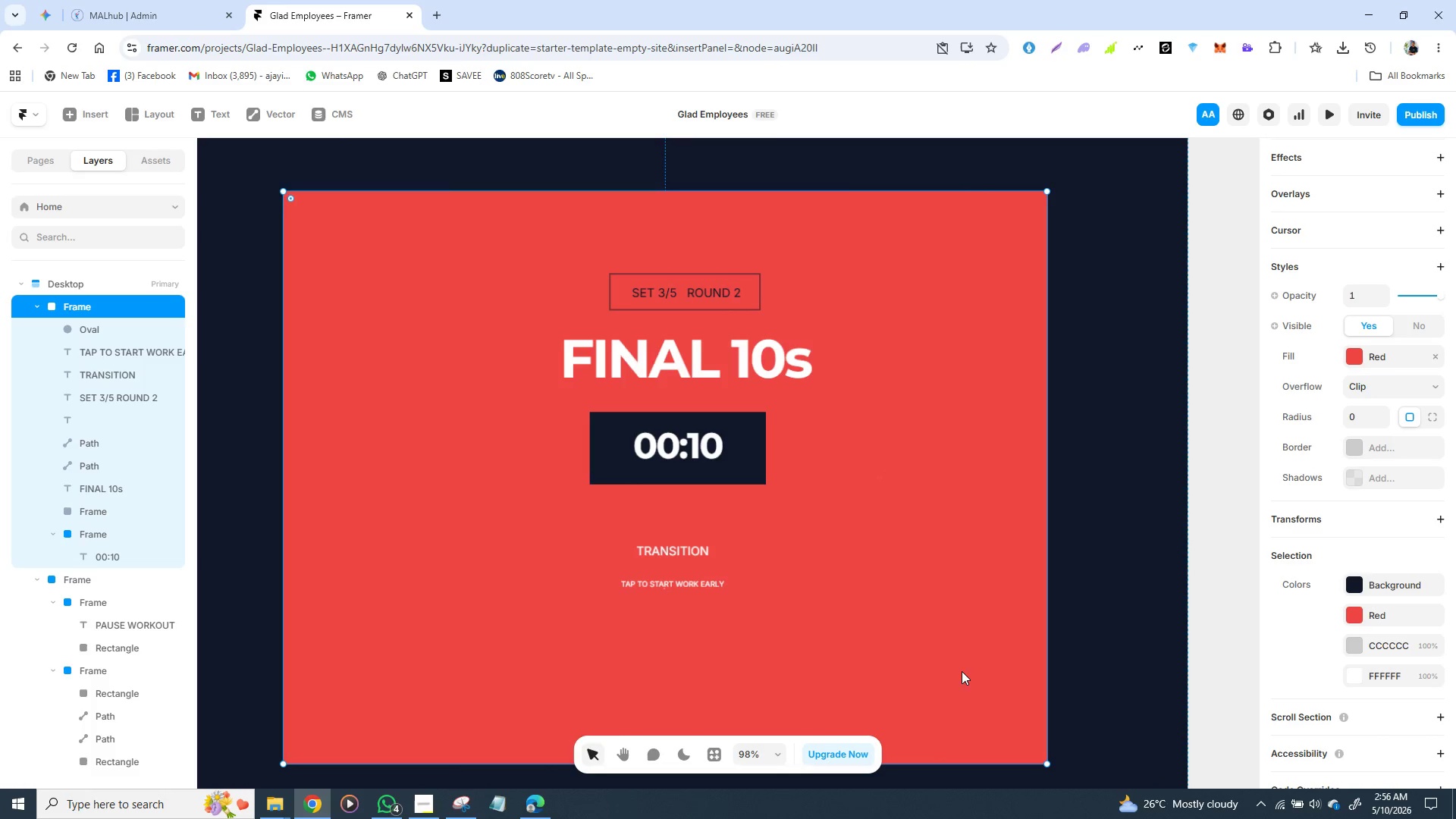 
left_click([1351, 356])
 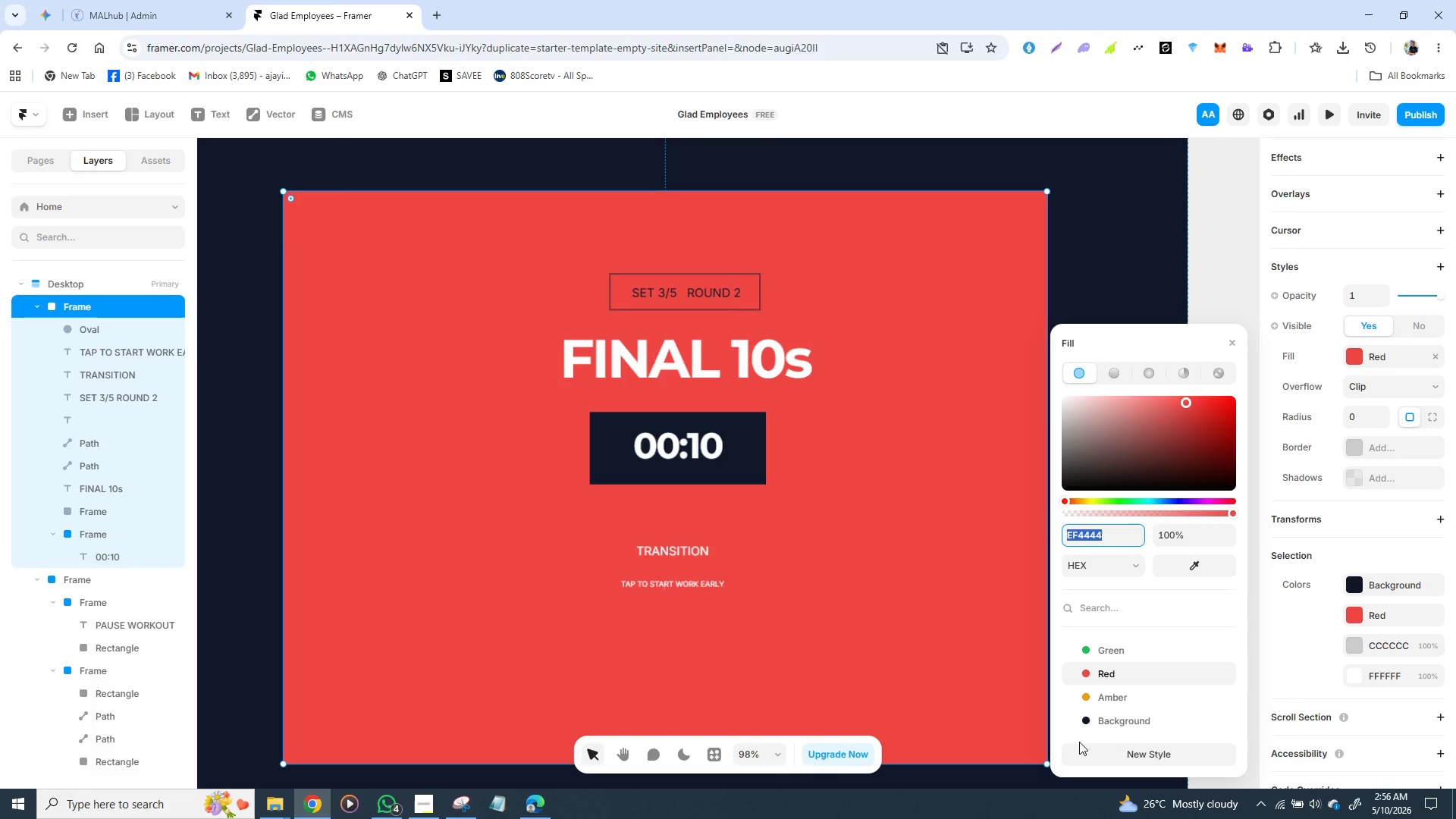 
left_click([1098, 701])
 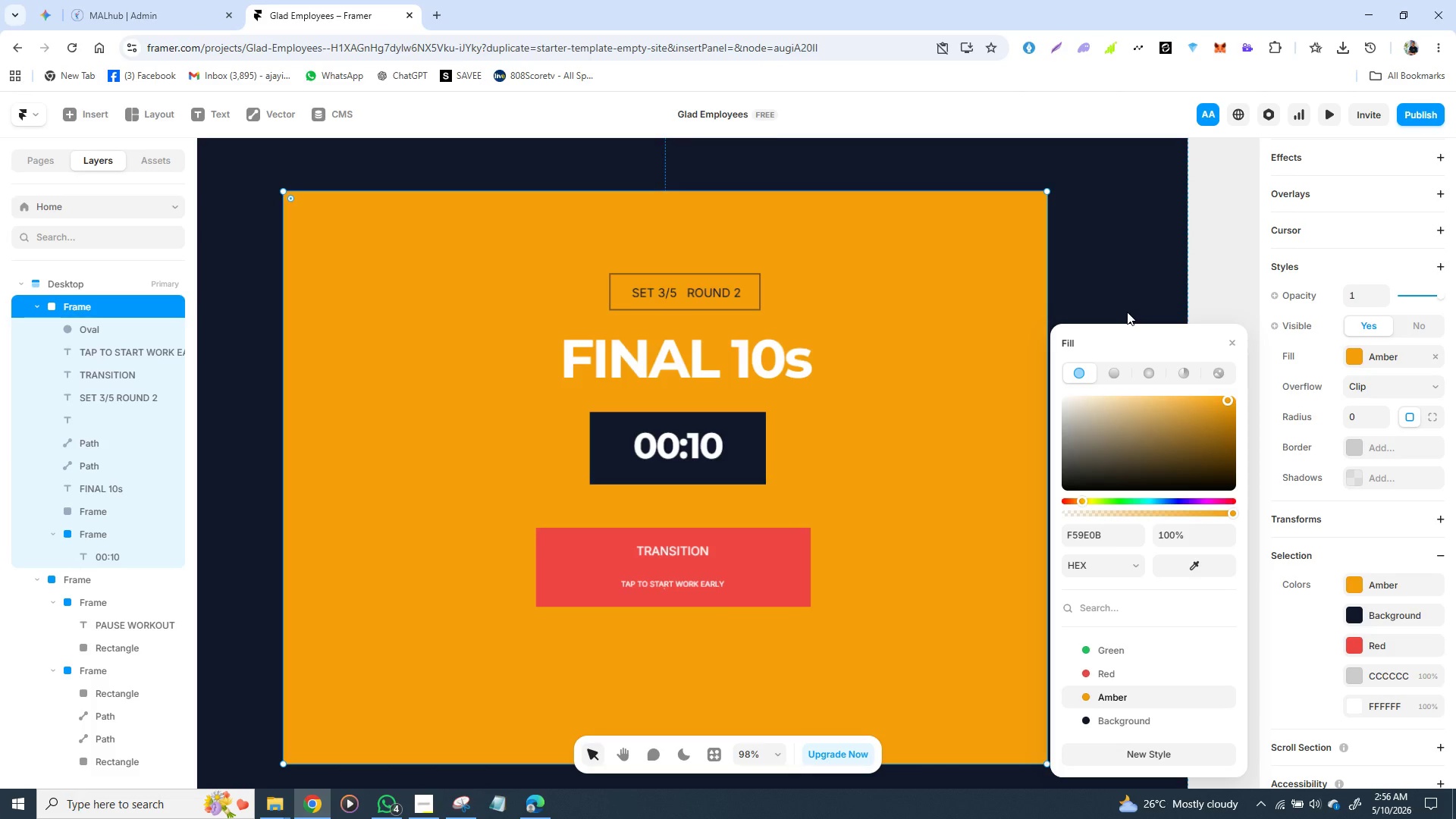 
left_click([1128, 300])
 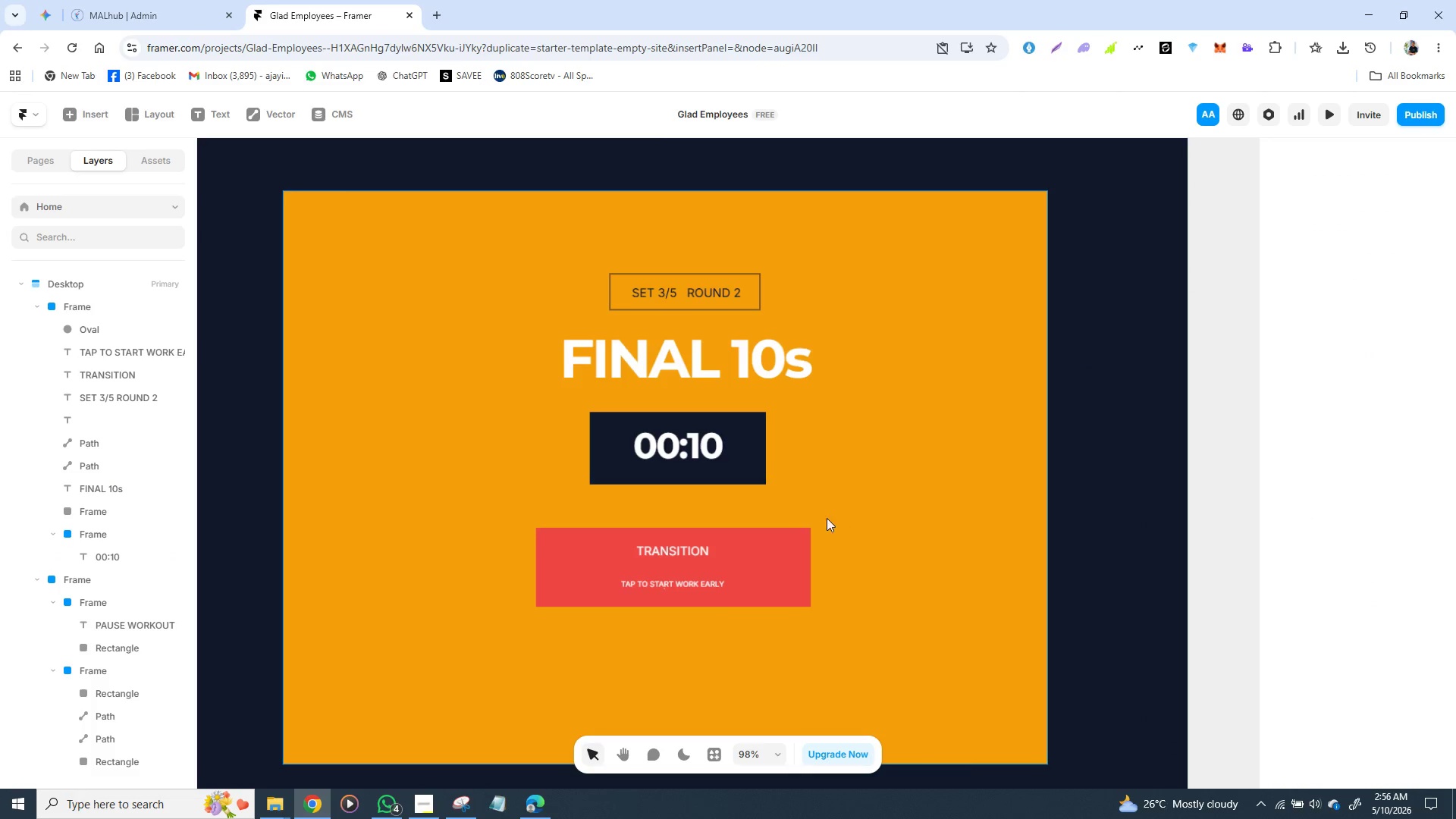 
left_click([807, 532])
 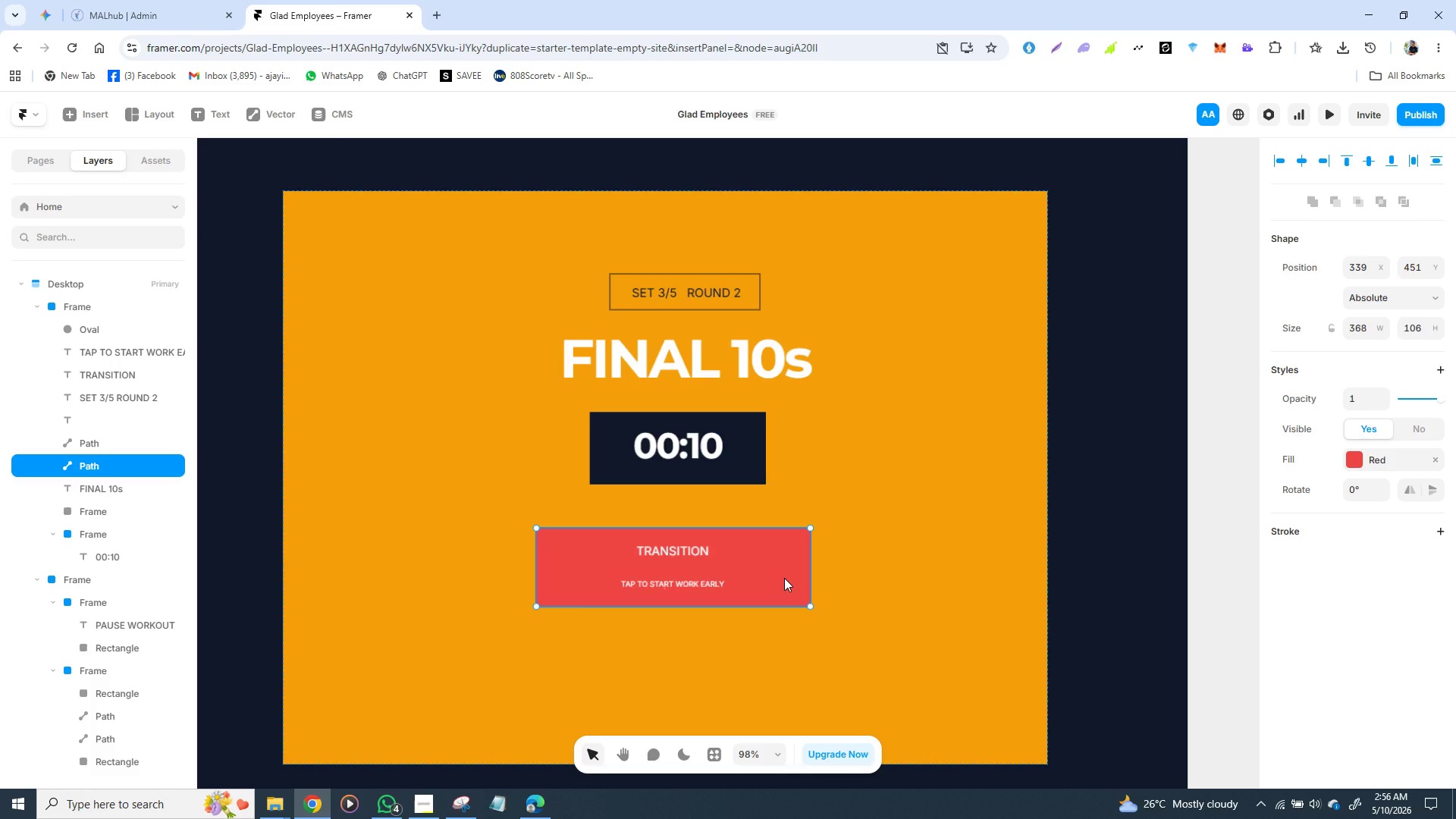 
wait(15.7)
 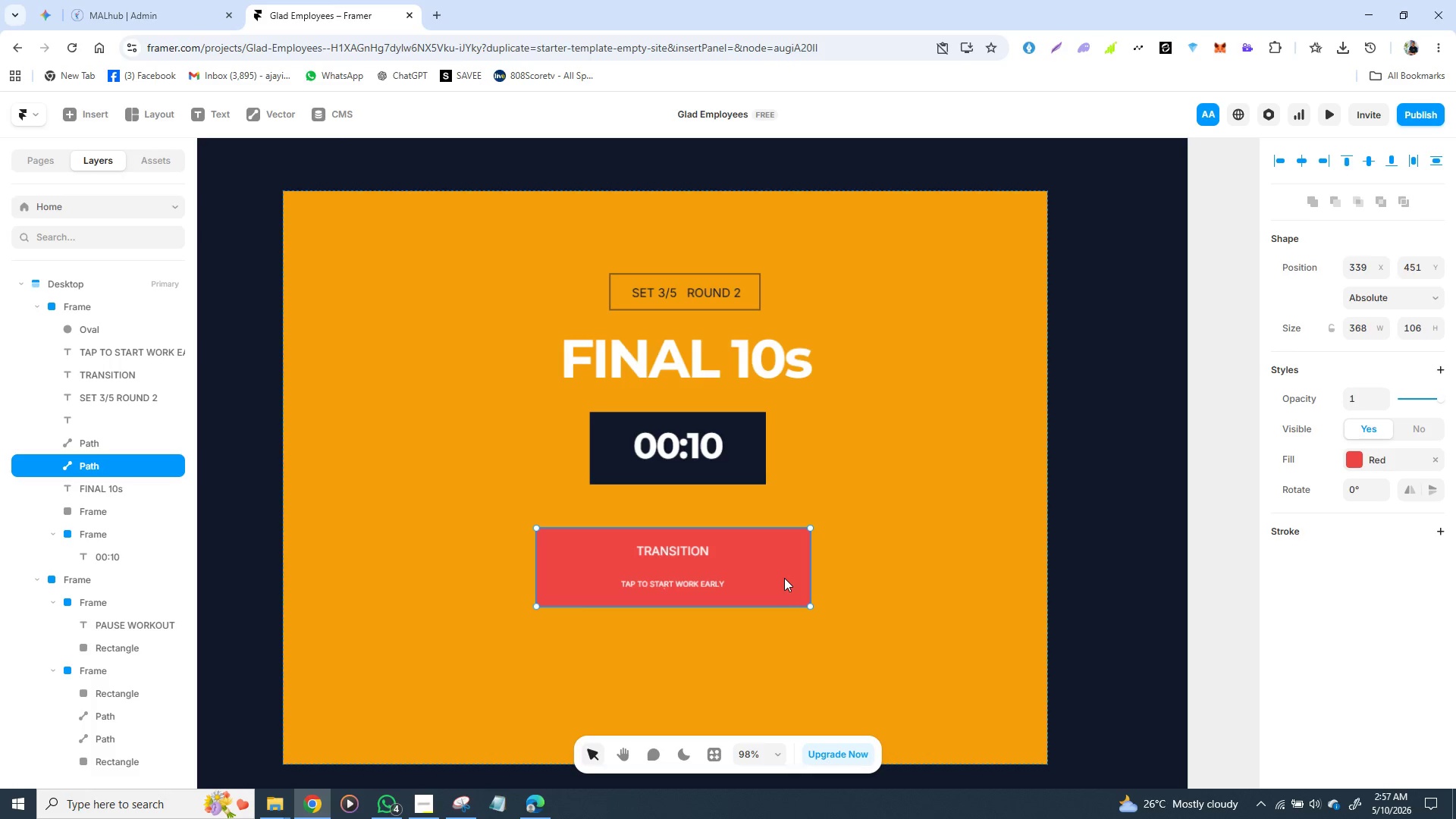 
key(Control+D)
 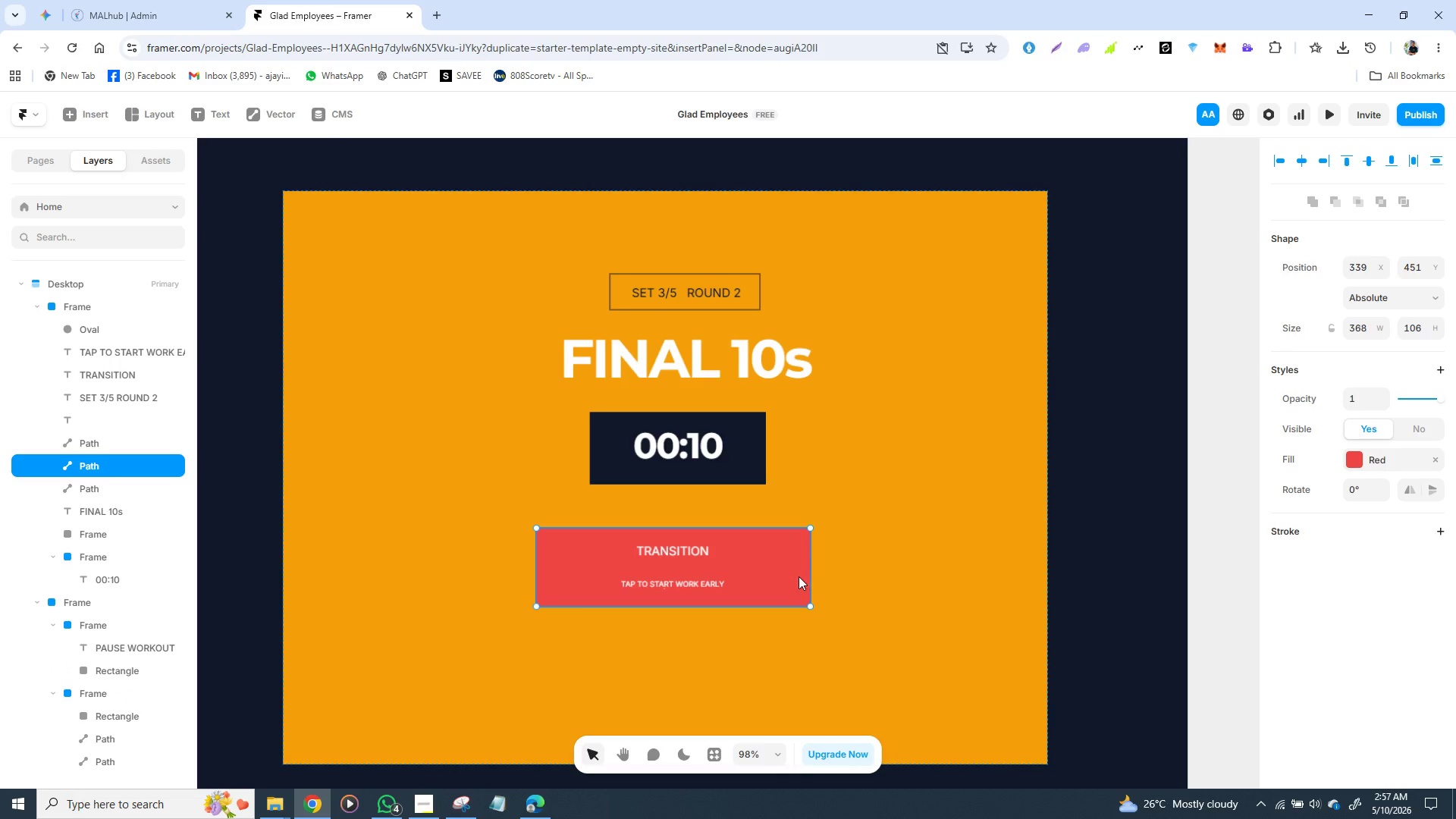 
hold_key(key=ArrowDown, duration=0.36)
 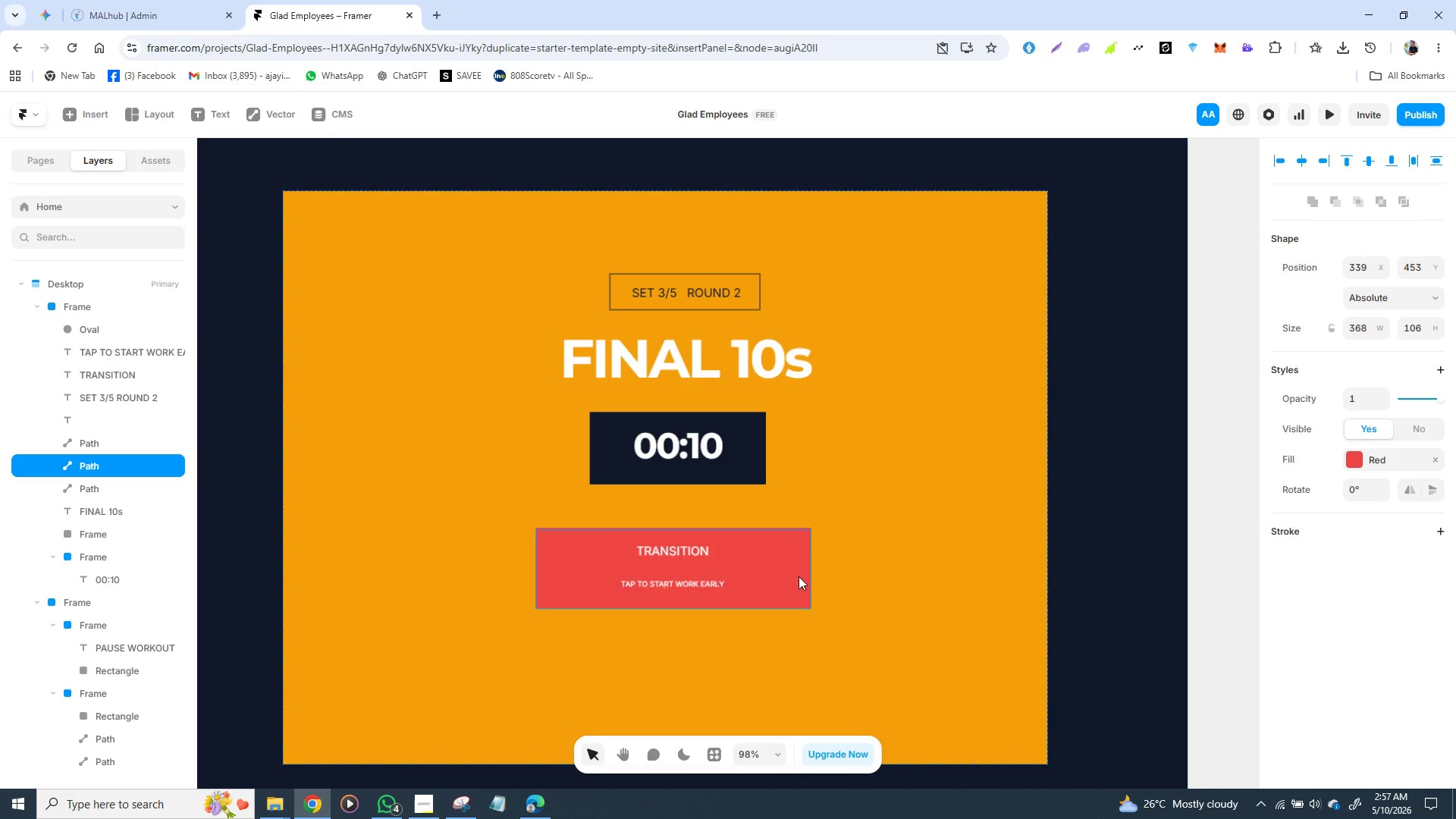 
key(ArrowDown)
 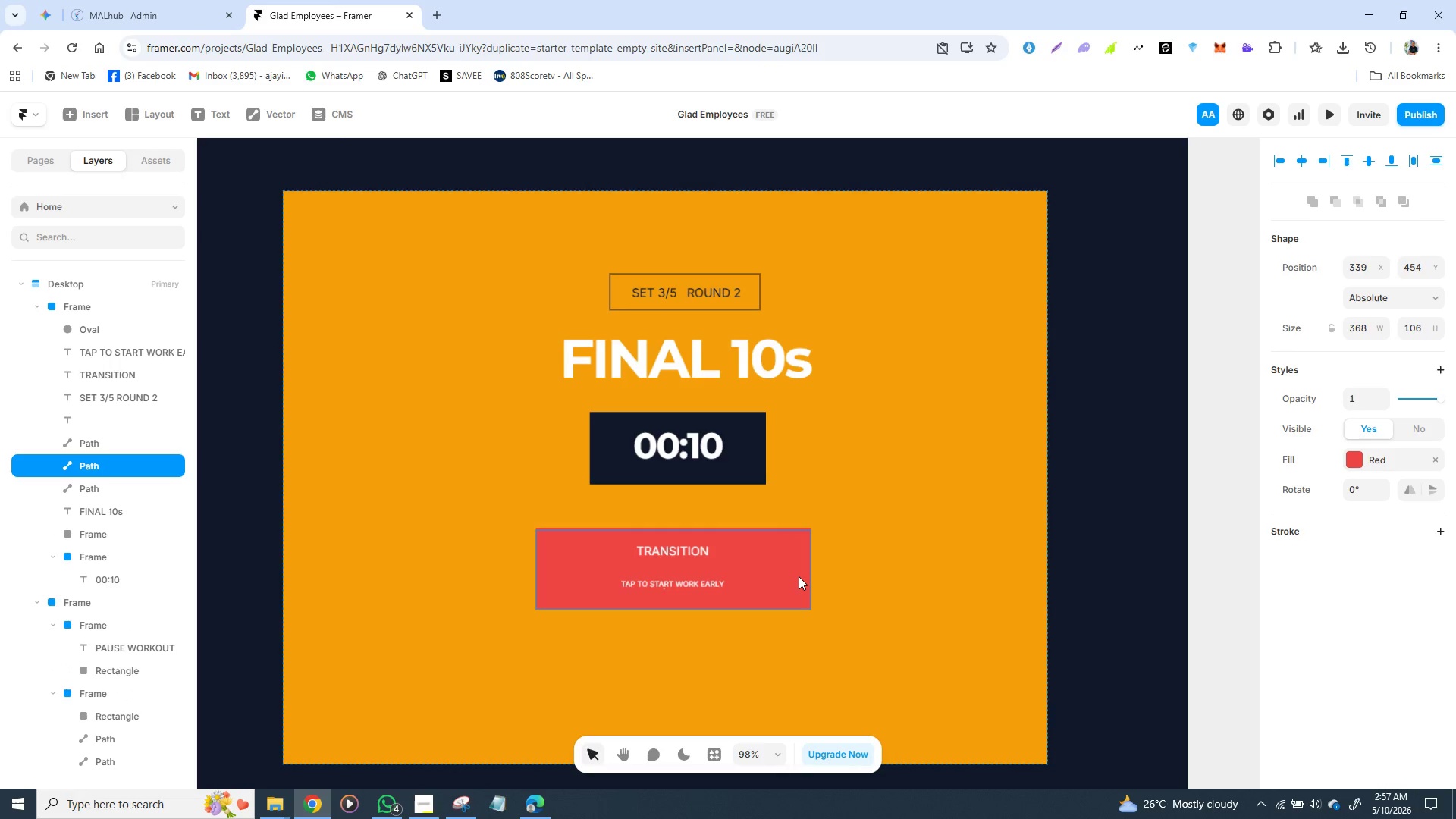 
key(ArrowDown)
 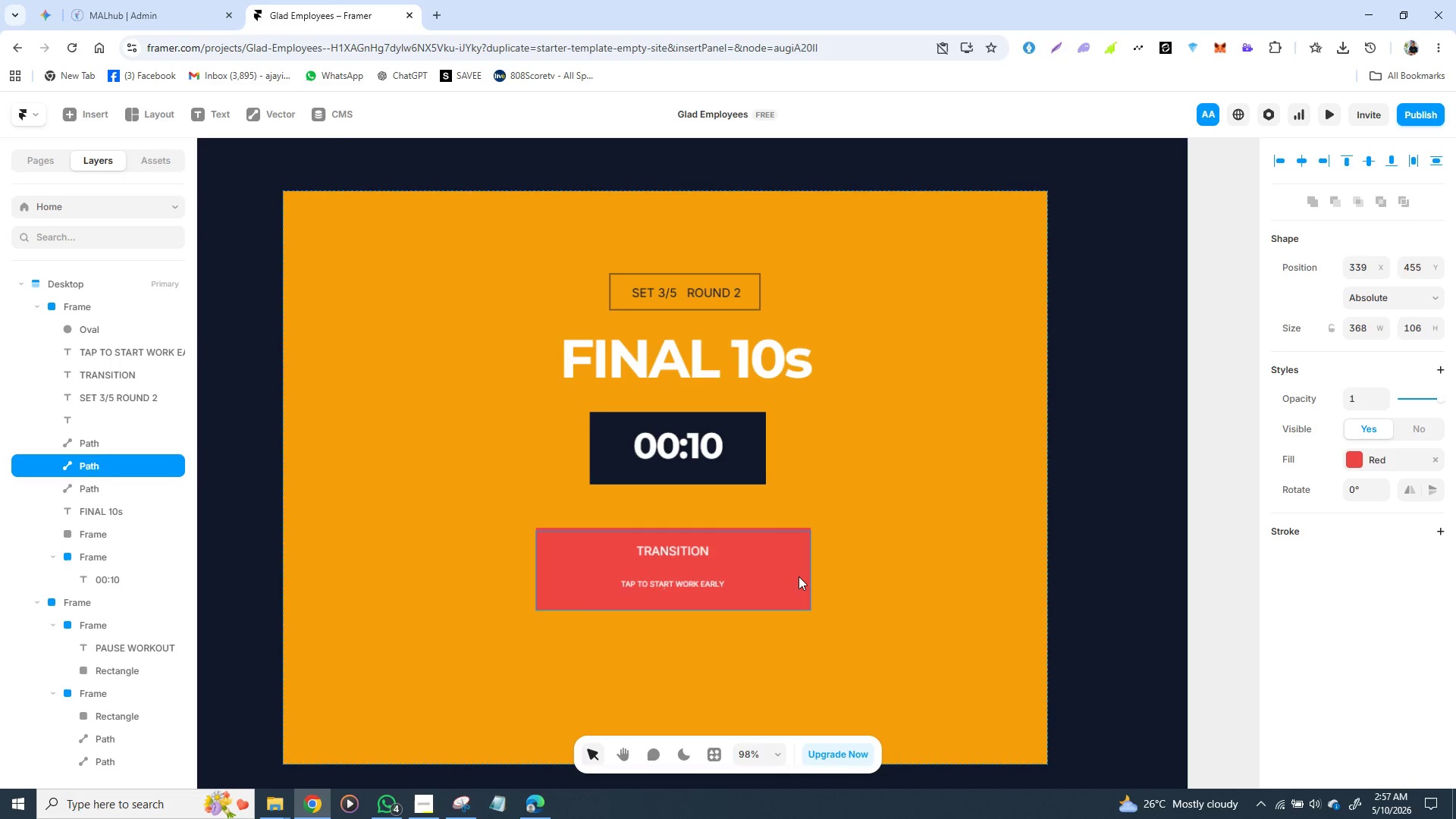 
hold_key(key=ArrowDown, duration=0.89)
 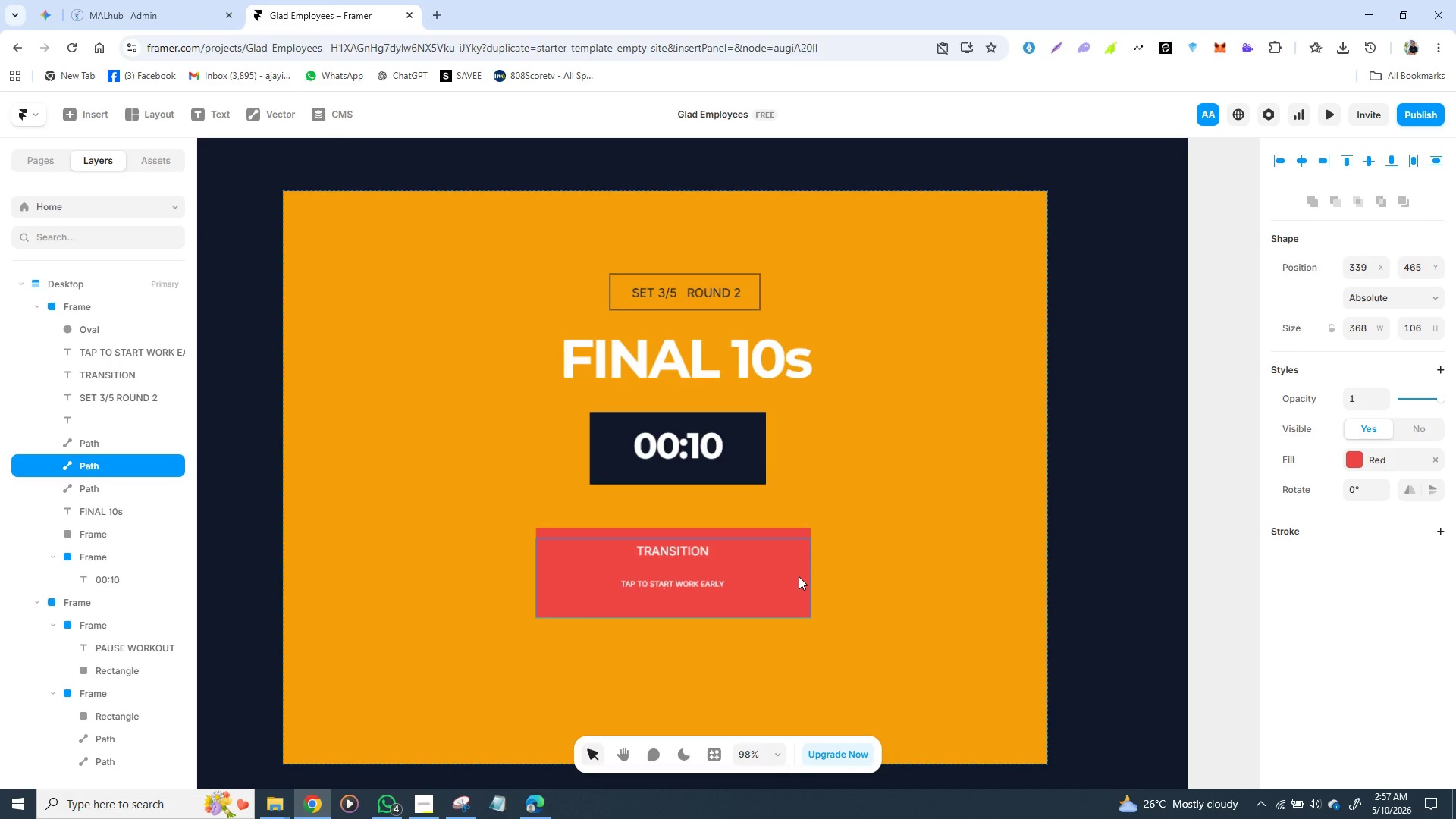 
key(ArrowUp)
 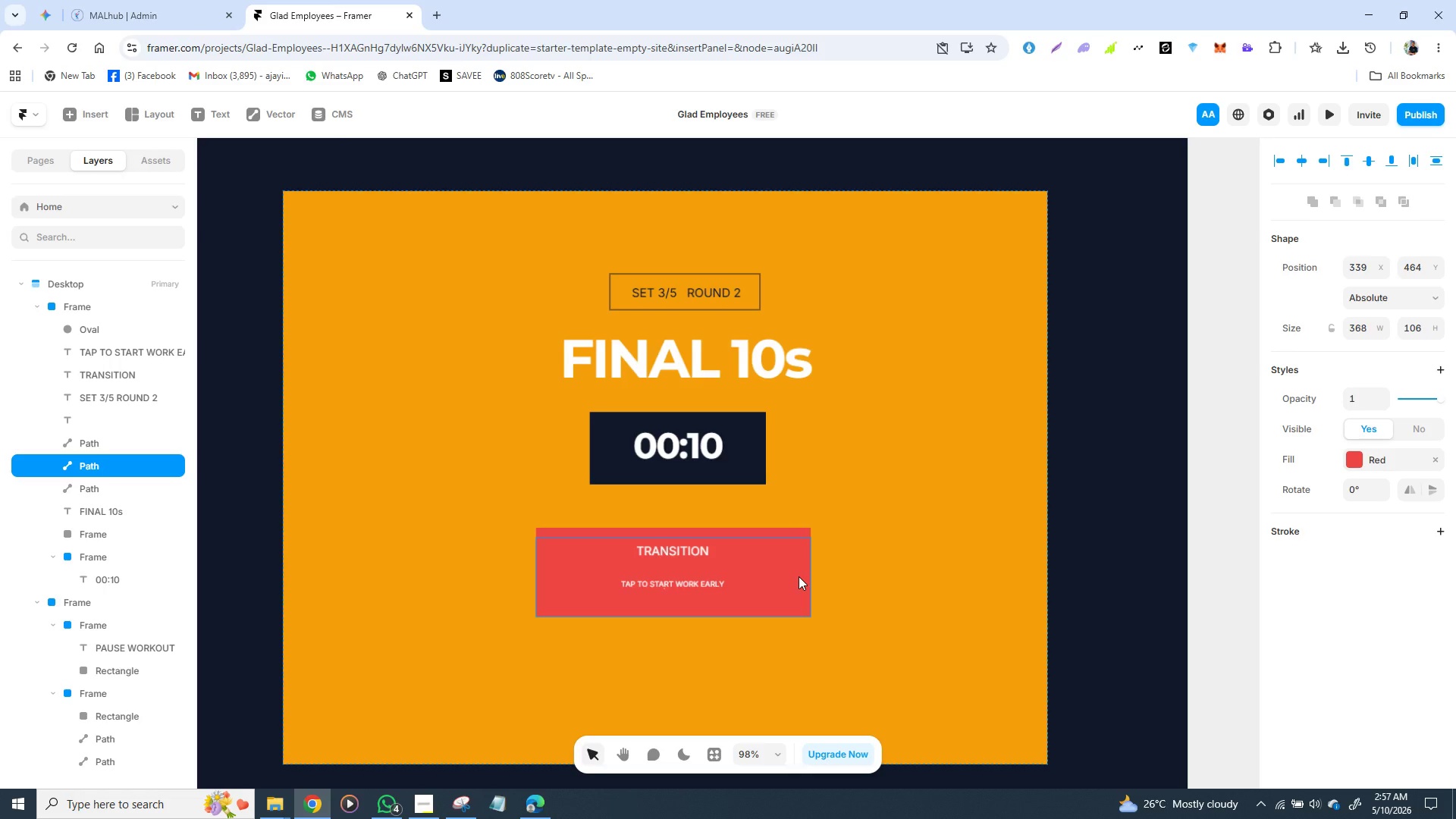 
hold_key(key=ArrowUp, duration=0.72)
 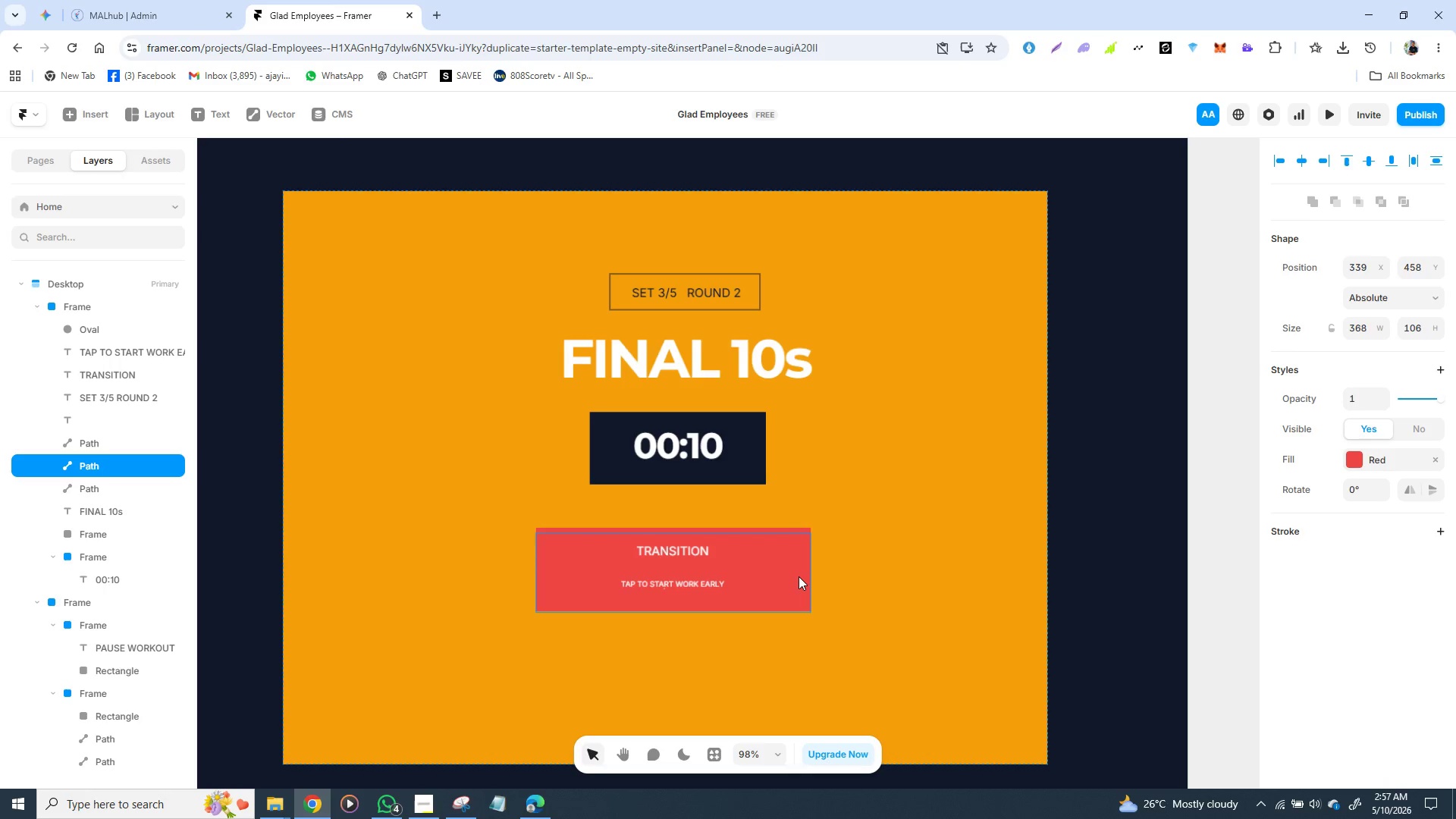 
hold_key(key=ArrowUp, duration=1.12)
 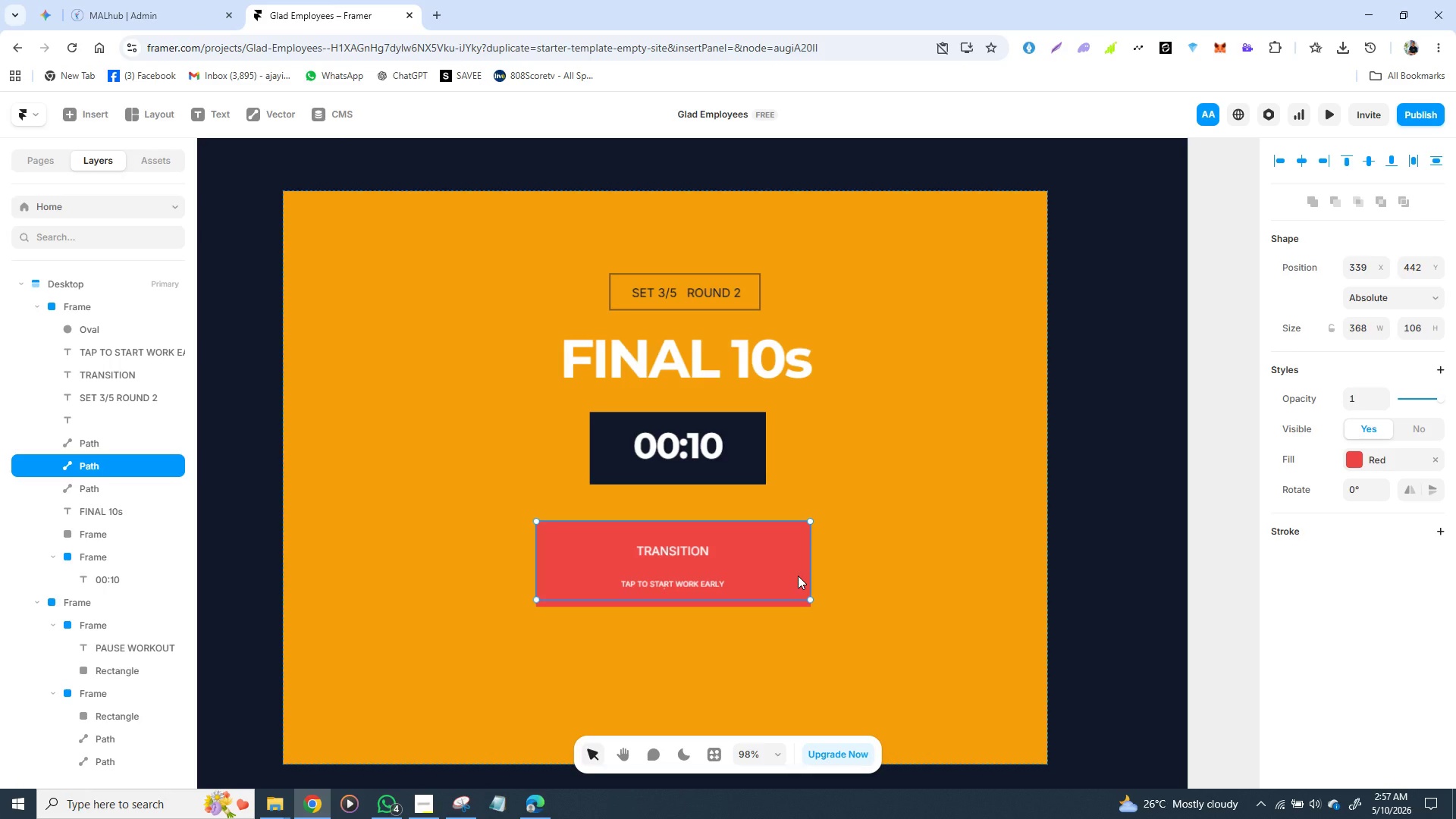 
key(ArrowDown)
 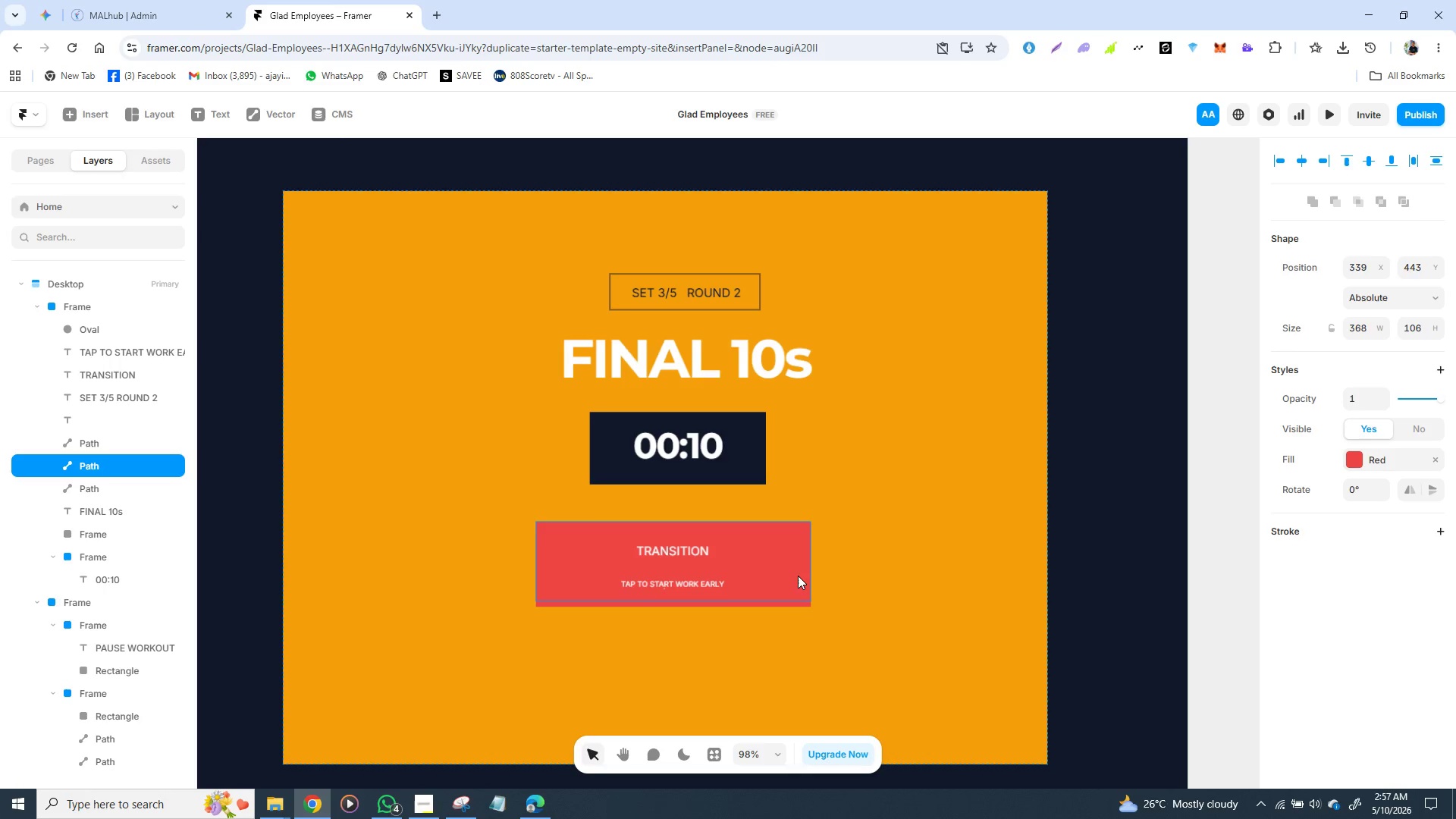 
key(ArrowDown)
 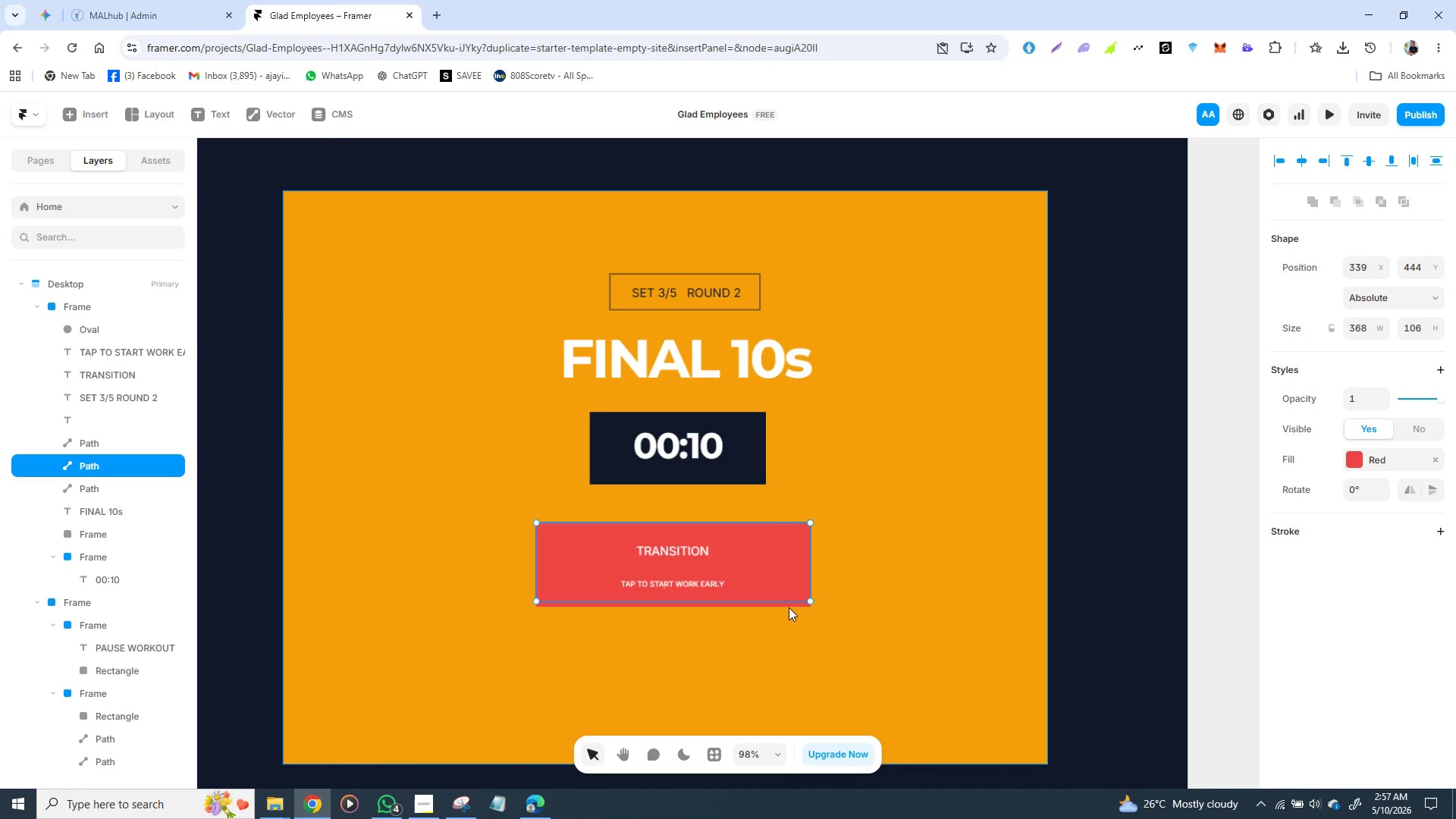 
left_click([789, 607])
 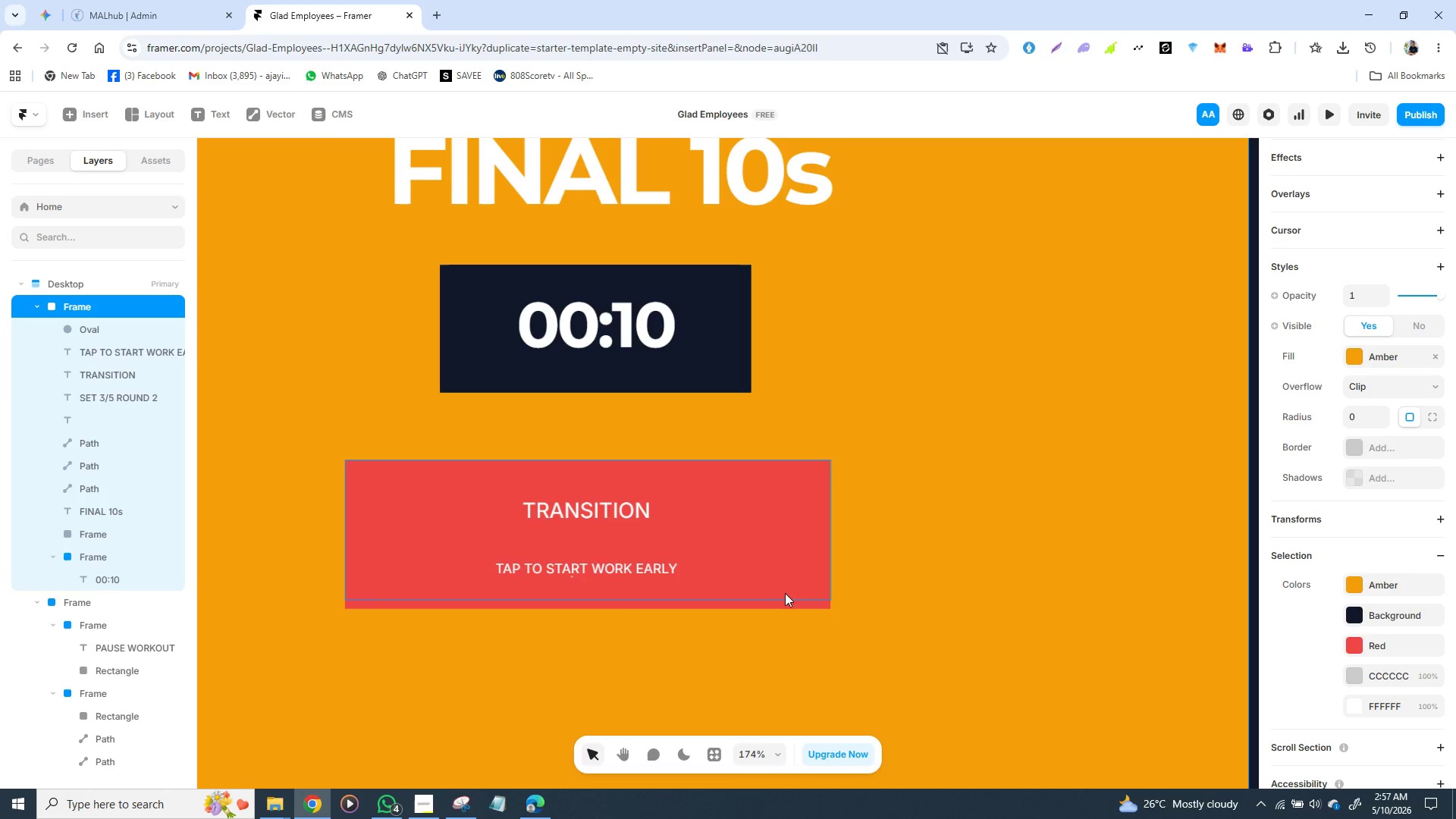 
wait(8.52)
 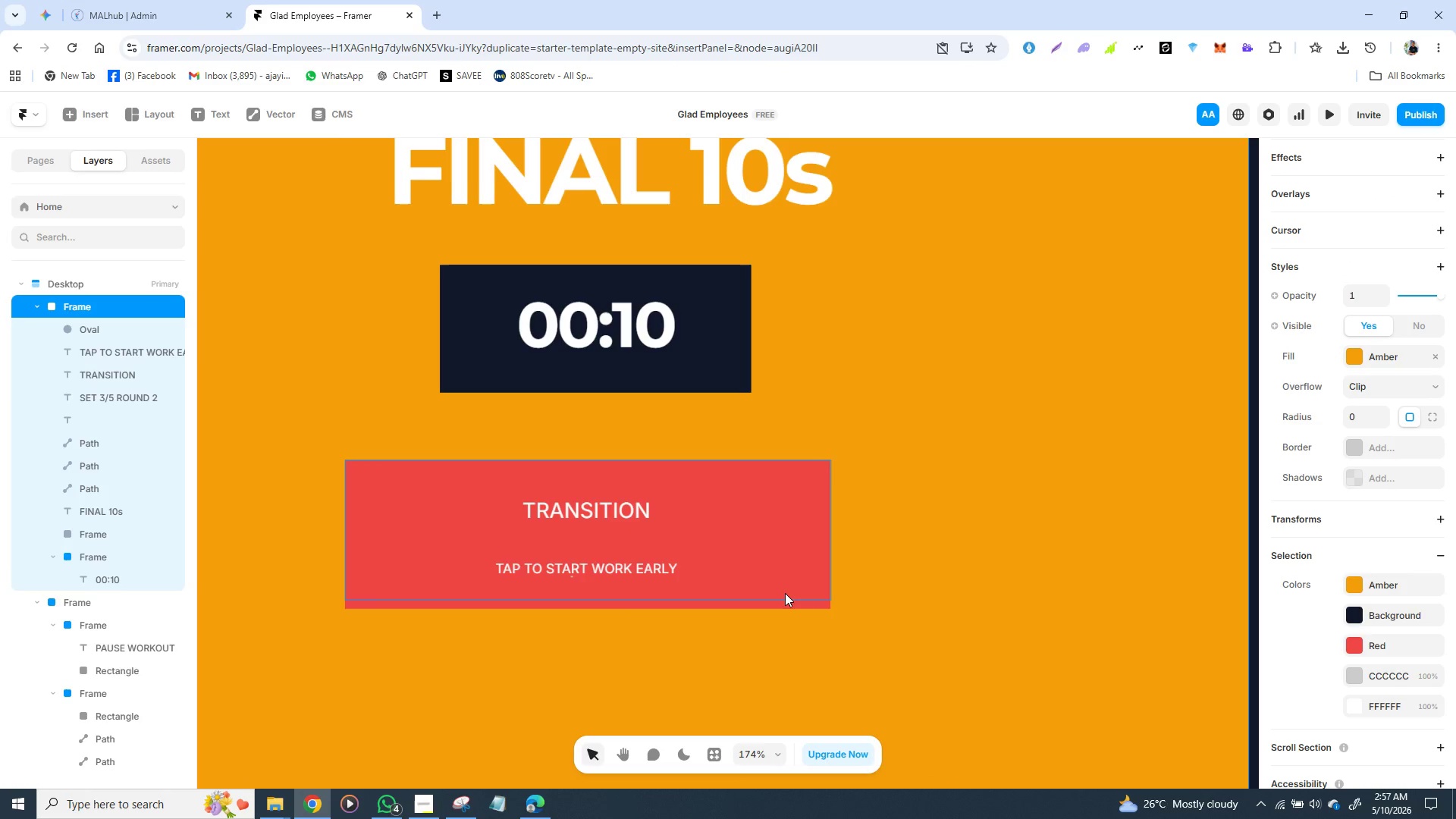 
left_click([1356, 460])
 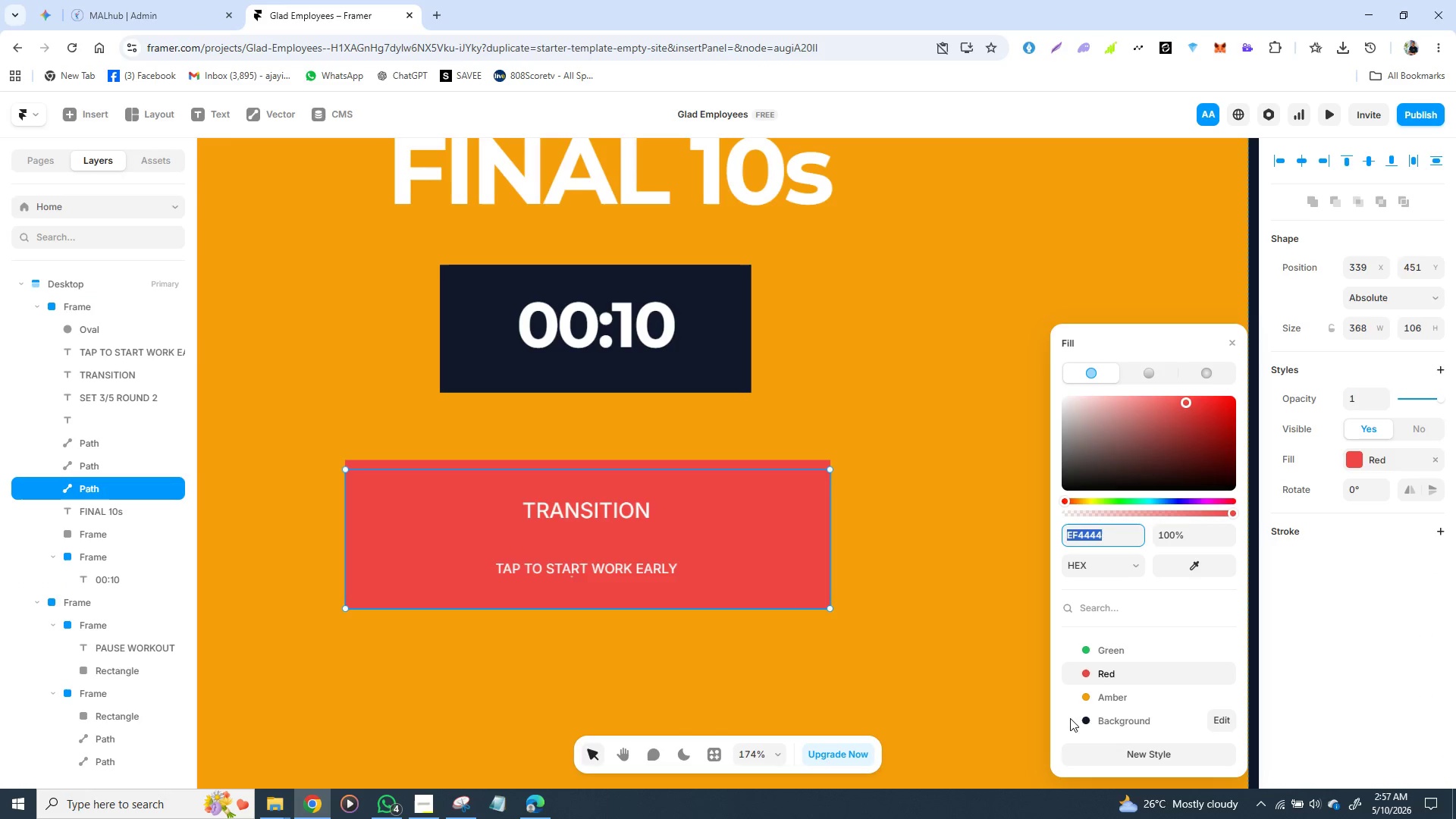 
left_click([1083, 719])
 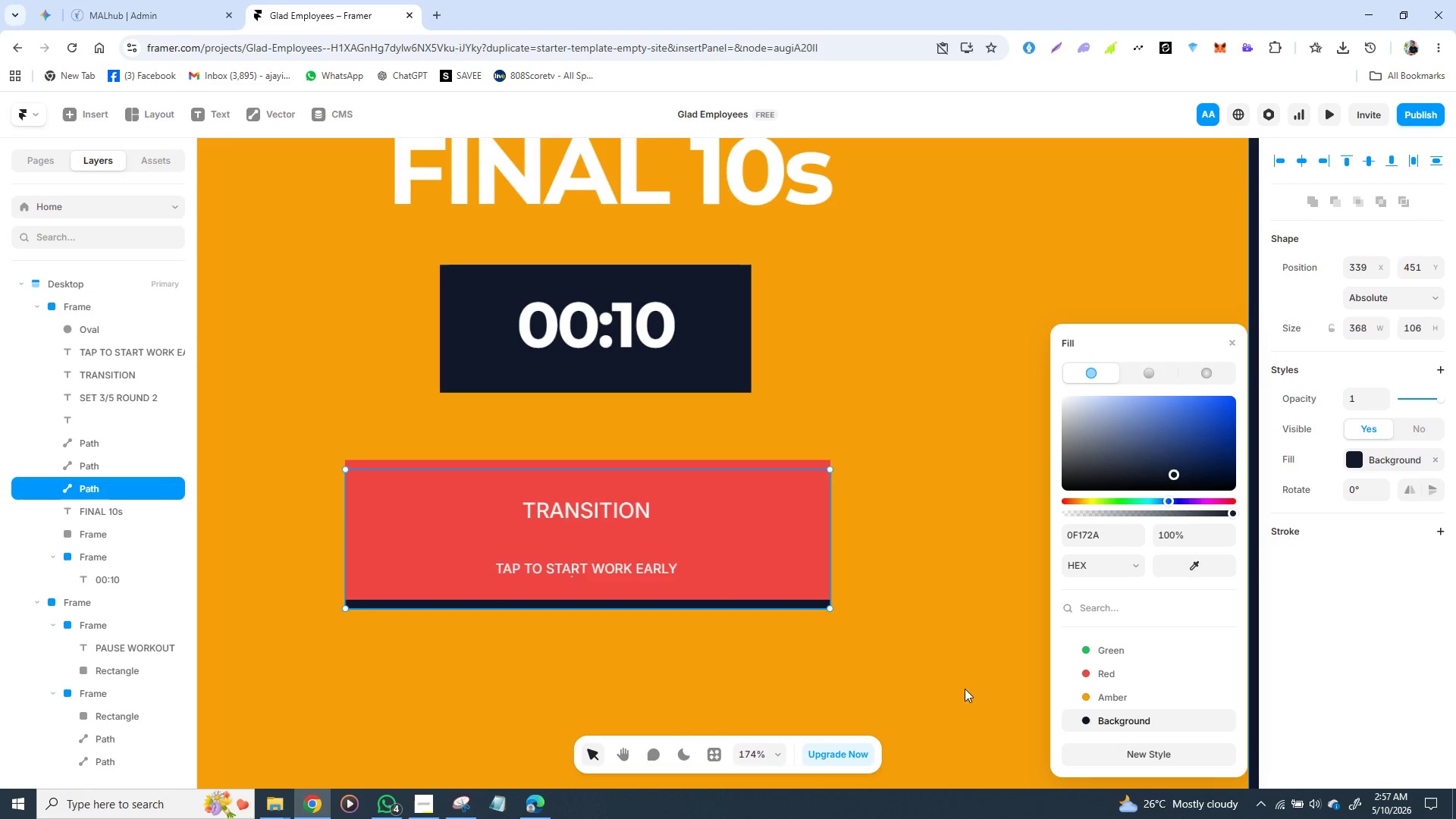 
left_click([925, 664])
 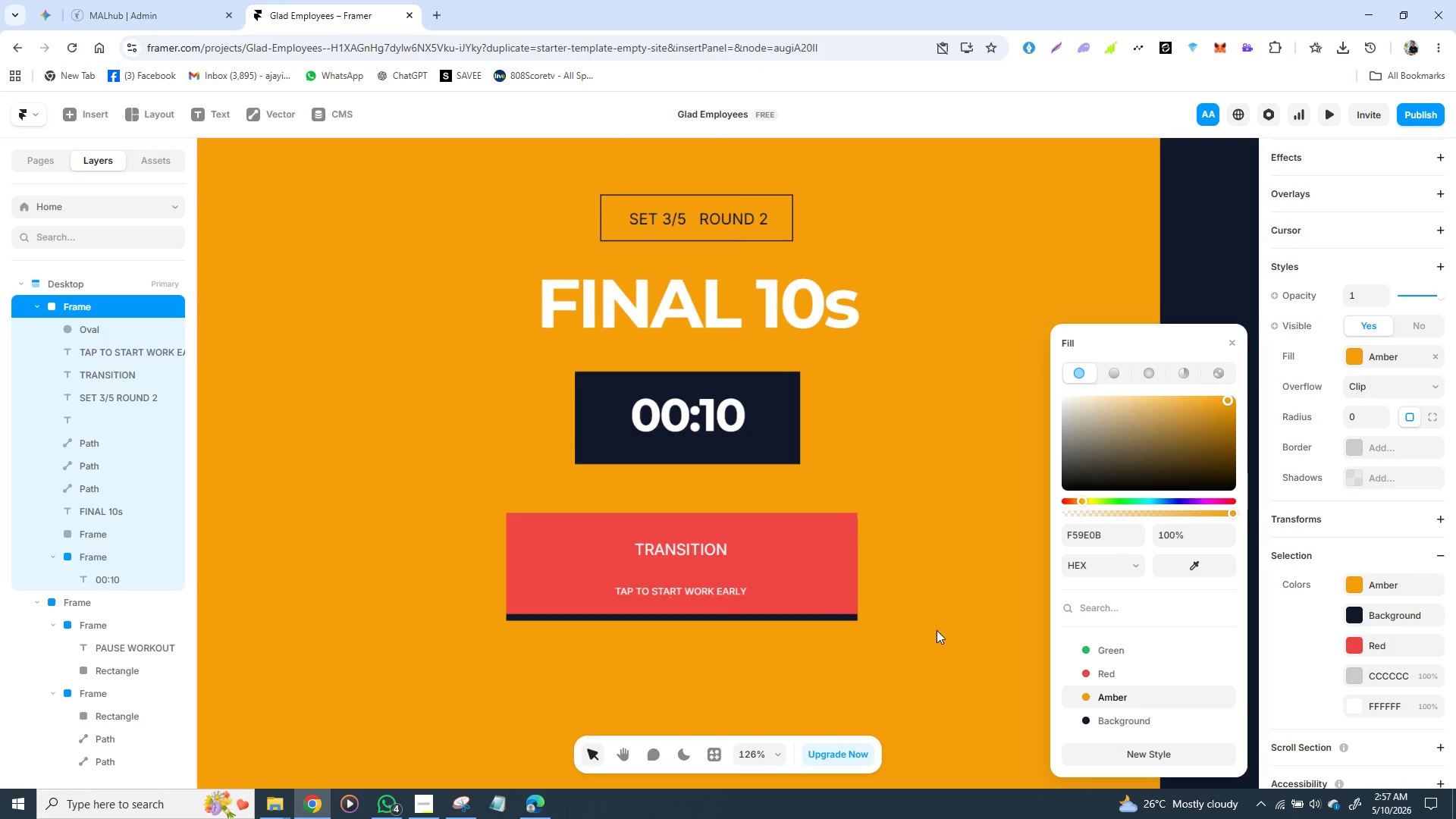 
left_click([952, 526])
 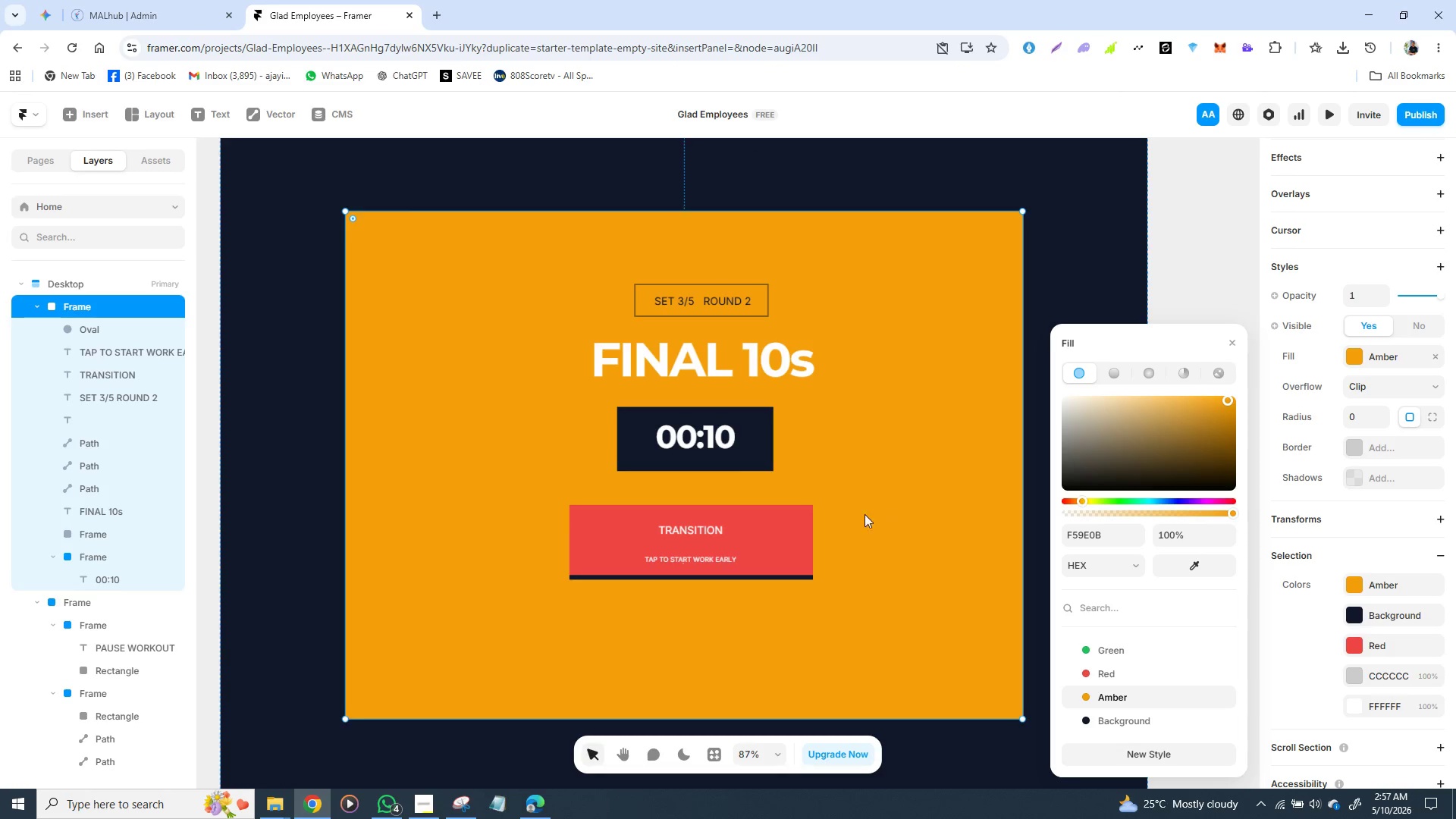 
wait(9.75)
 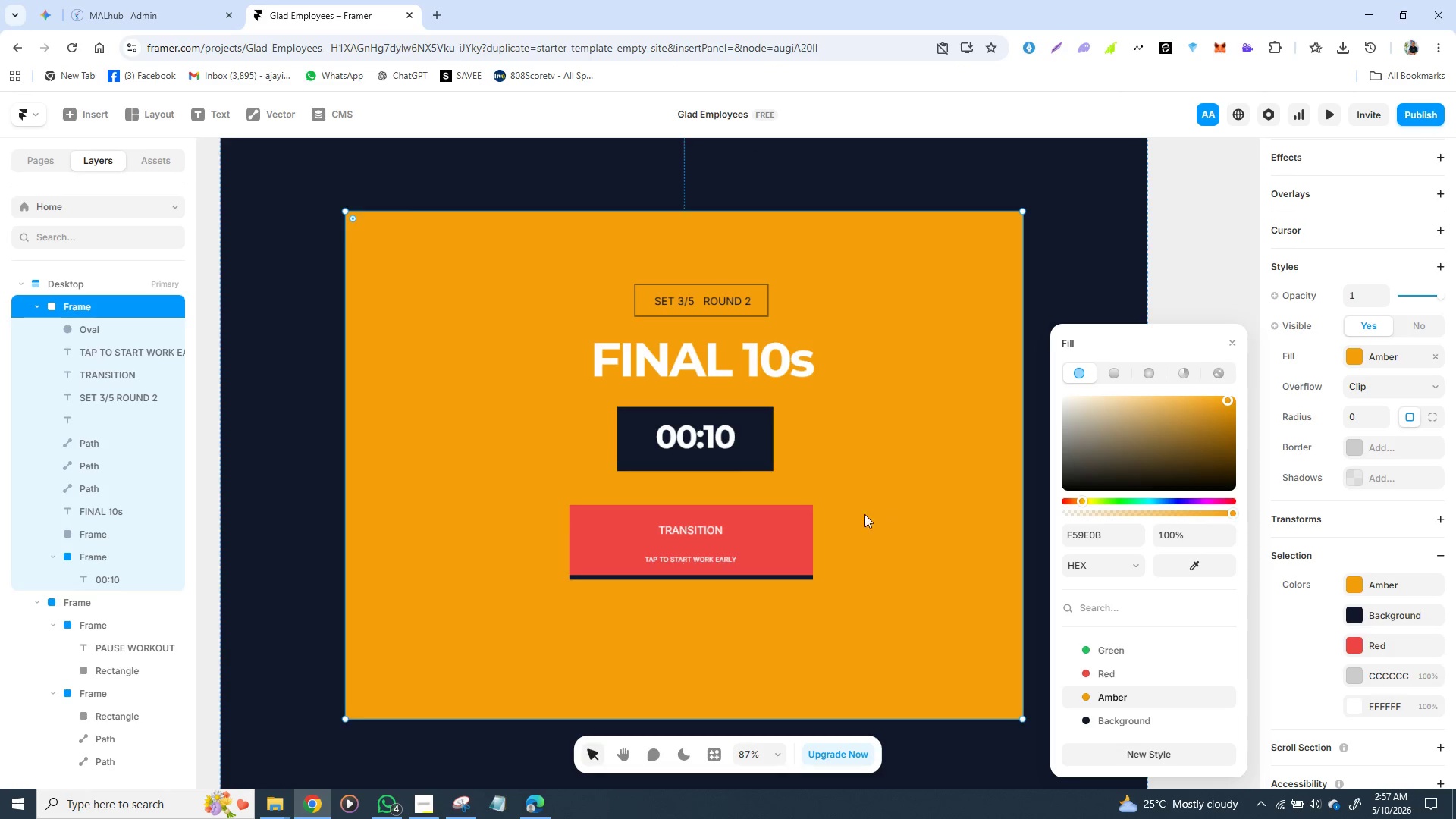 
left_click_drag(start_coordinate=[854, 376], to_coordinate=[854, 353])
 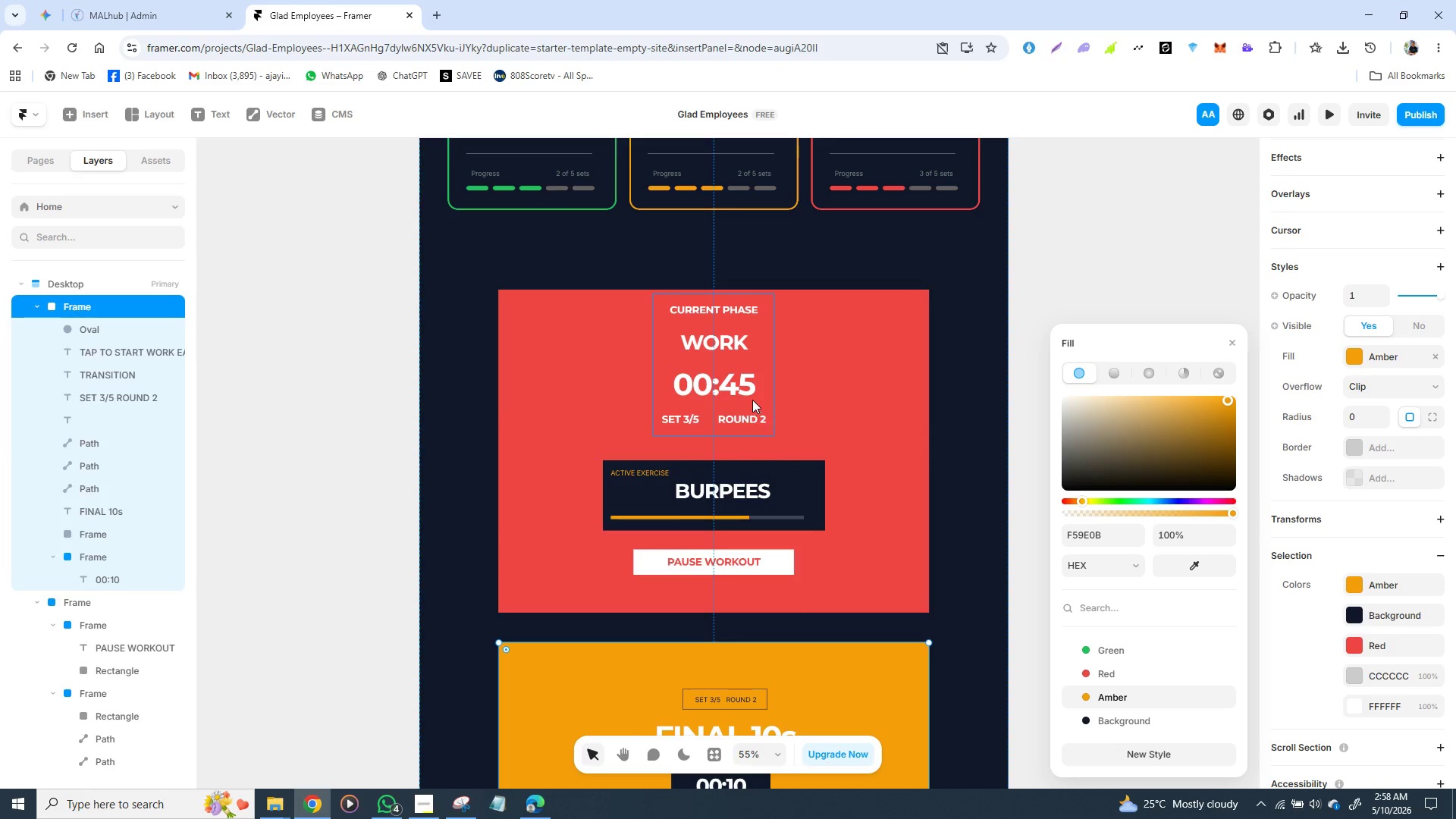 
wait(27.3)
 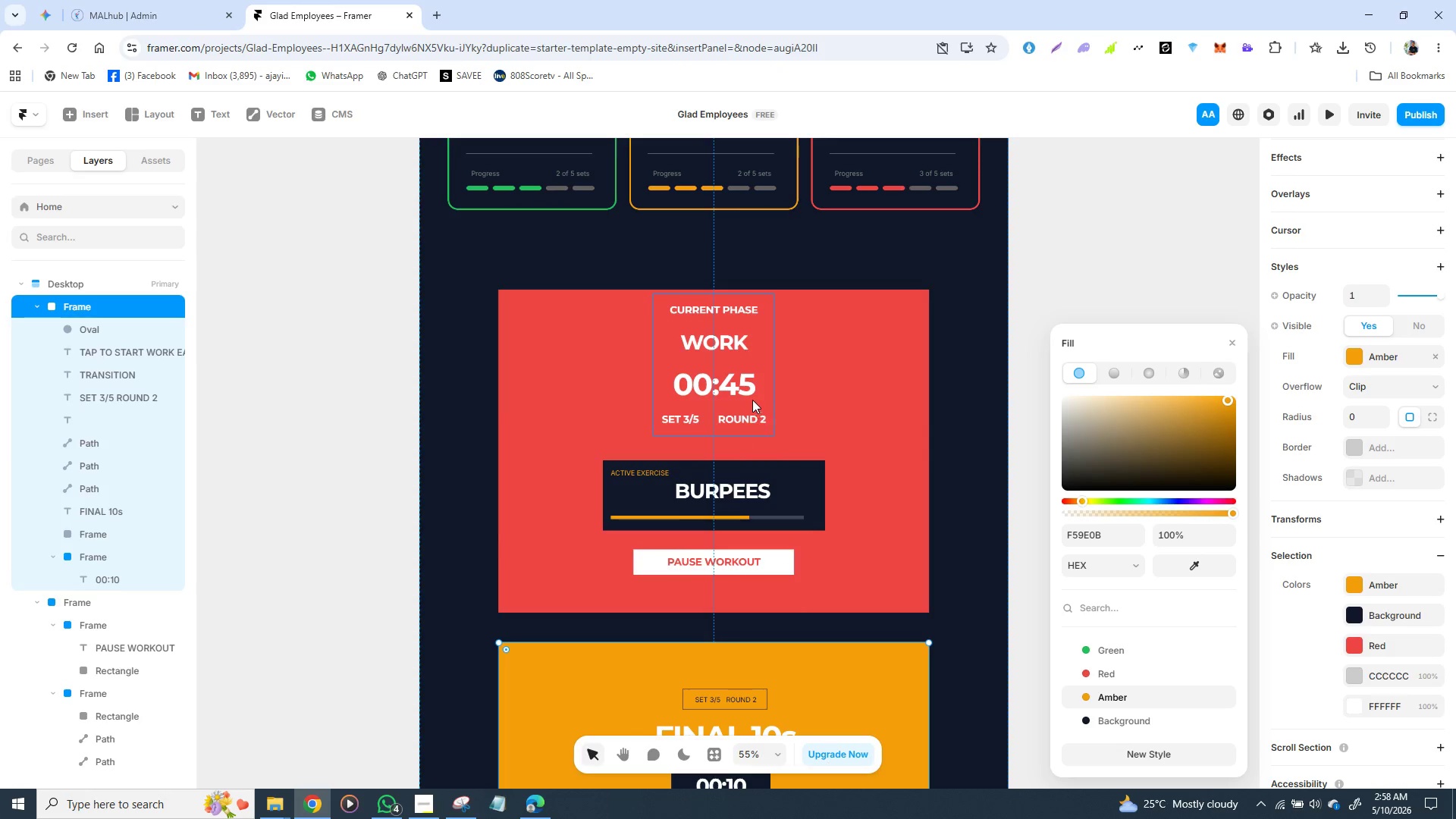 
double_click([745, 504])
 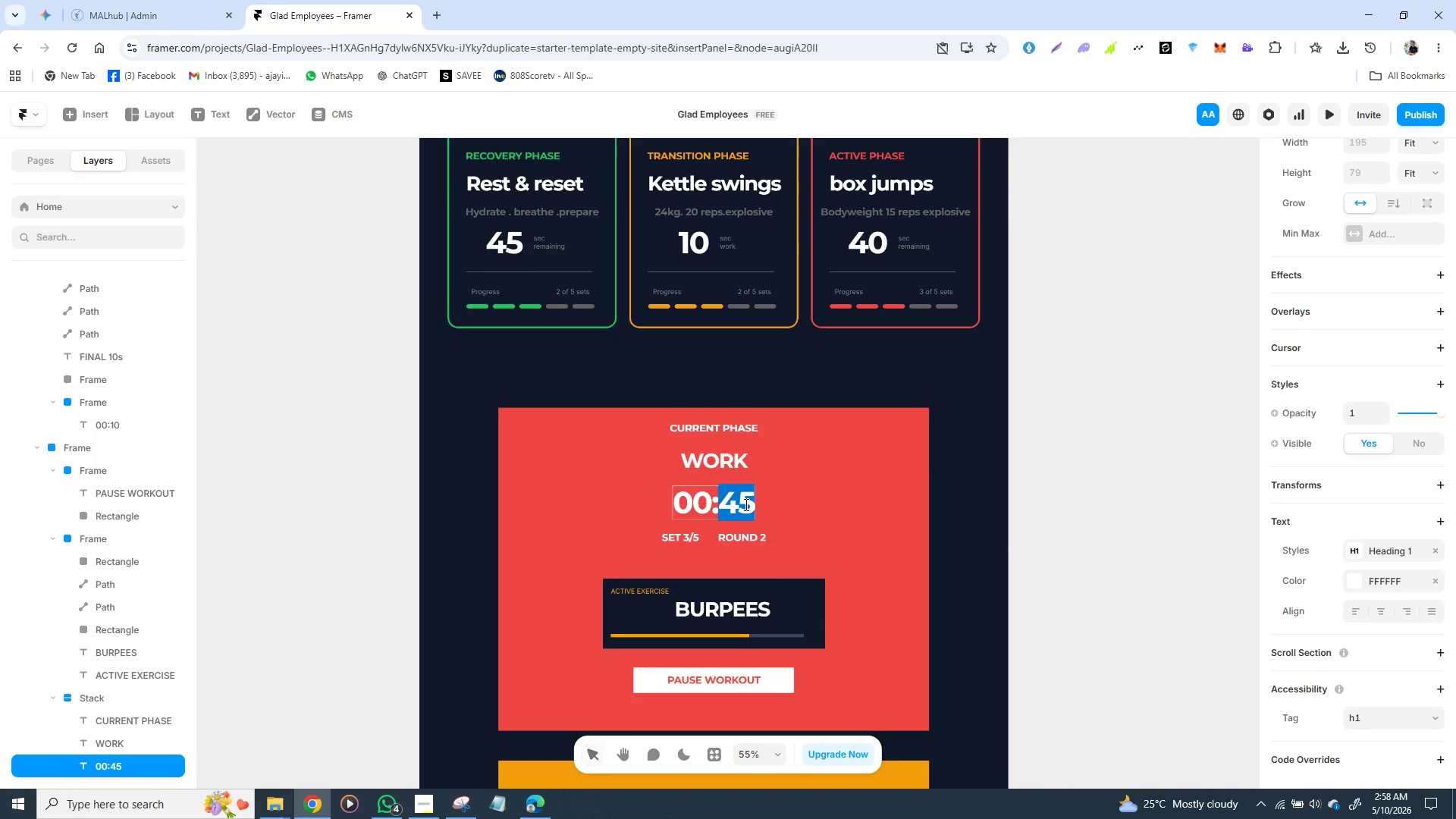 
triple_click([745, 504])
 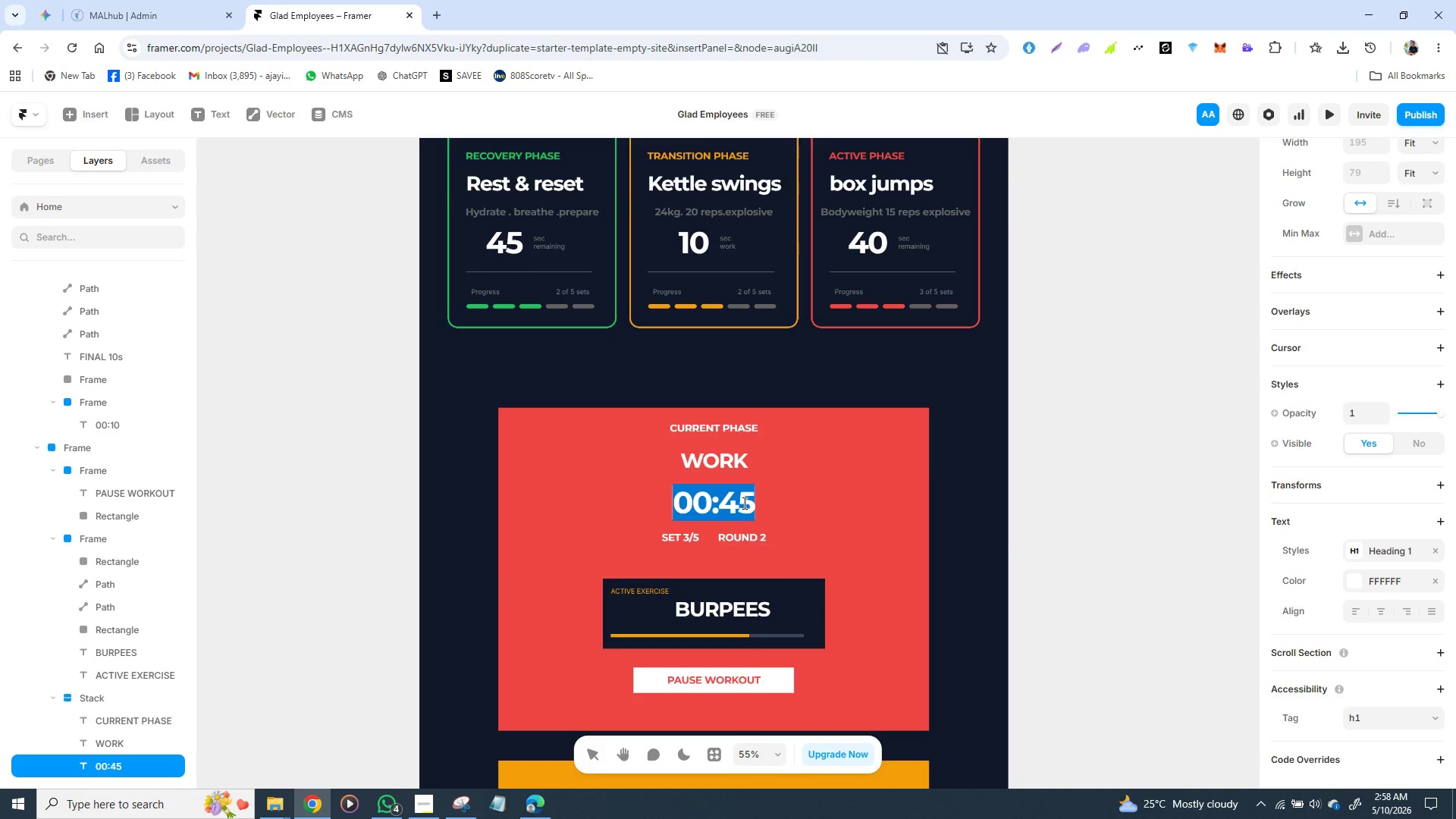 
left_click([742, 503])
 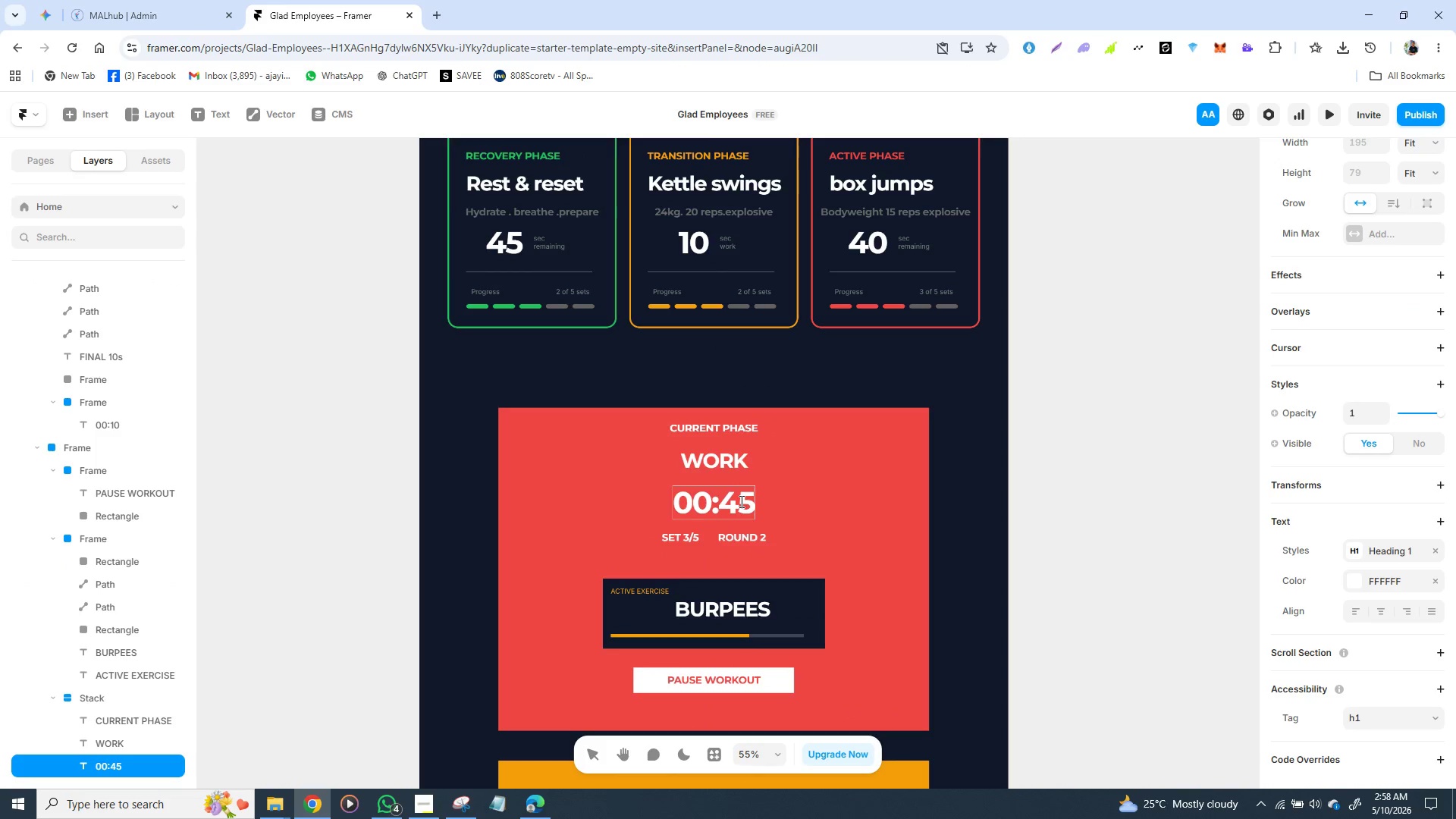 
double_click([740, 501])
 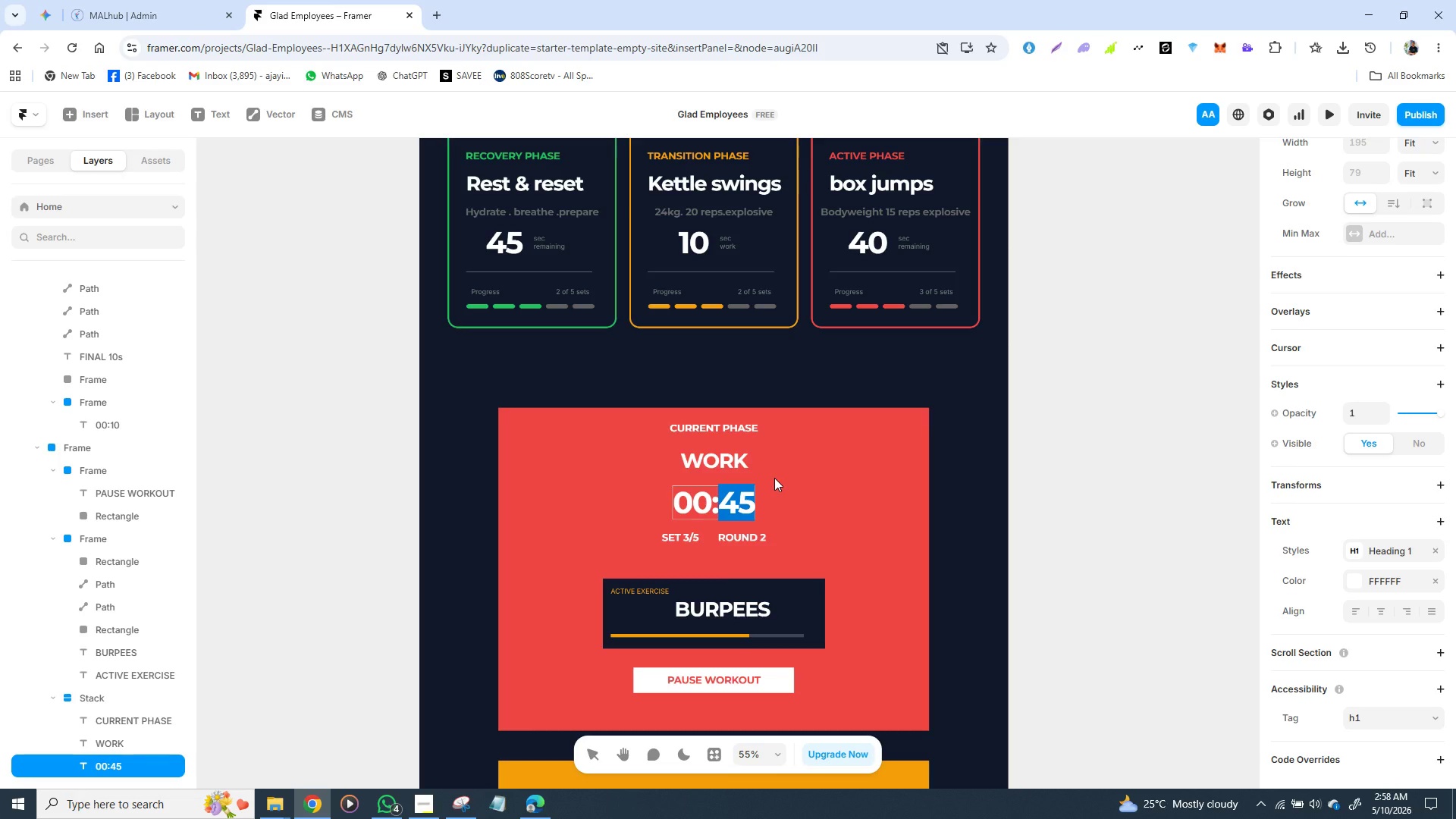 
type(40)
 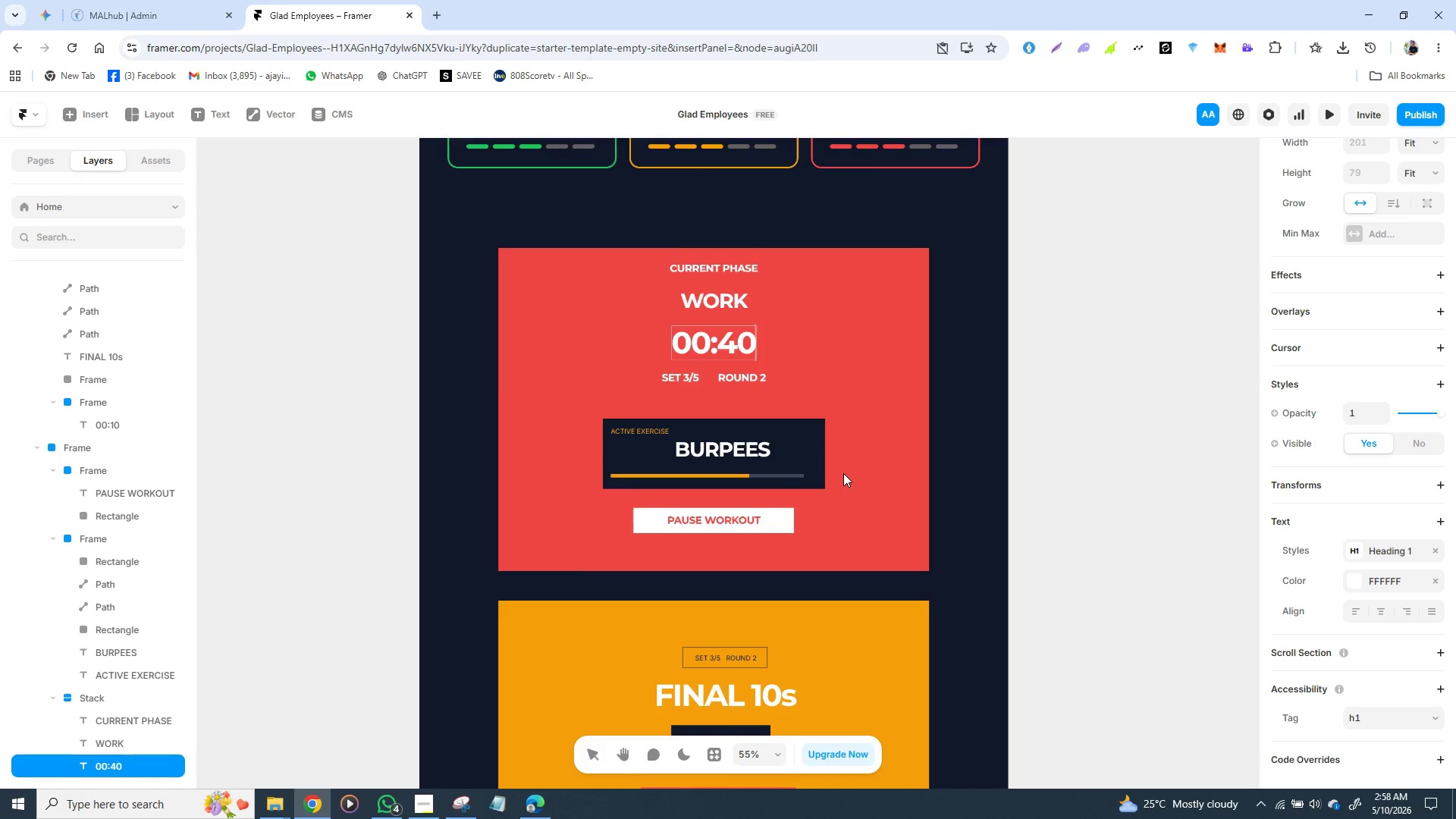 
wait(13.62)
 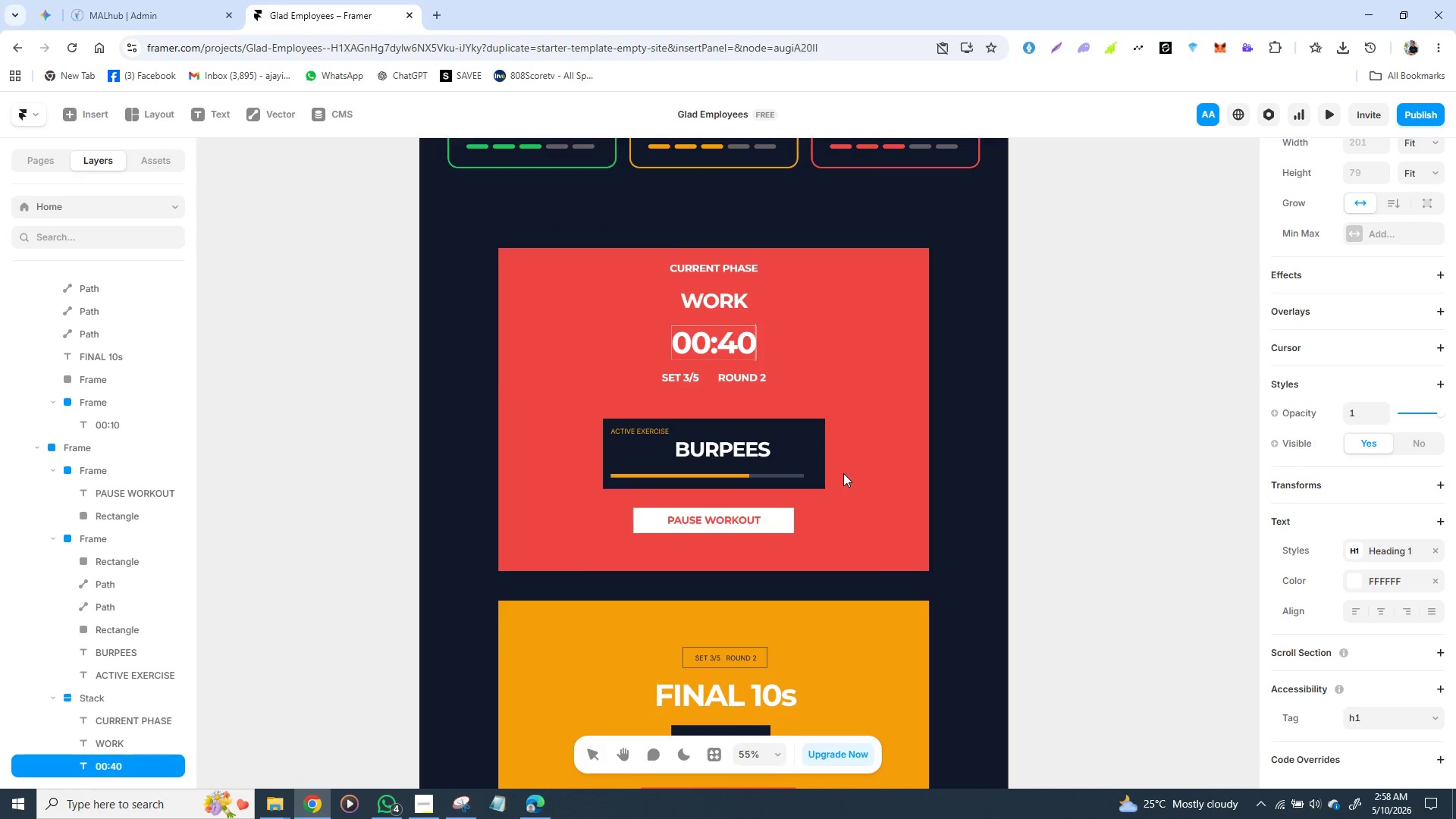 
left_click([507, 250])
 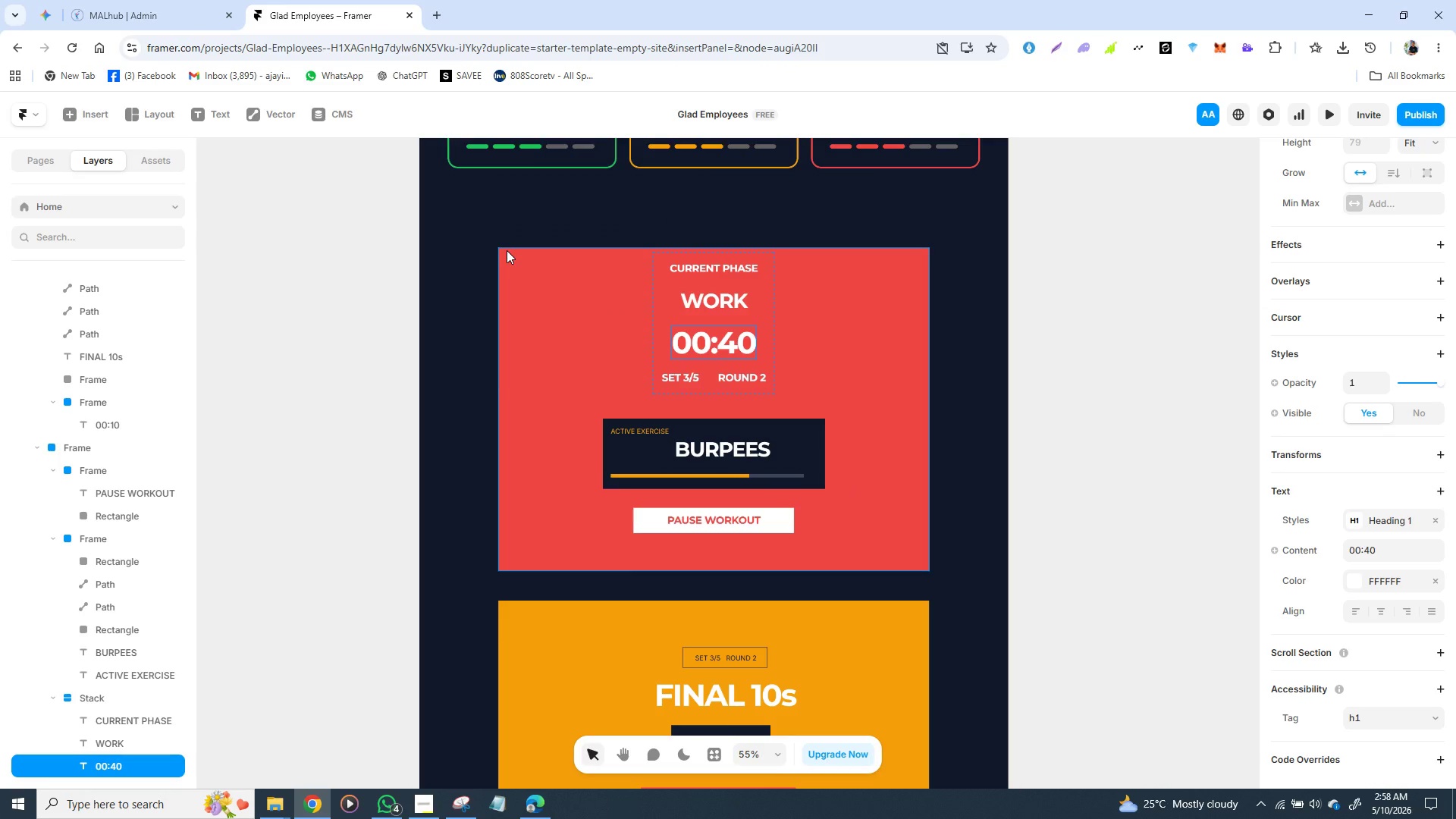 
key(Control+D)
 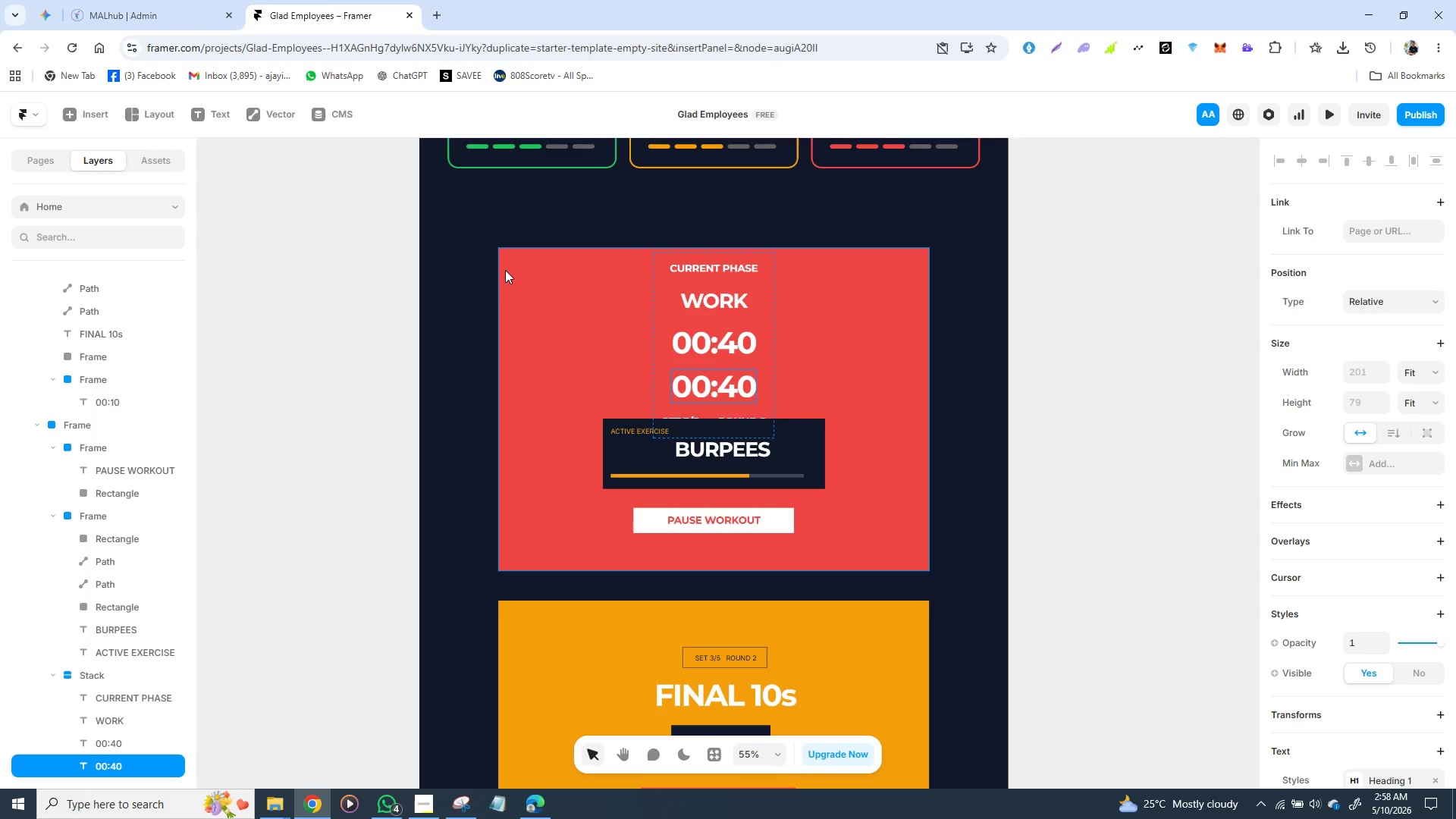 
hold_key(key=ControlLeft, duration=1.52)
 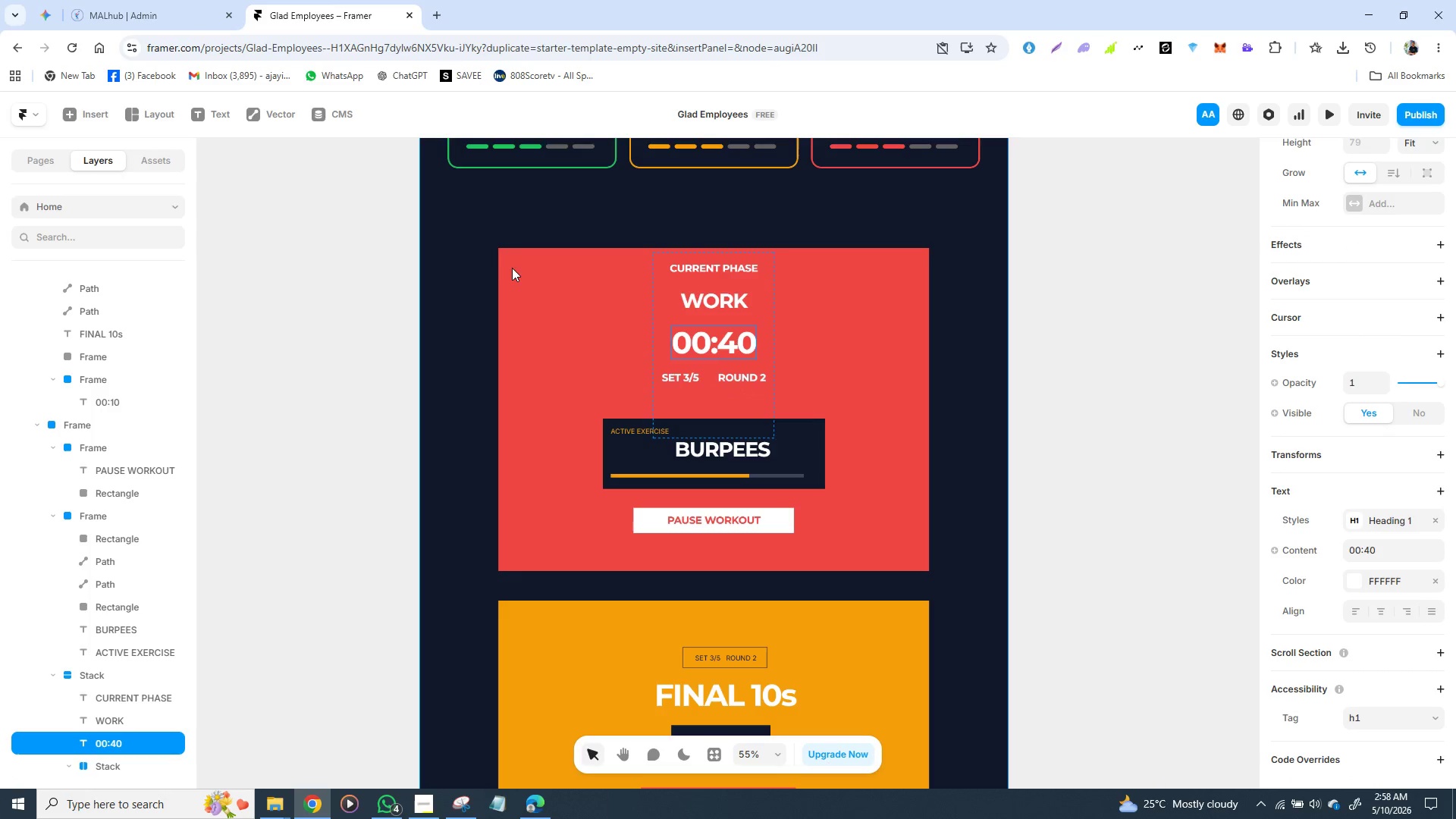 
key(Control+Z)
 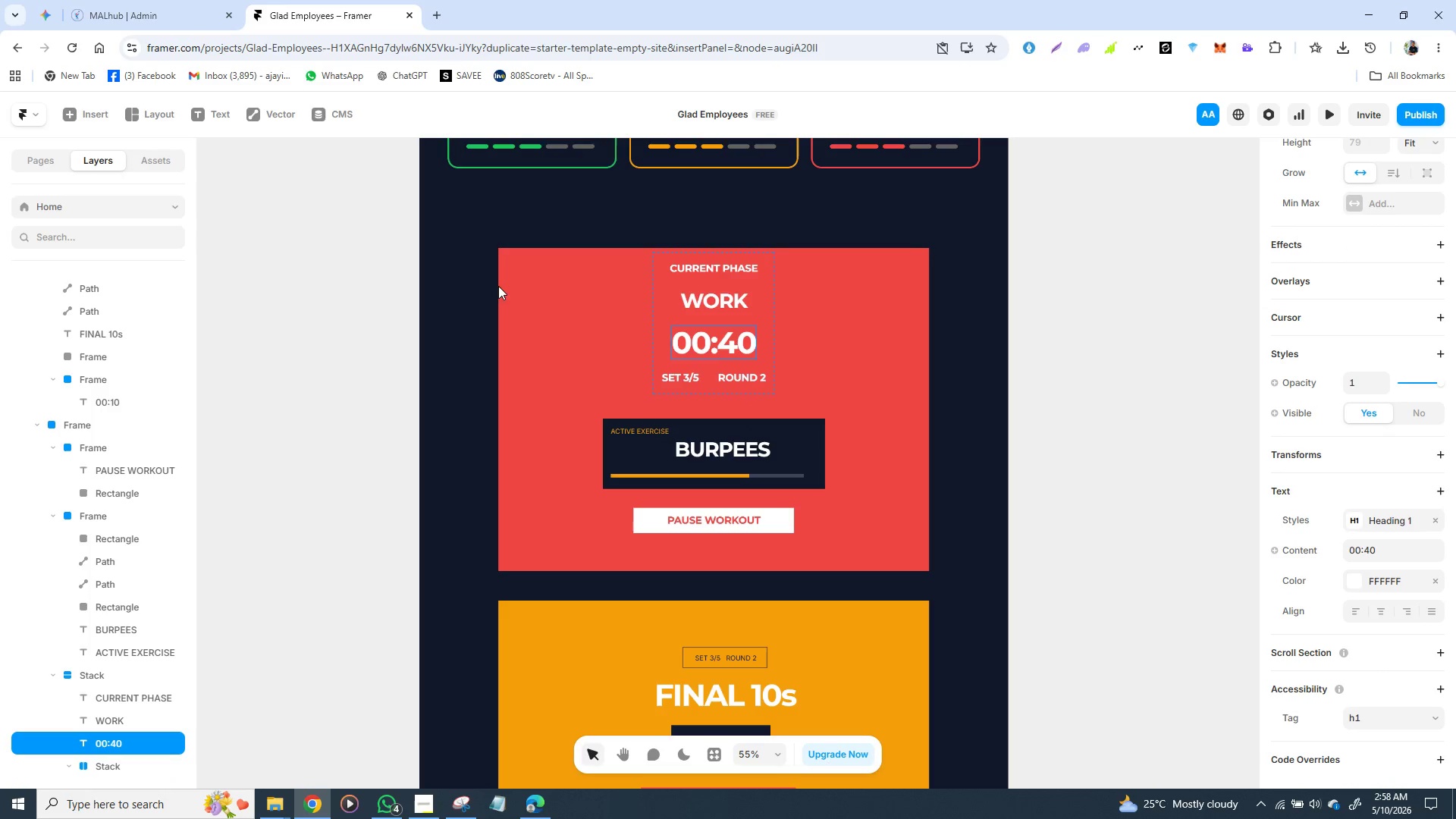 
left_click([516, 322])
 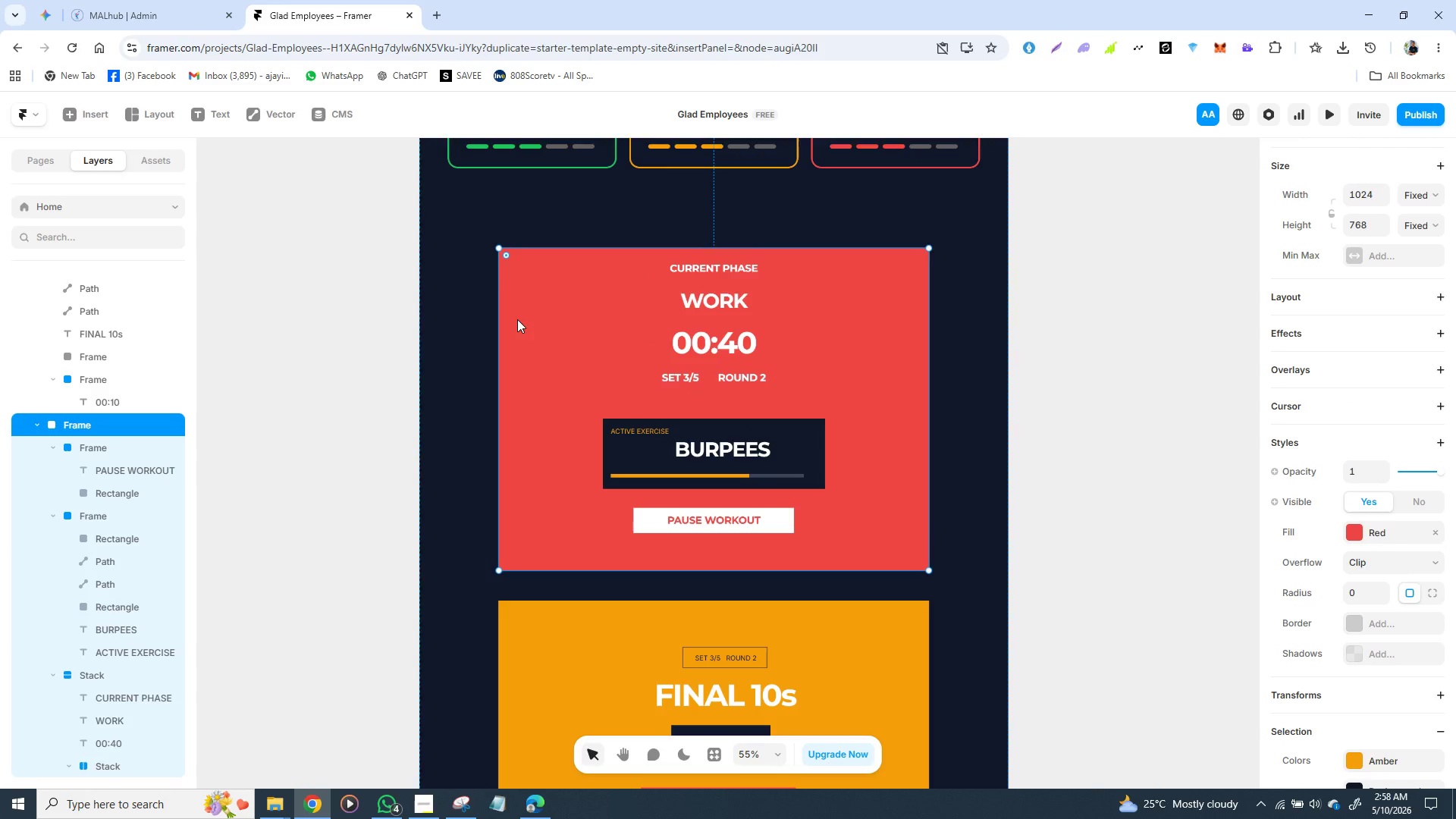 
hold_key(key=ControlLeft, duration=0.75)
 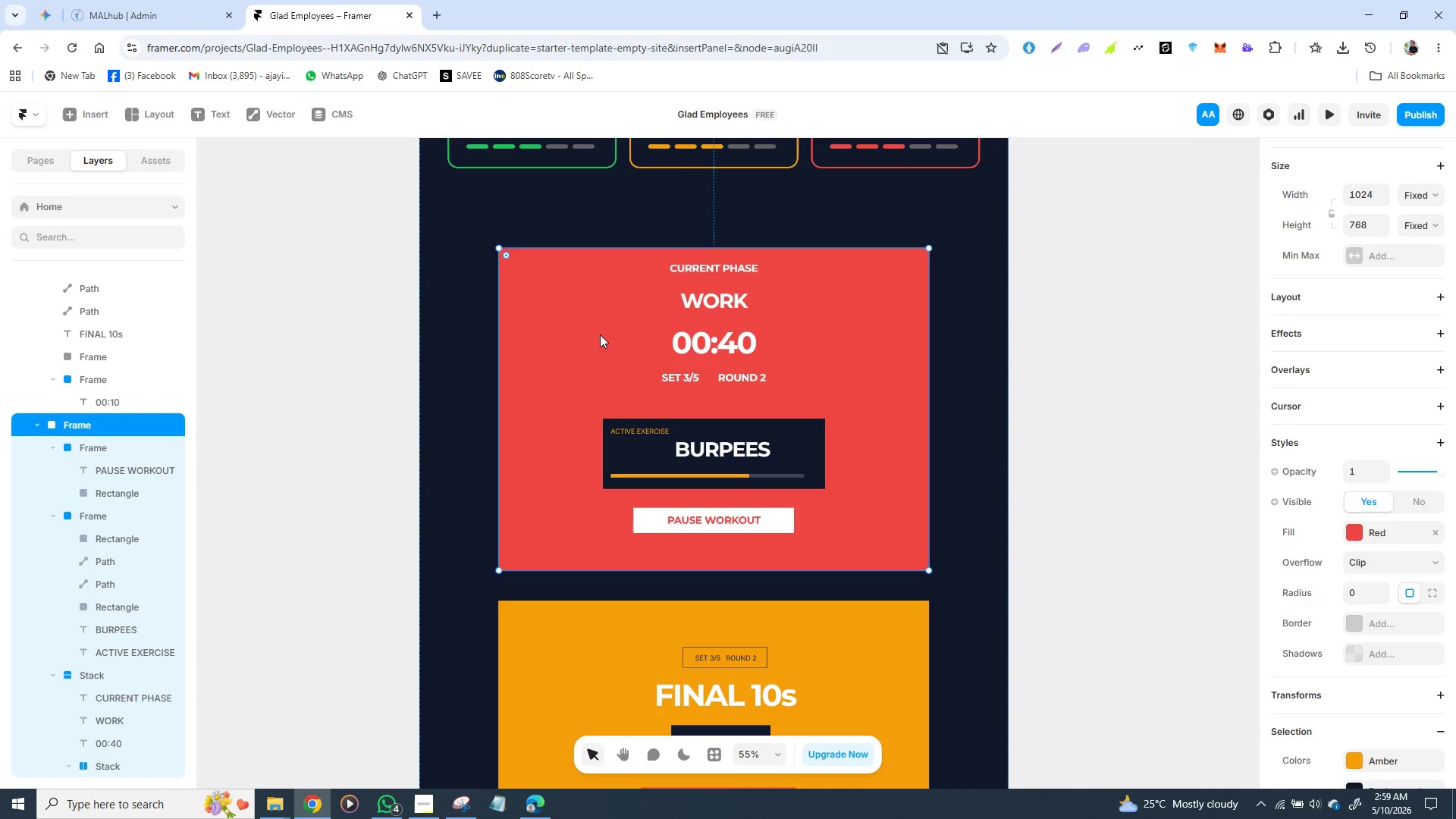 
wait(19.73)
 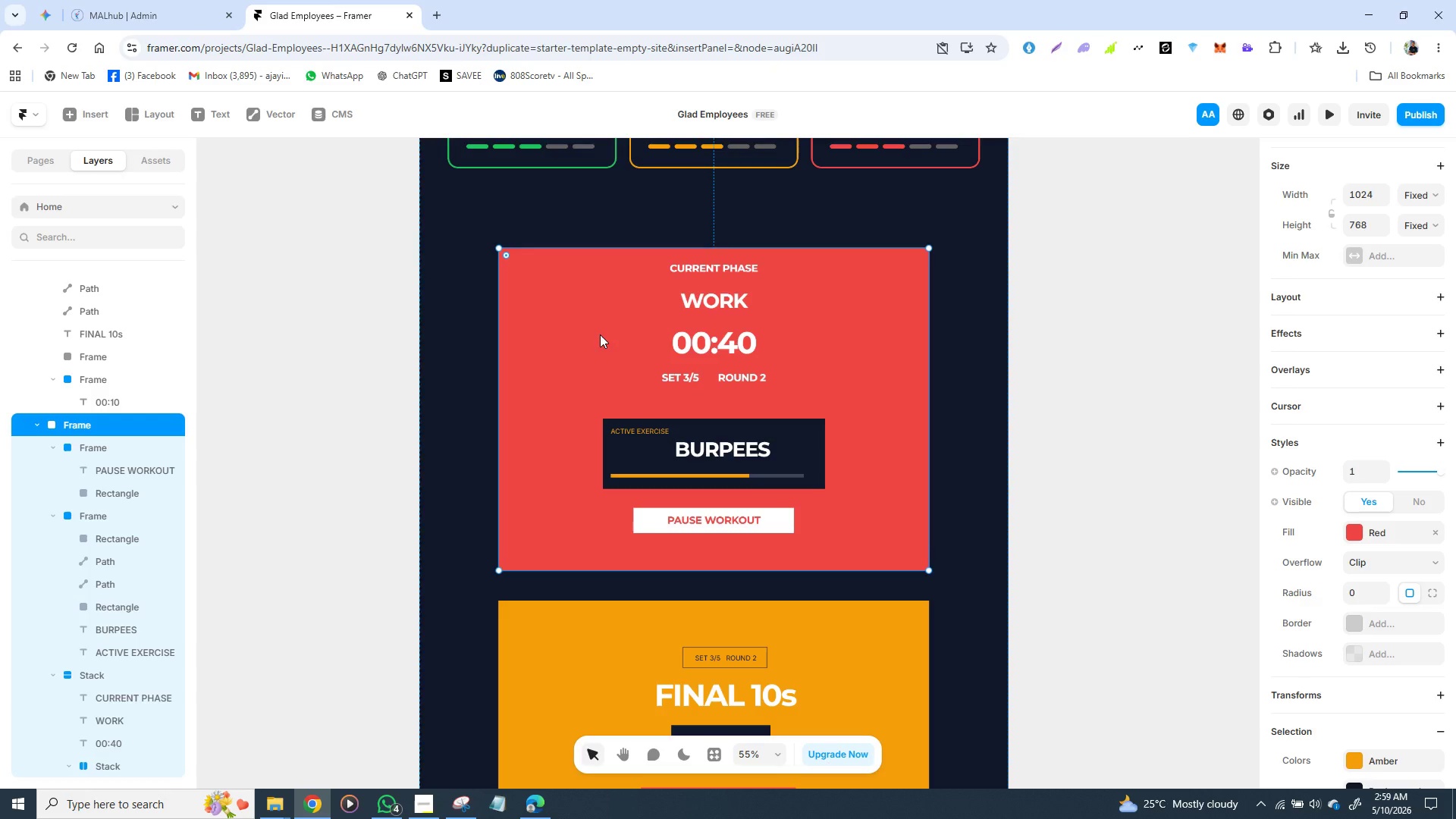 
key(Control+ControlLeft)
 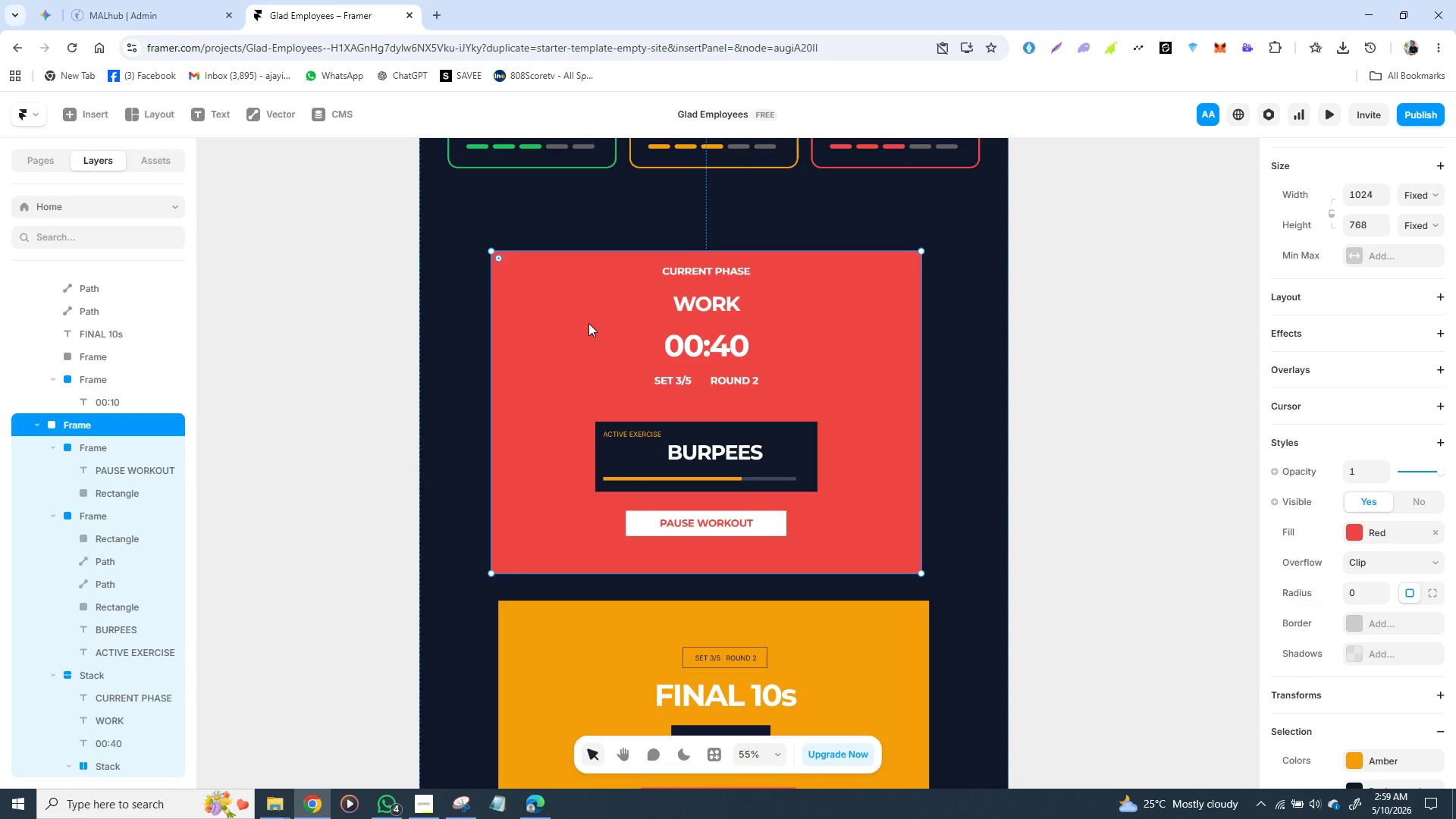 
hold_key(key=ControlLeft, duration=1.53)
 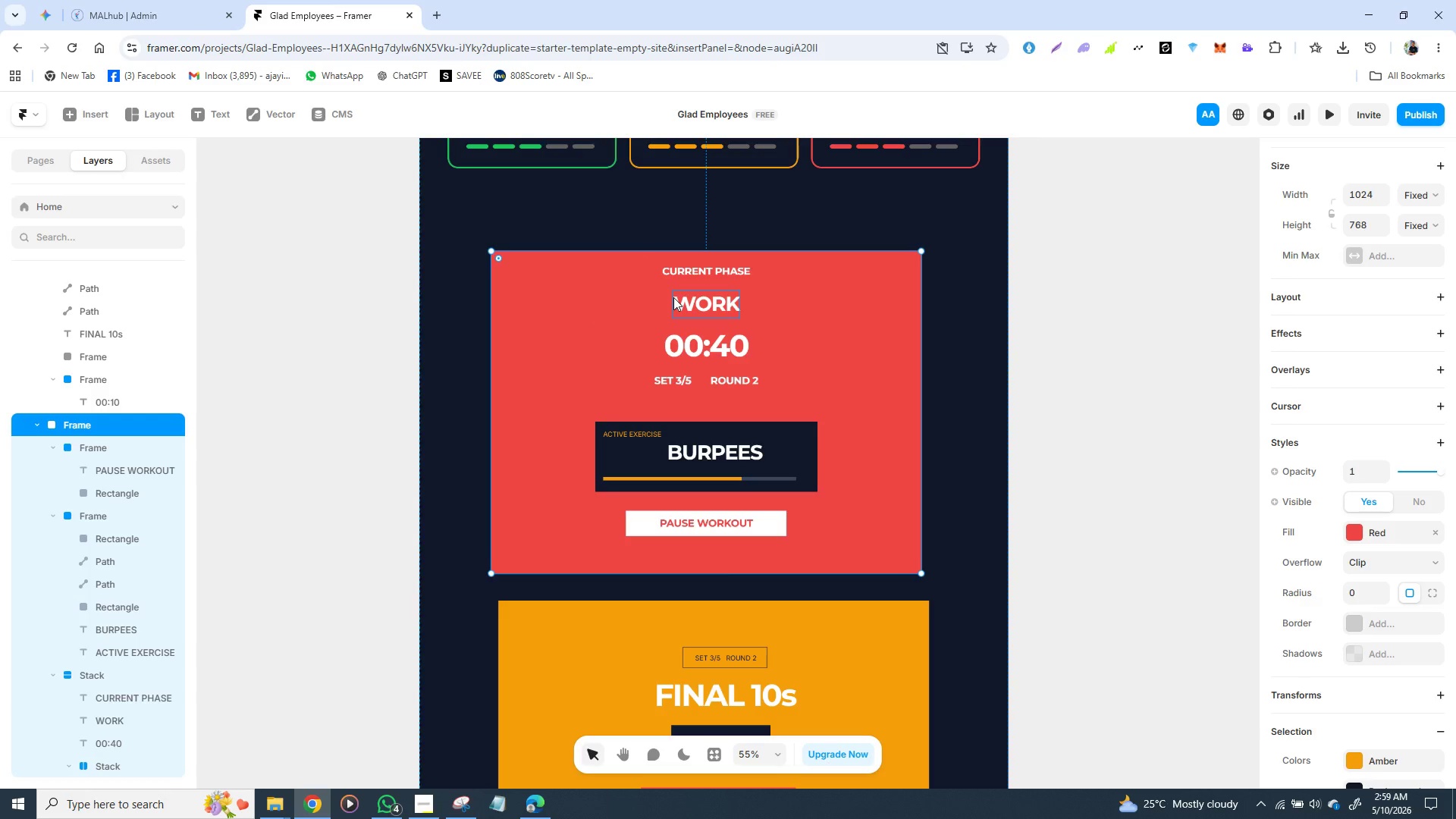 
hold_key(key=ControlLeft, duration=0.34)
 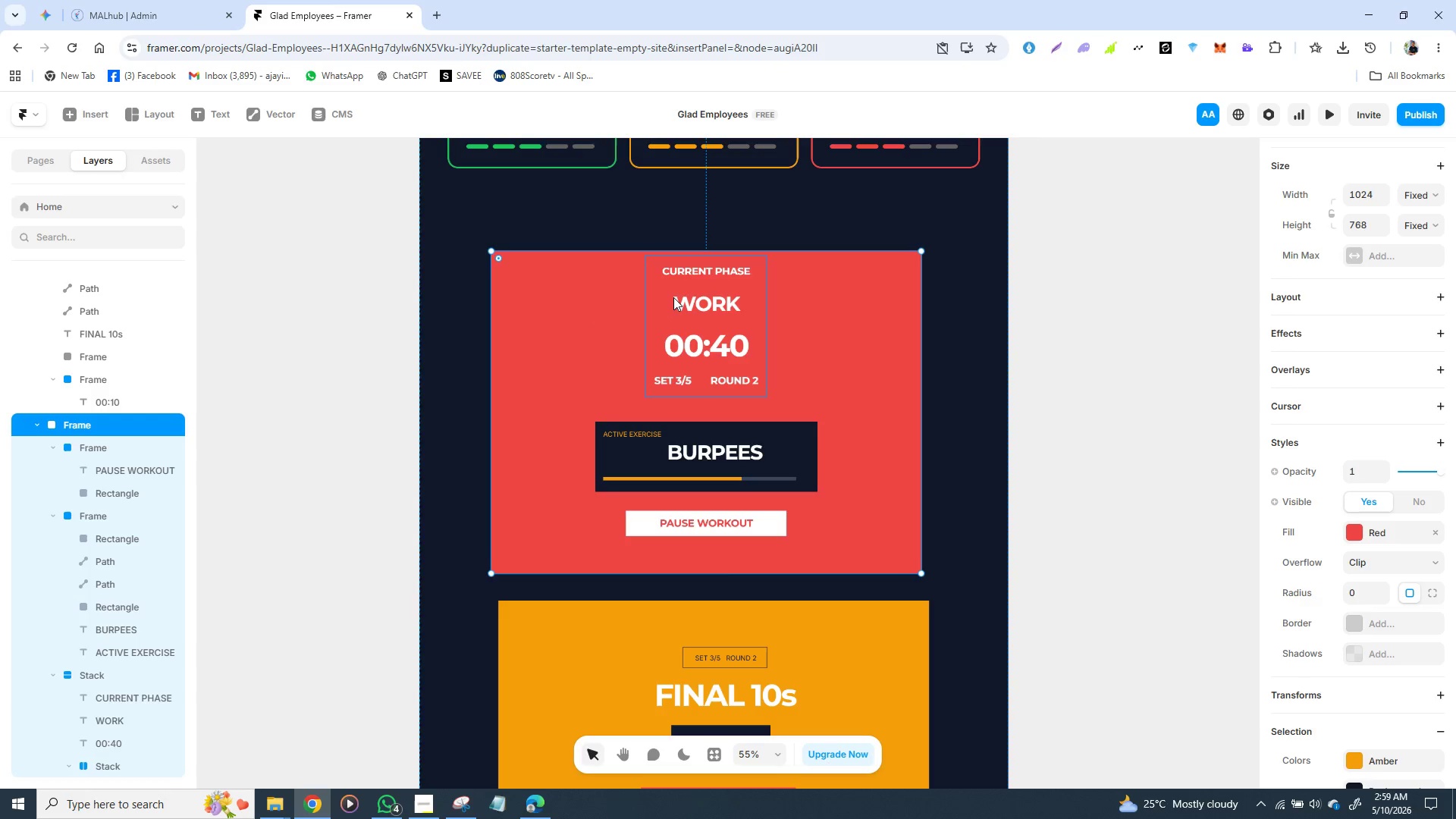 
hold_key(key=ControlLeft, duration=0.91)
 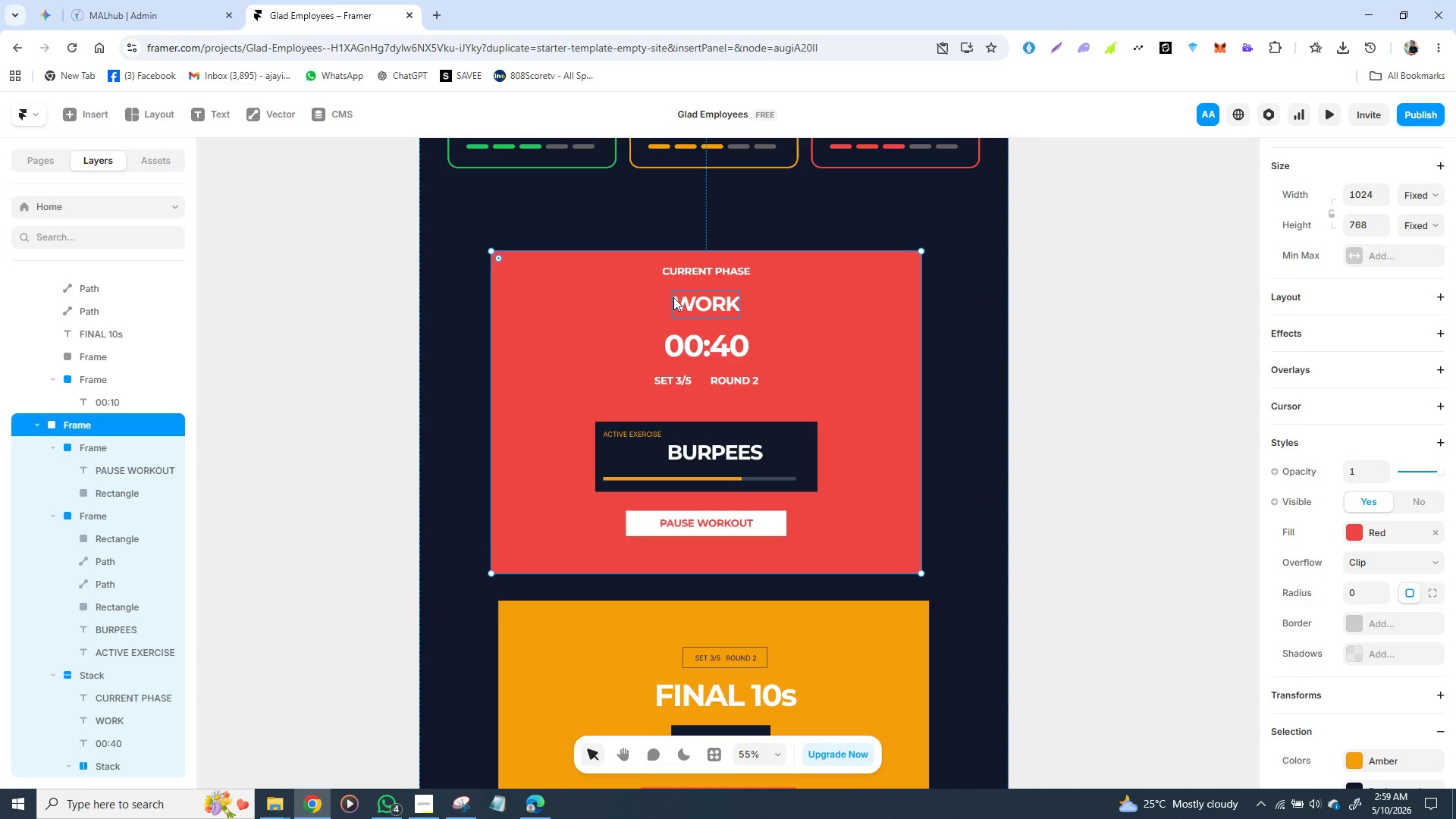 
hold_key(key=ControlLeft, duration=0.33)
 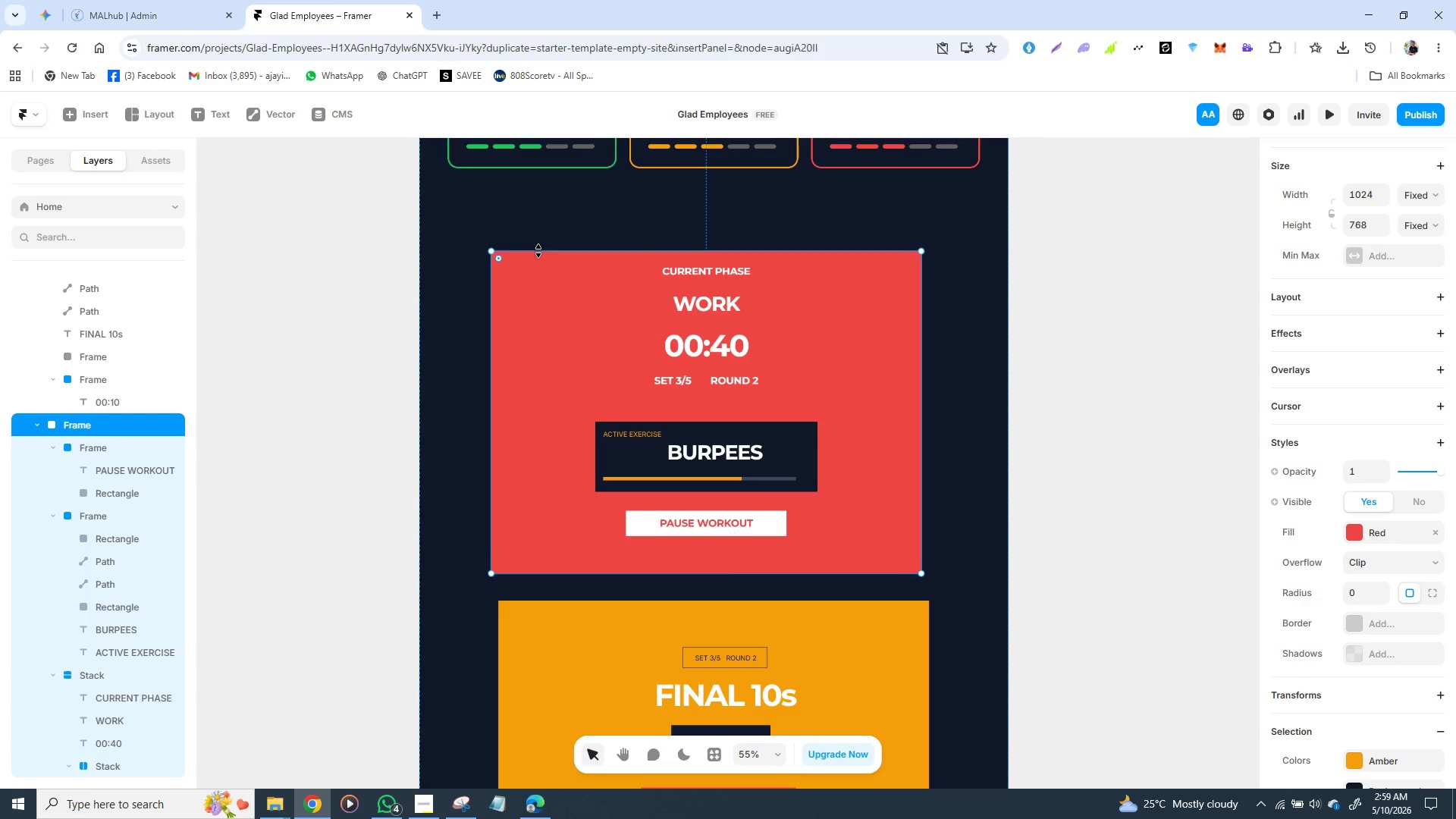 
hold_key(key=ControlLeft, duration=1.53)
 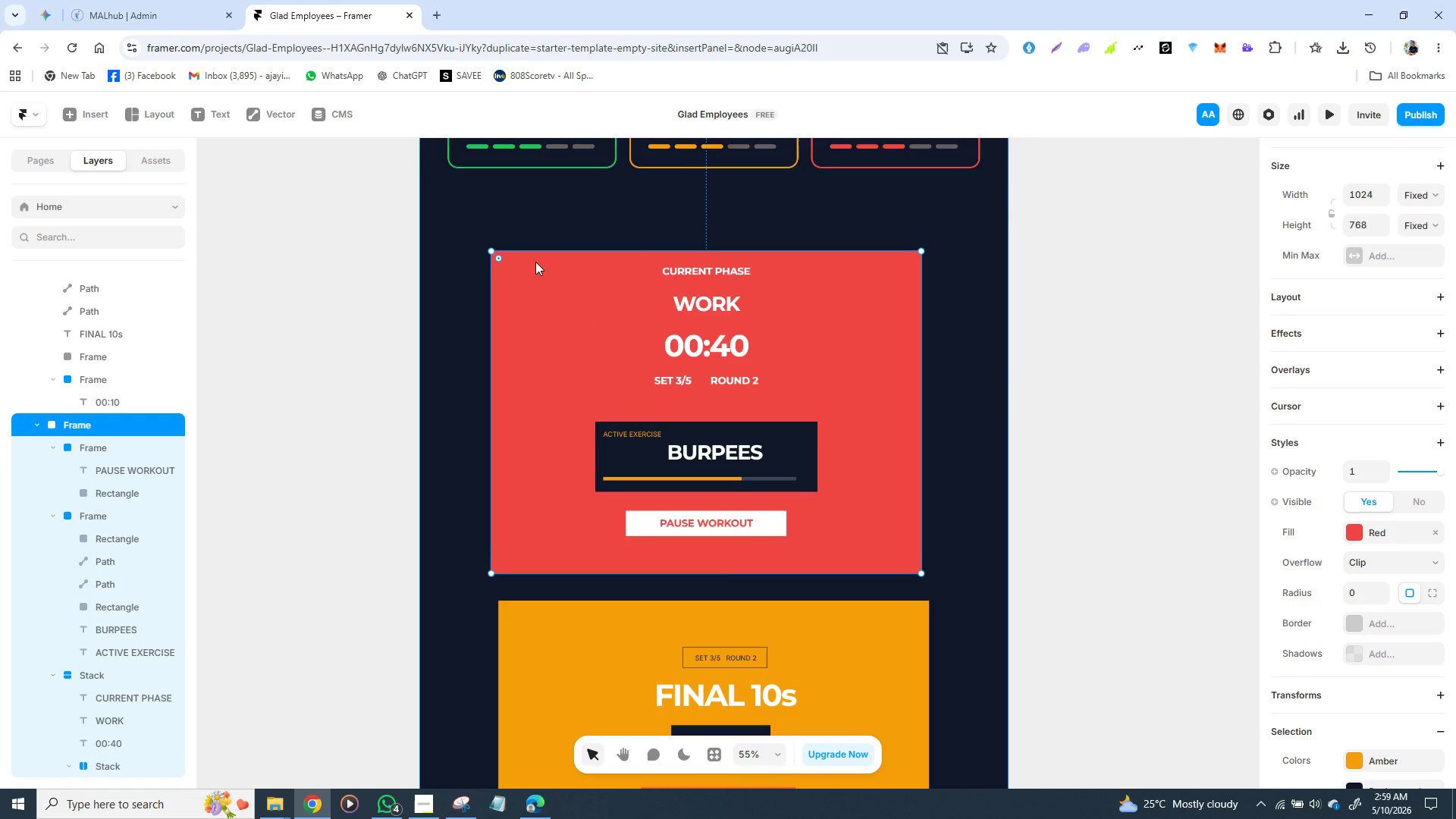 
hold_key(key=ControlLeft, duration=1.5)
 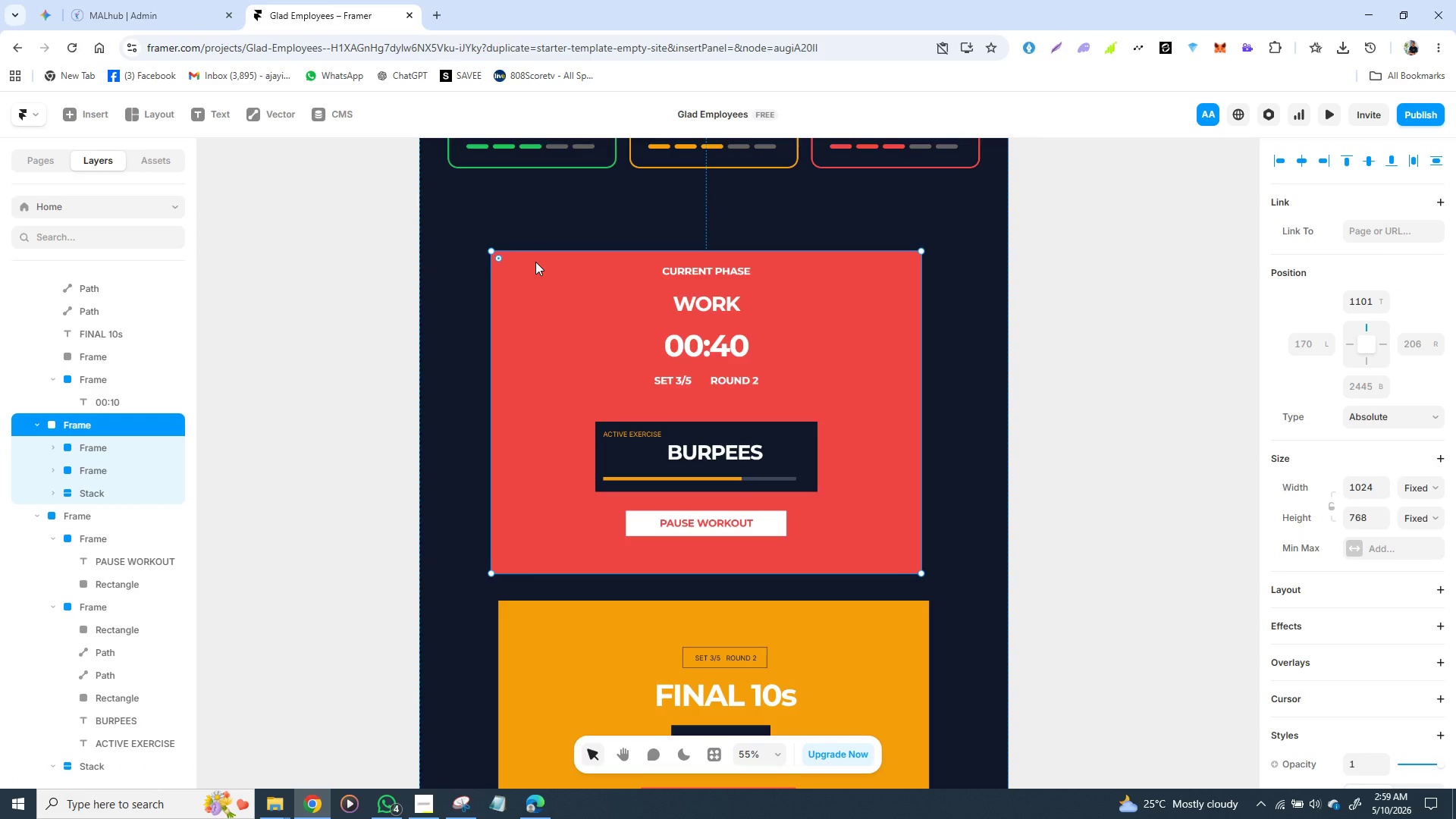 
key(Control+D)
 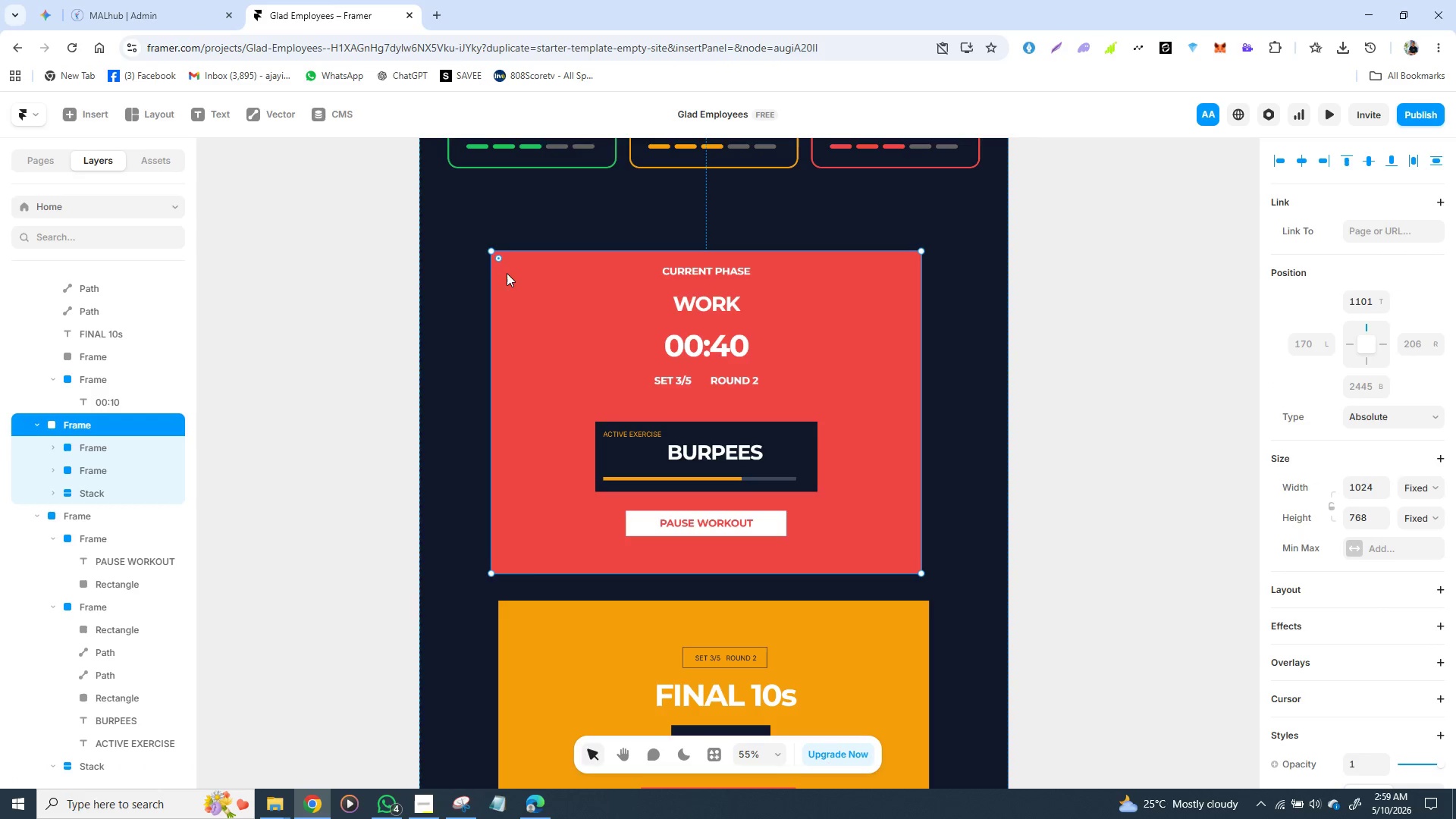 
left_click_drag(start_coordinate=[541, 282], to_coordinate=[553, 590])
 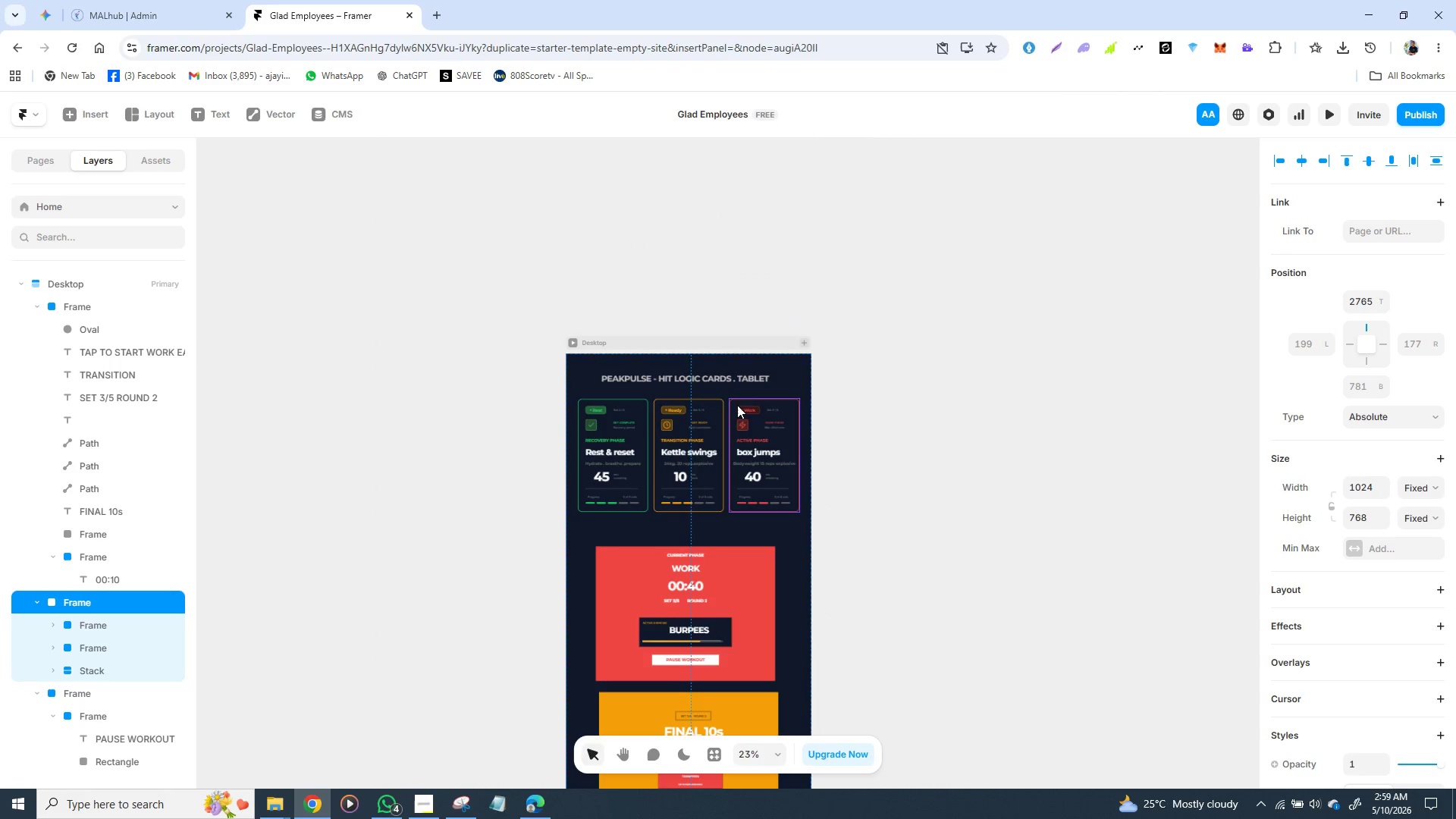 
wait(6.0)
 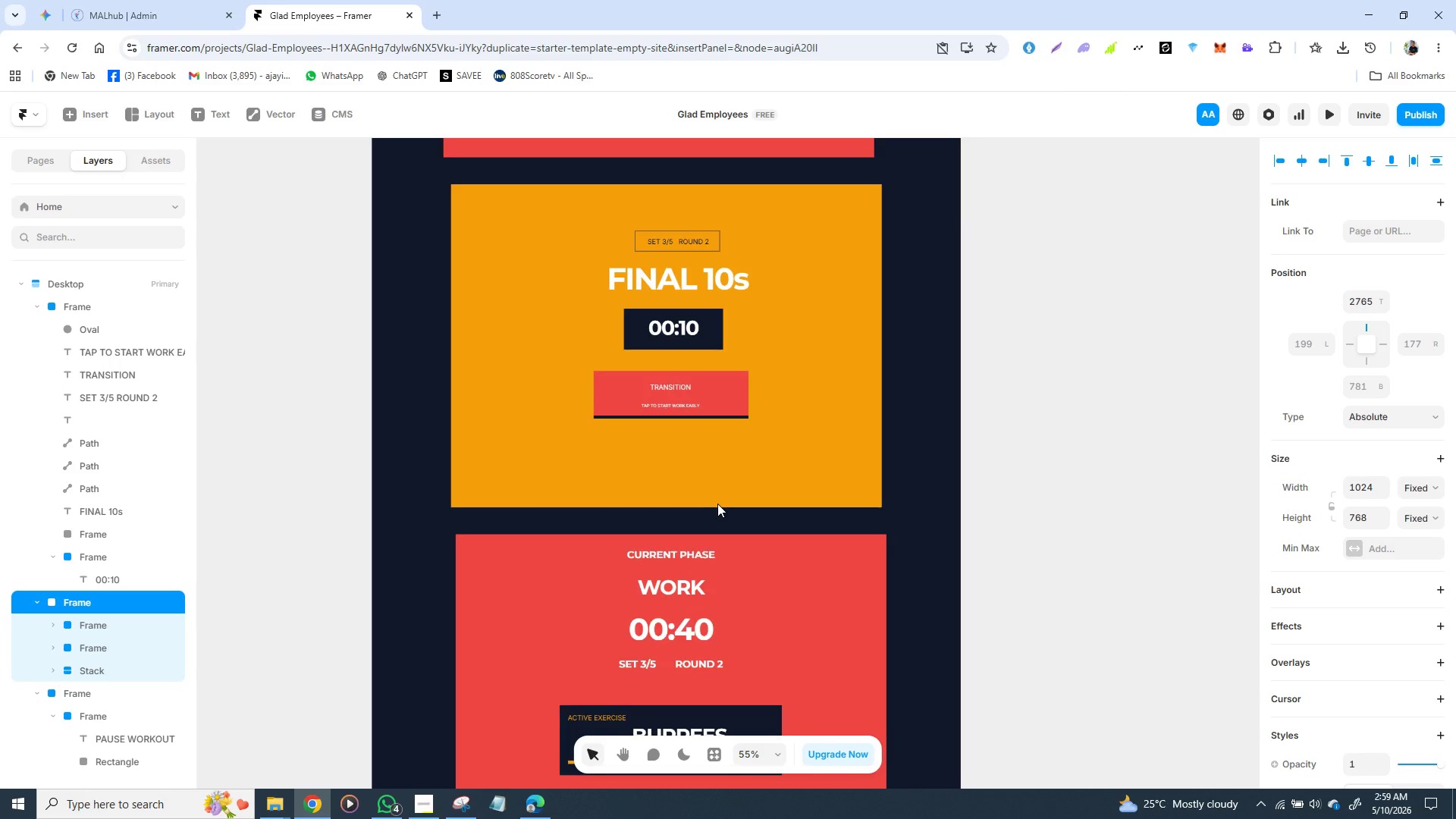 
left_click([759, 344])
 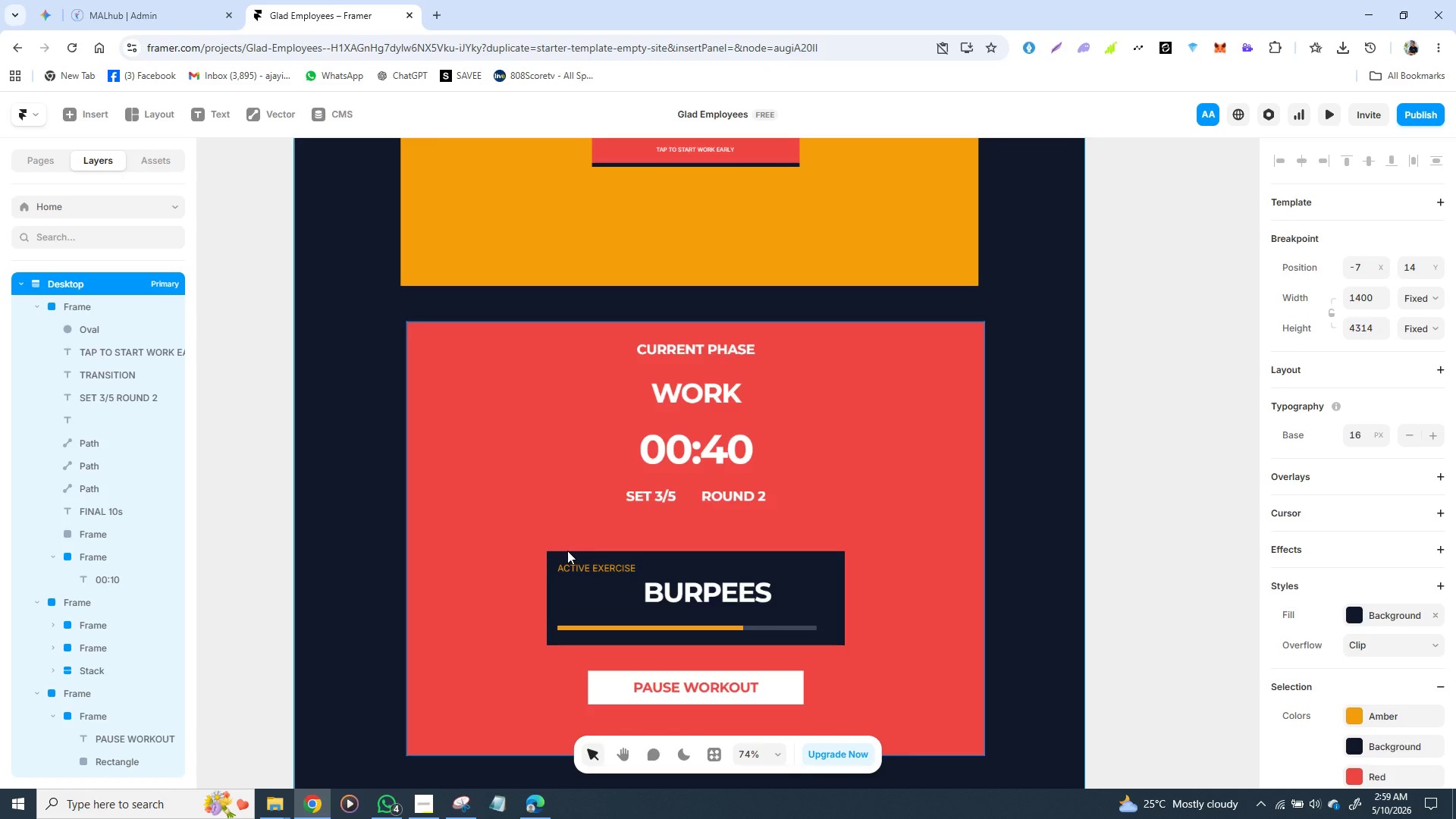 
wait(22.12)
 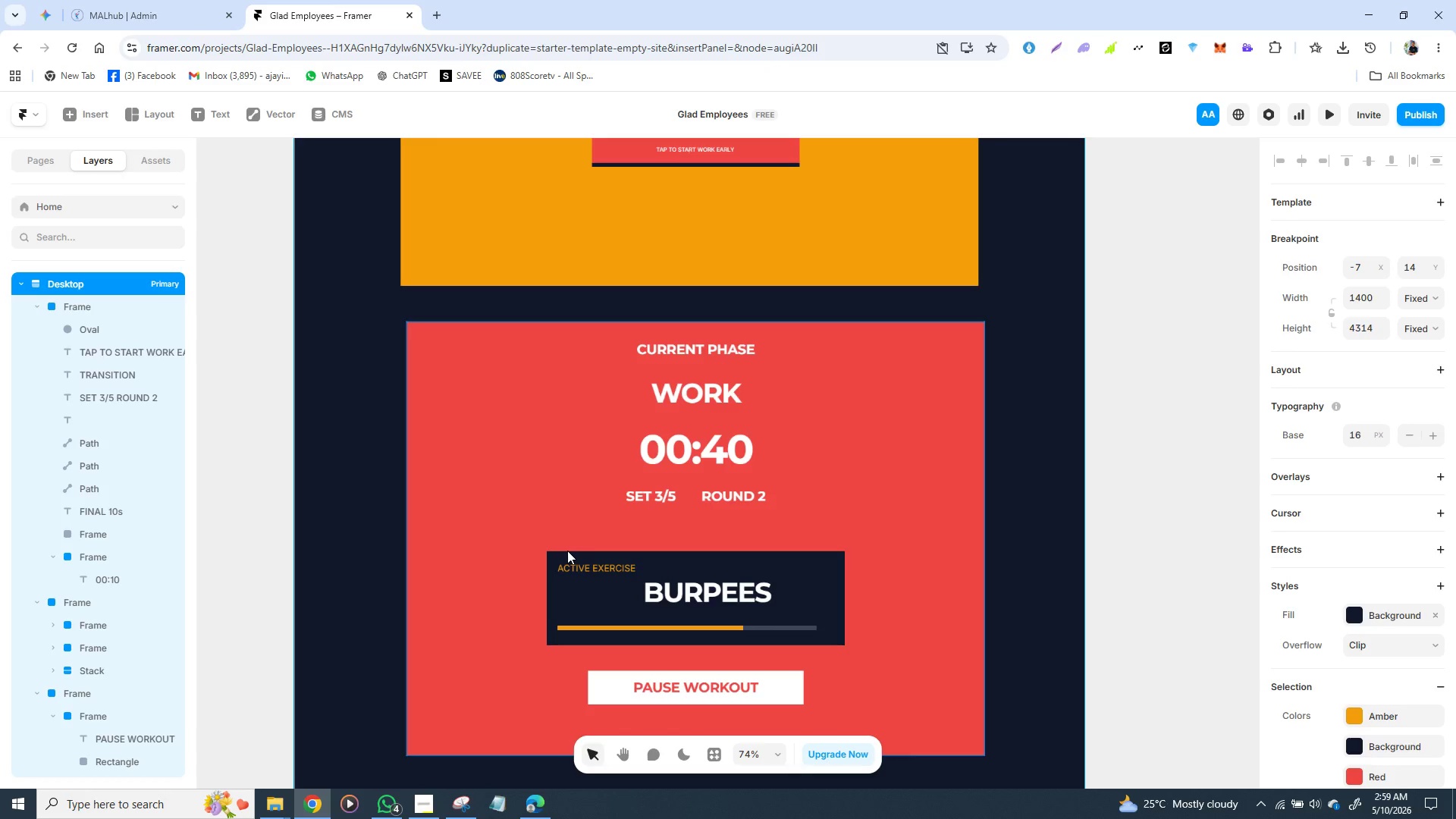 
right_click([628, 473])
 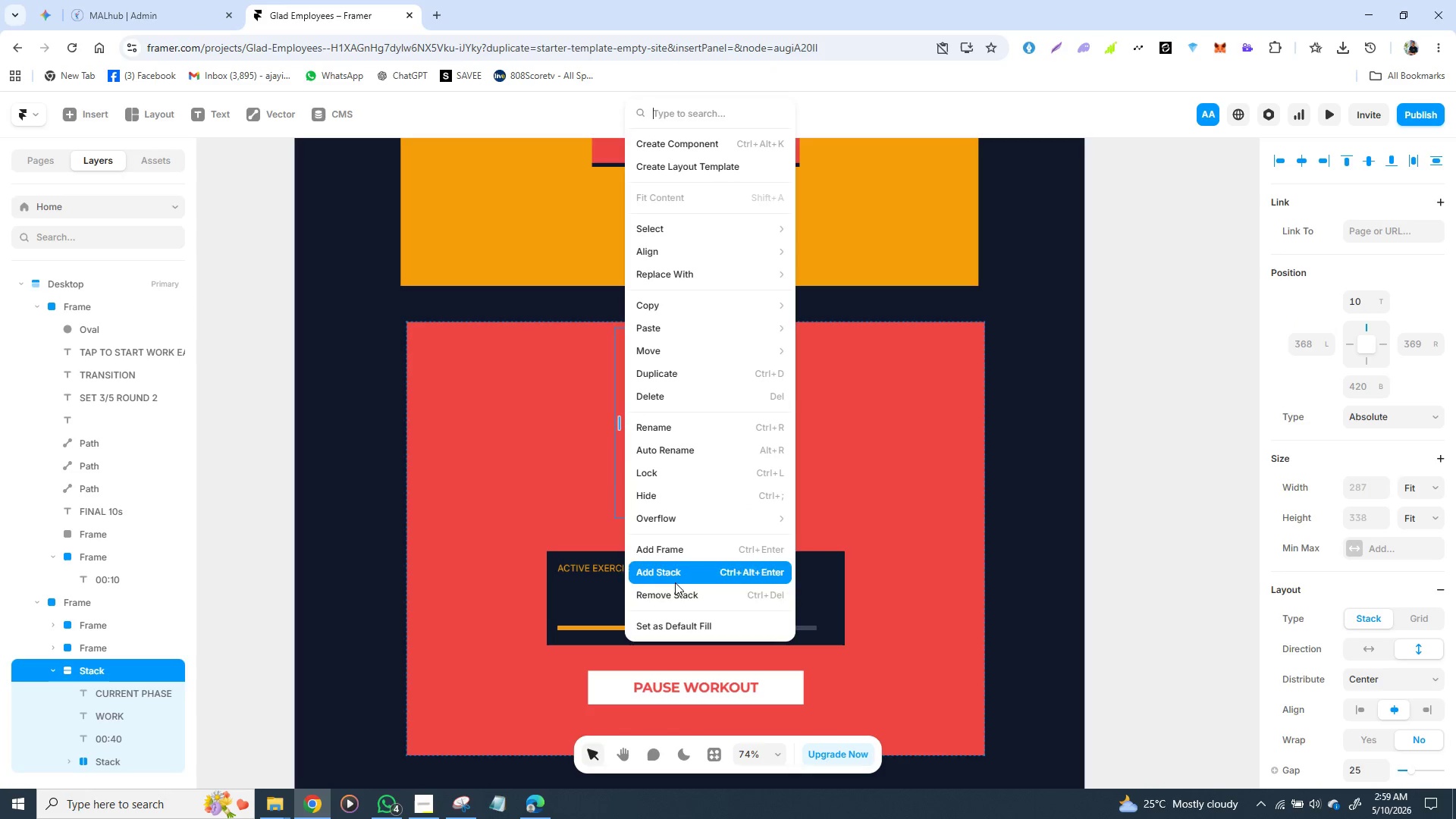 
left_click([675, 591])
 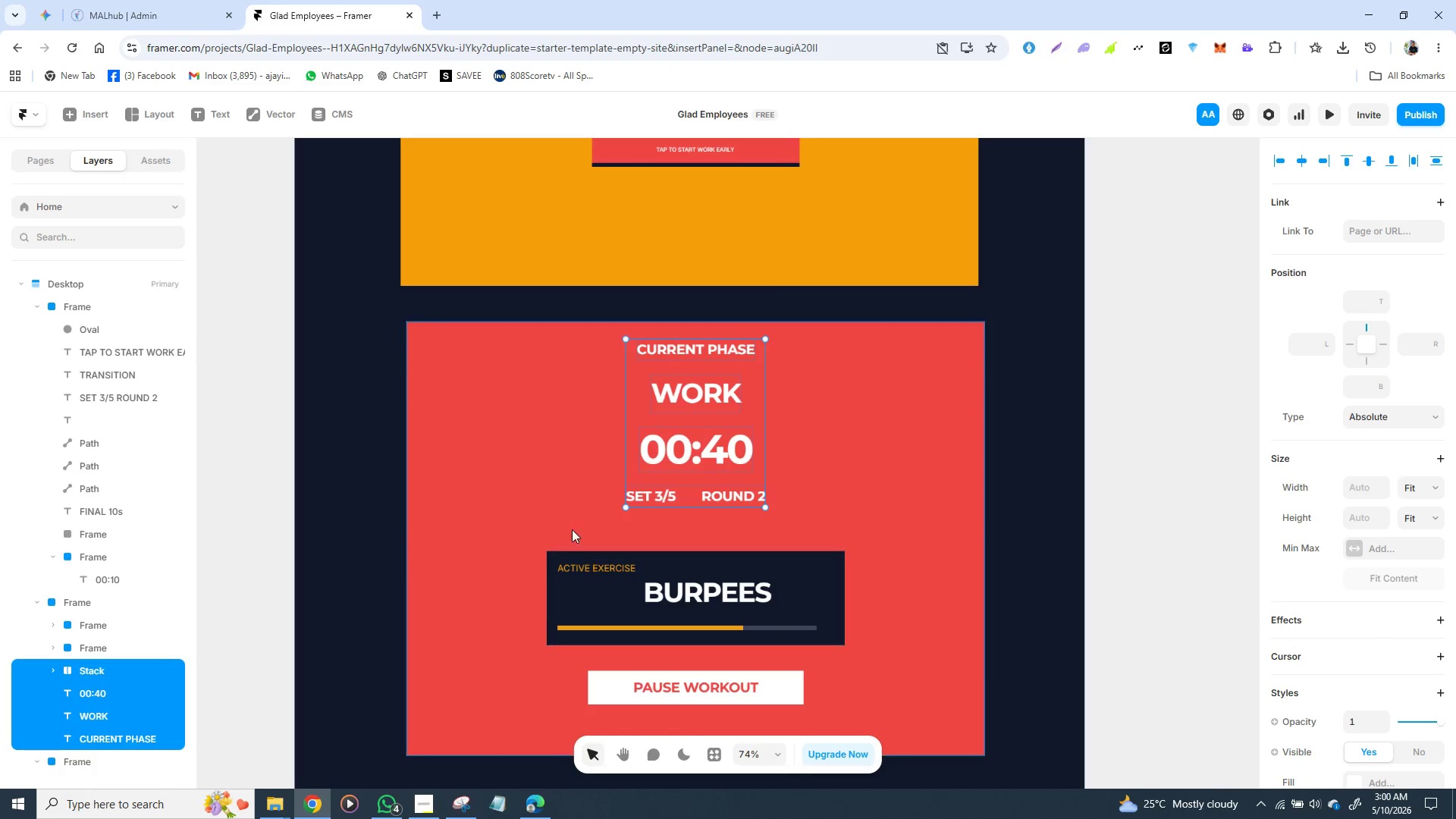 
left_click([552, 497])
 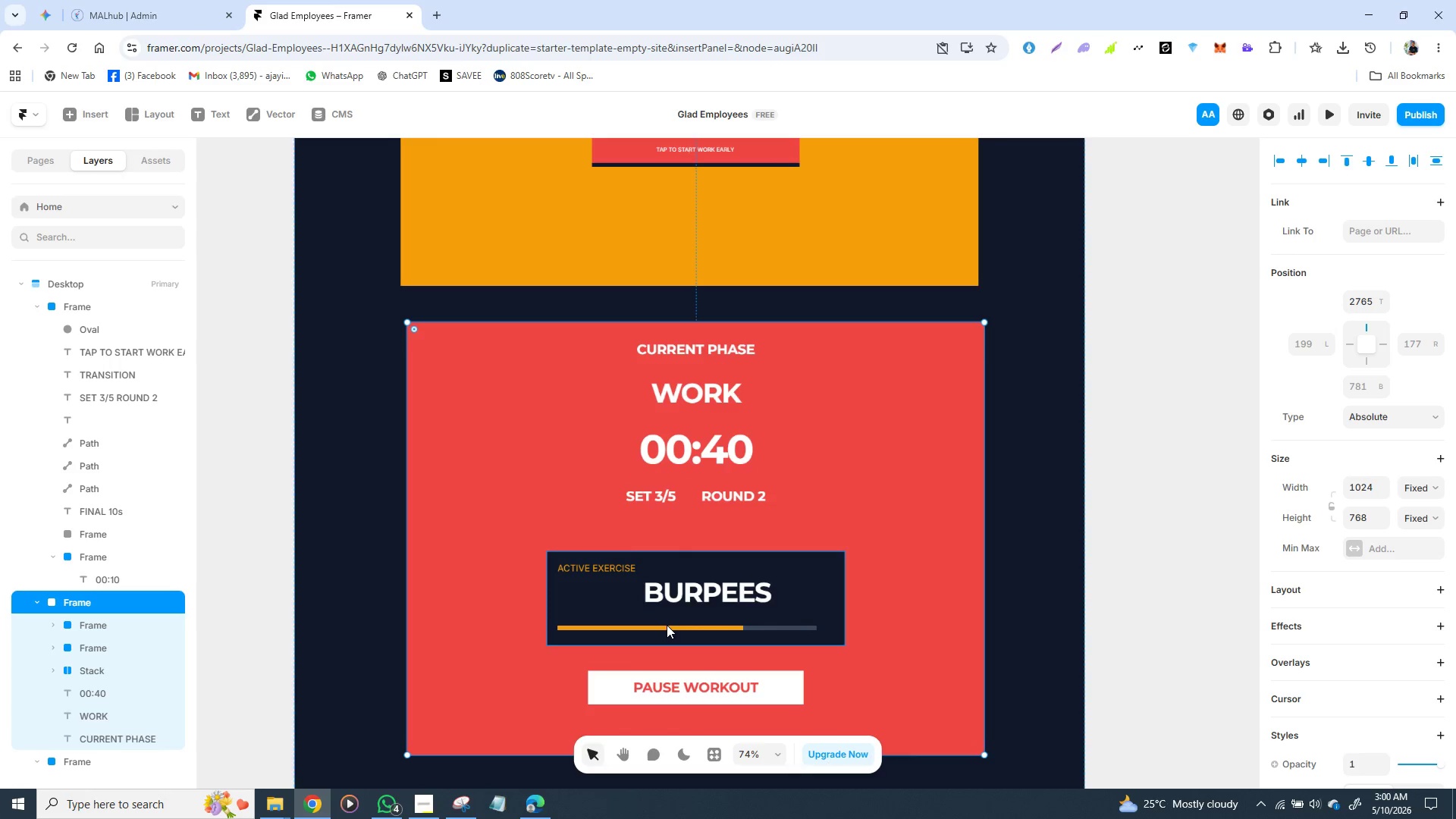 
wait(37.78)
 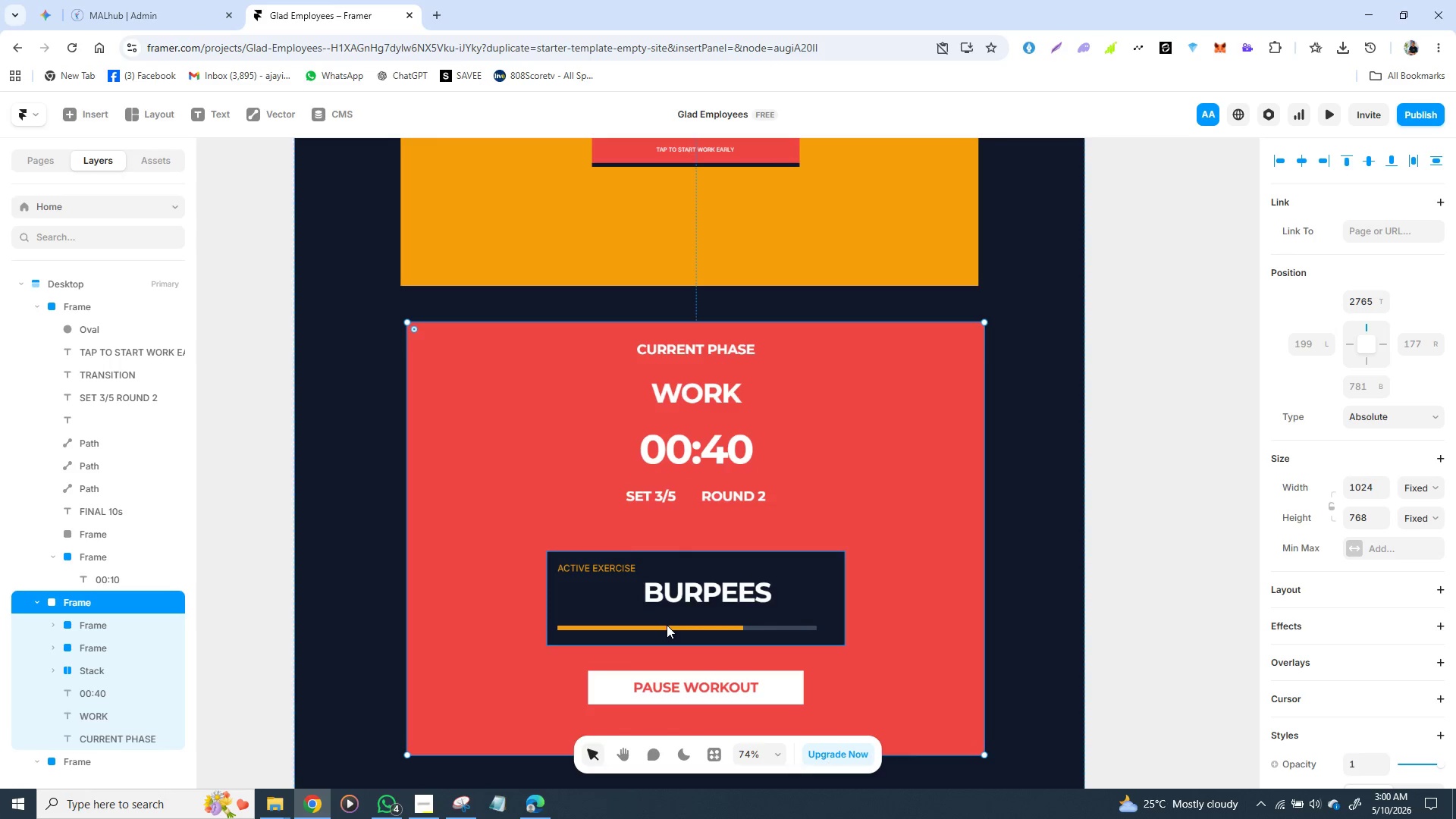 
hold_key(key=ShiftLeft, duration=1.53)
 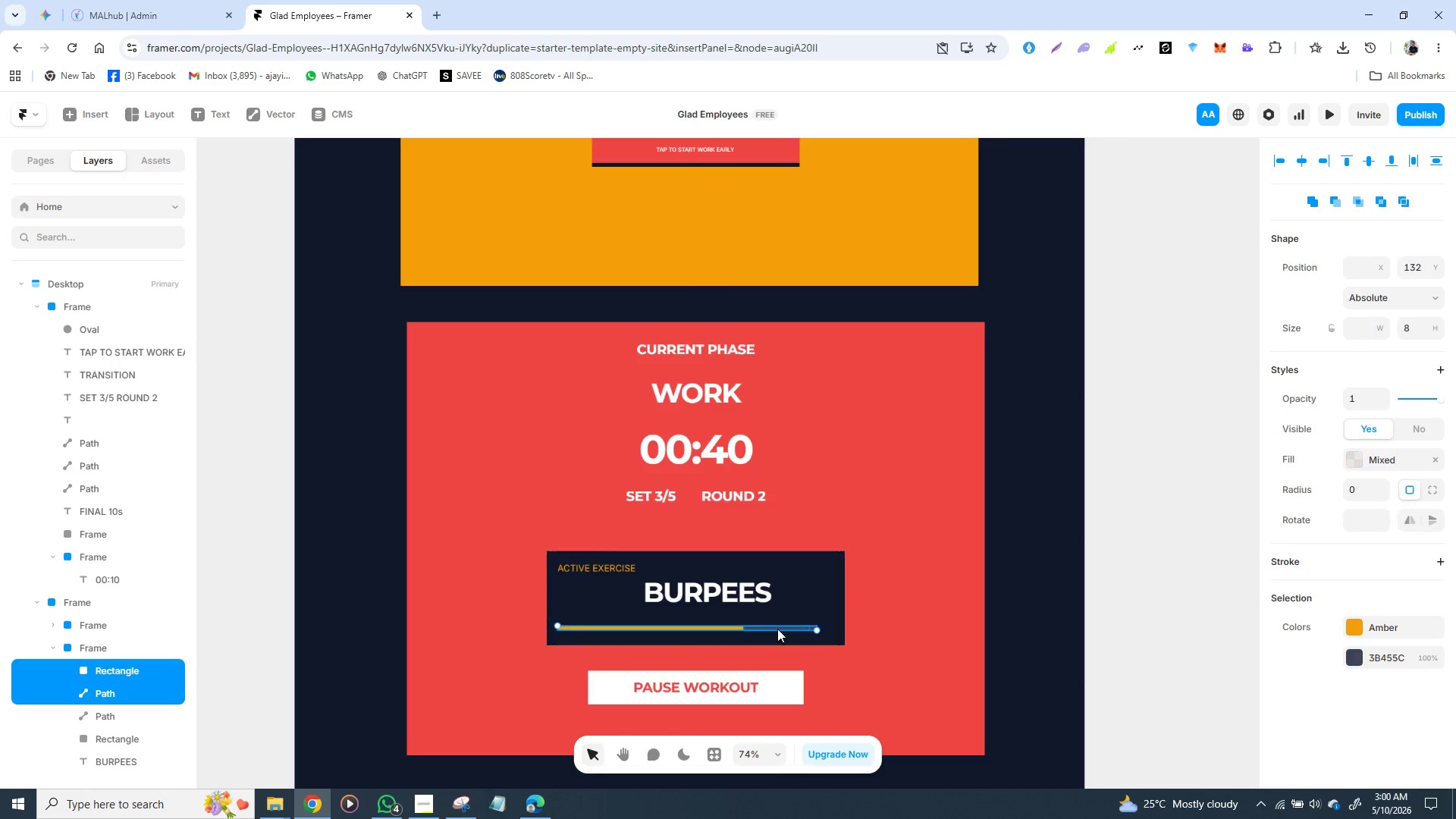 
hold_key(key=ShiftLeft, duration=1.28)
left_click([777, 629])
 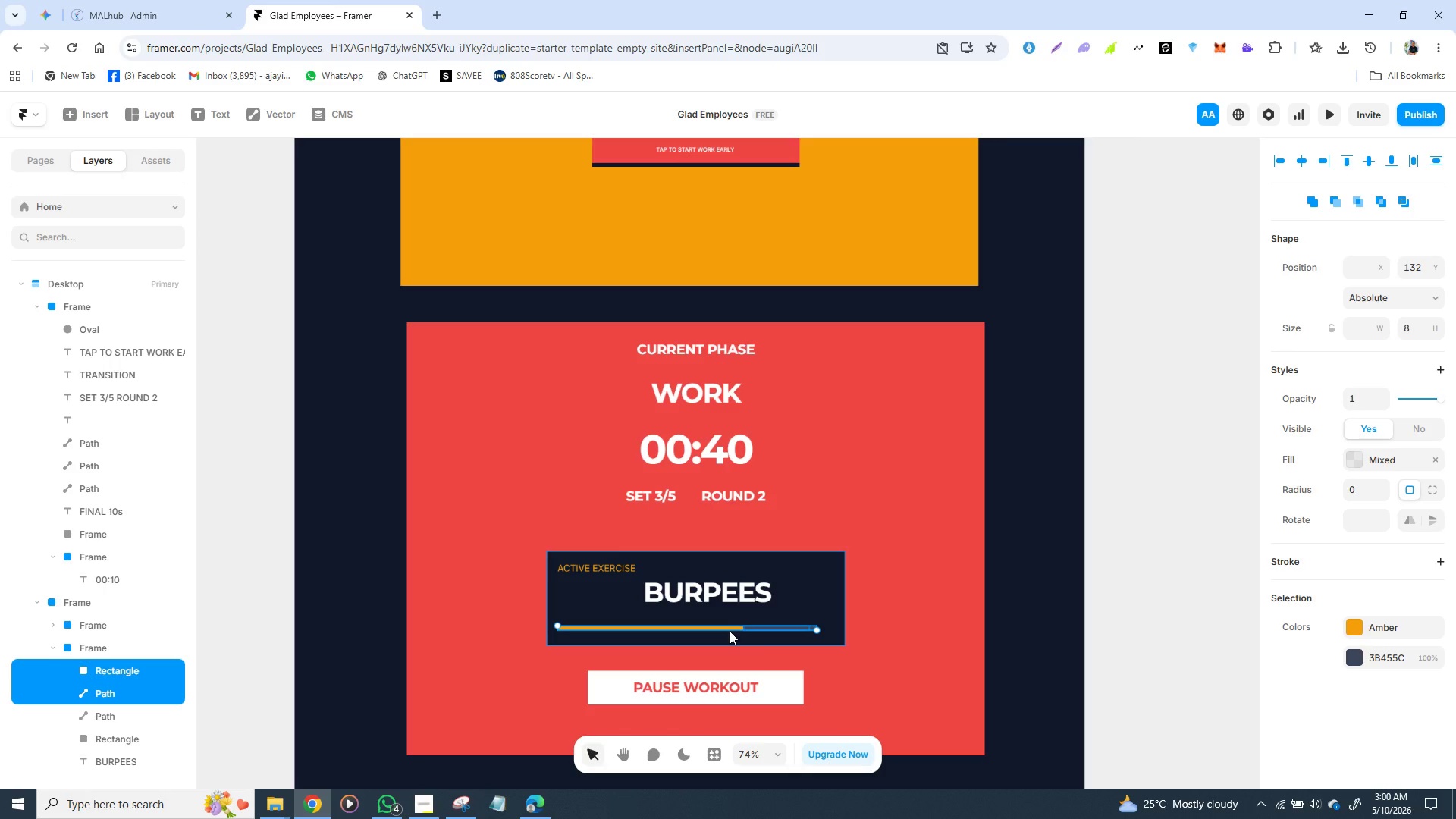 
wait(7.81)
 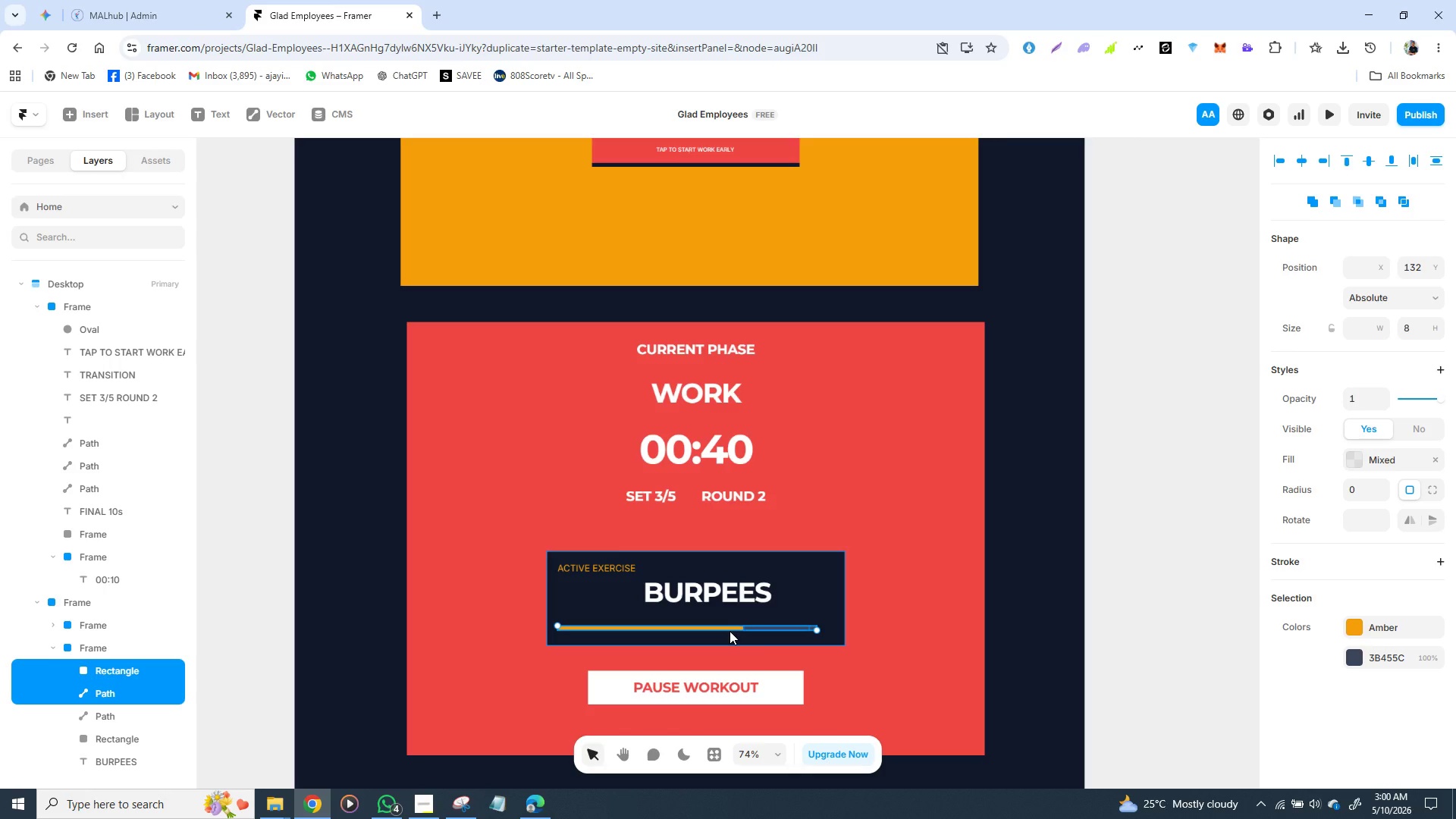 
left_click_drag(start_coordinate=[645, 346], to_coordinate=[650, 349])
 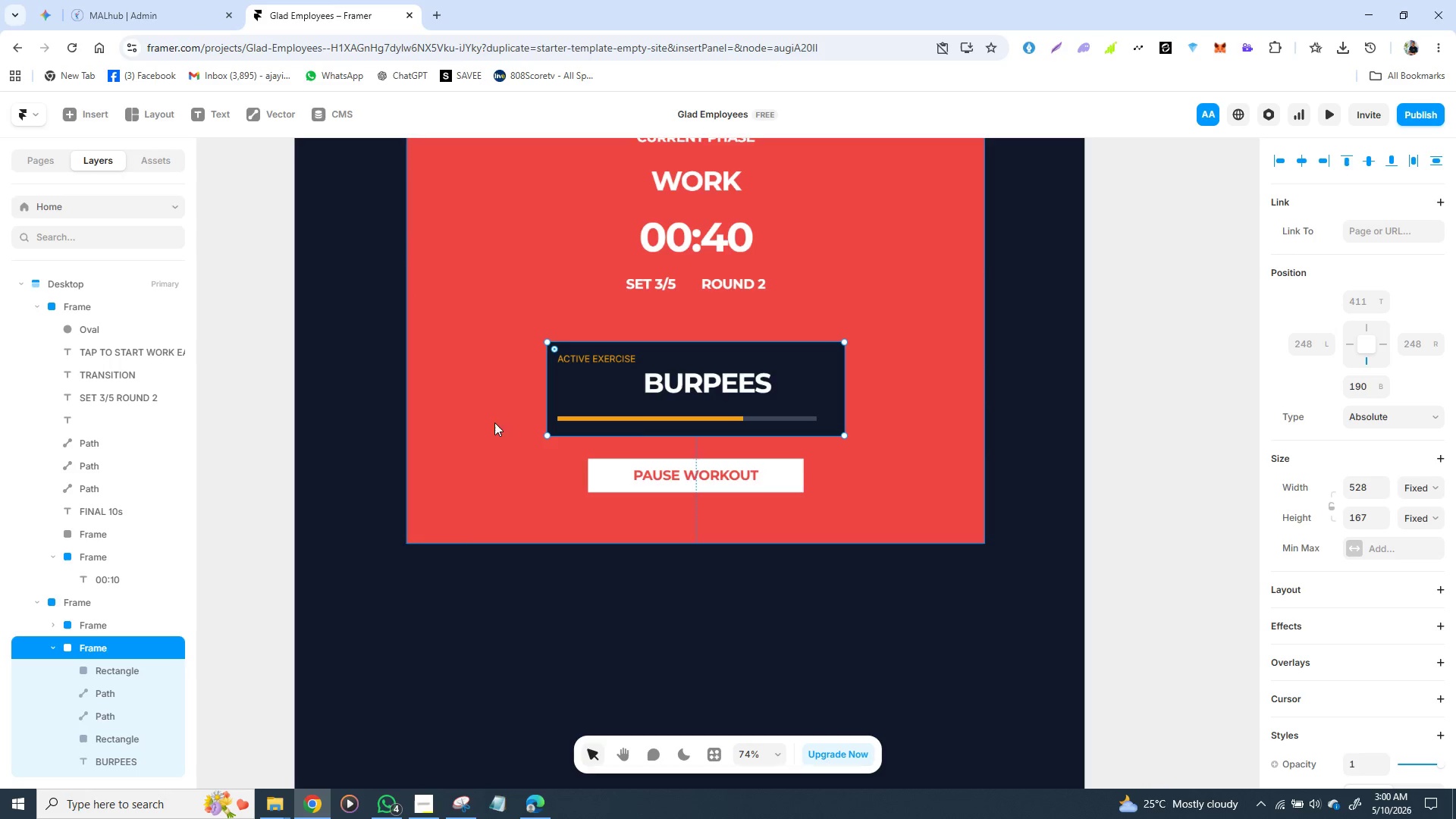 
key(Control+D)
 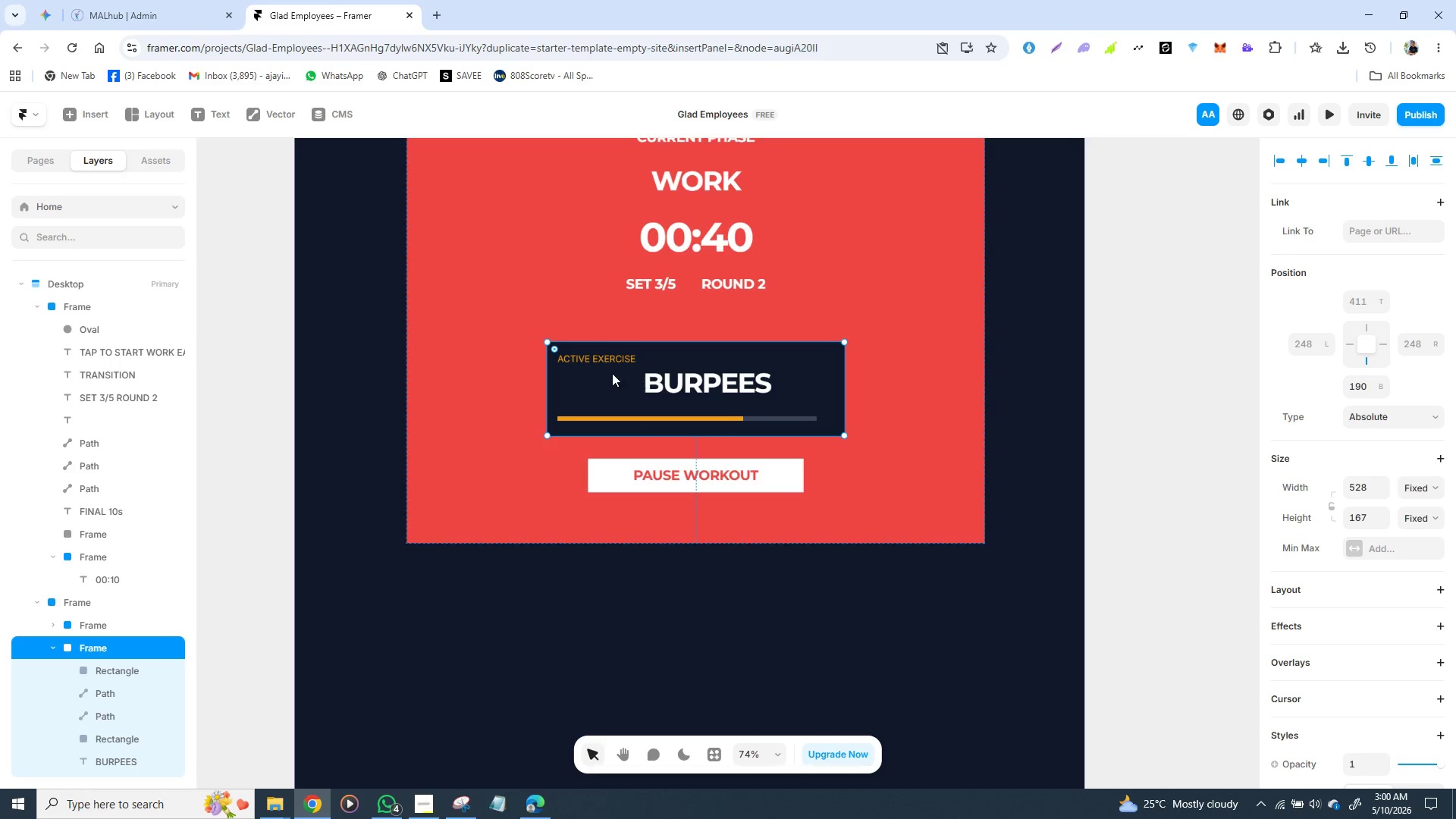 
left_click_drag(start_coordinate=[611, 372], to_coordinate=[849, 222])
 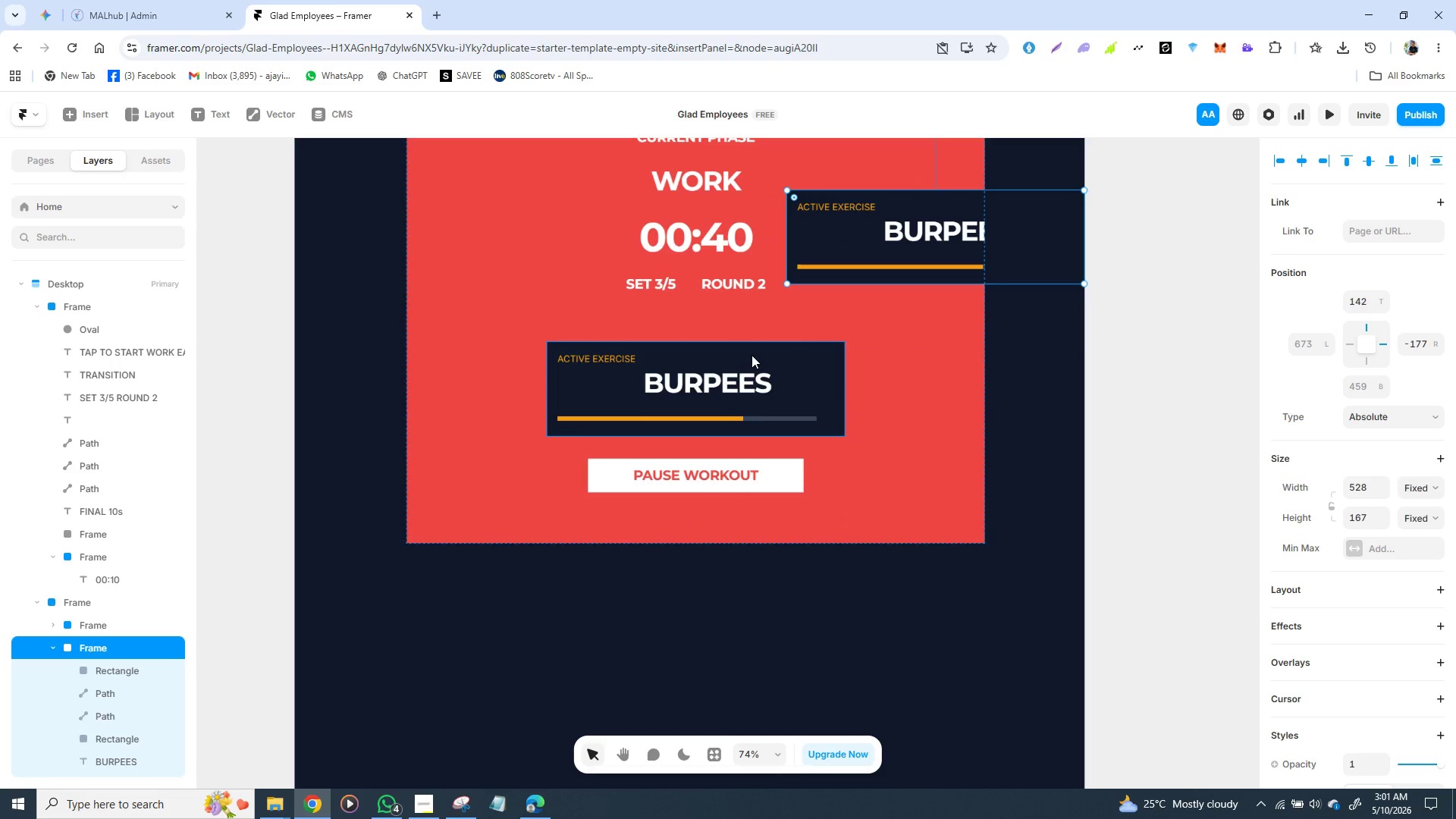 
left_click_drag(start_coordinate=[748, 354], to_coordinate=[601, 607])
 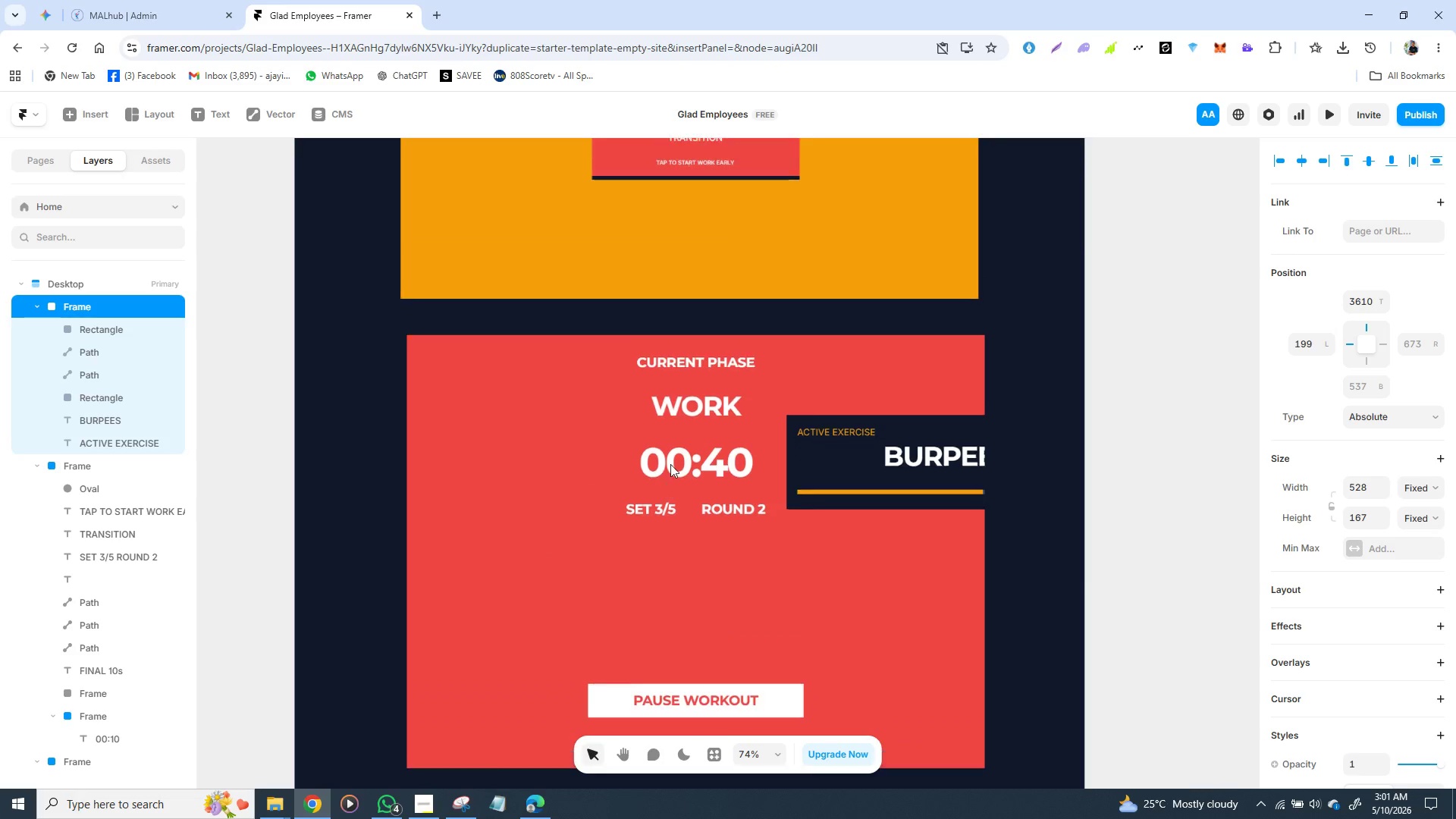 
mouse_move([676, 470])
 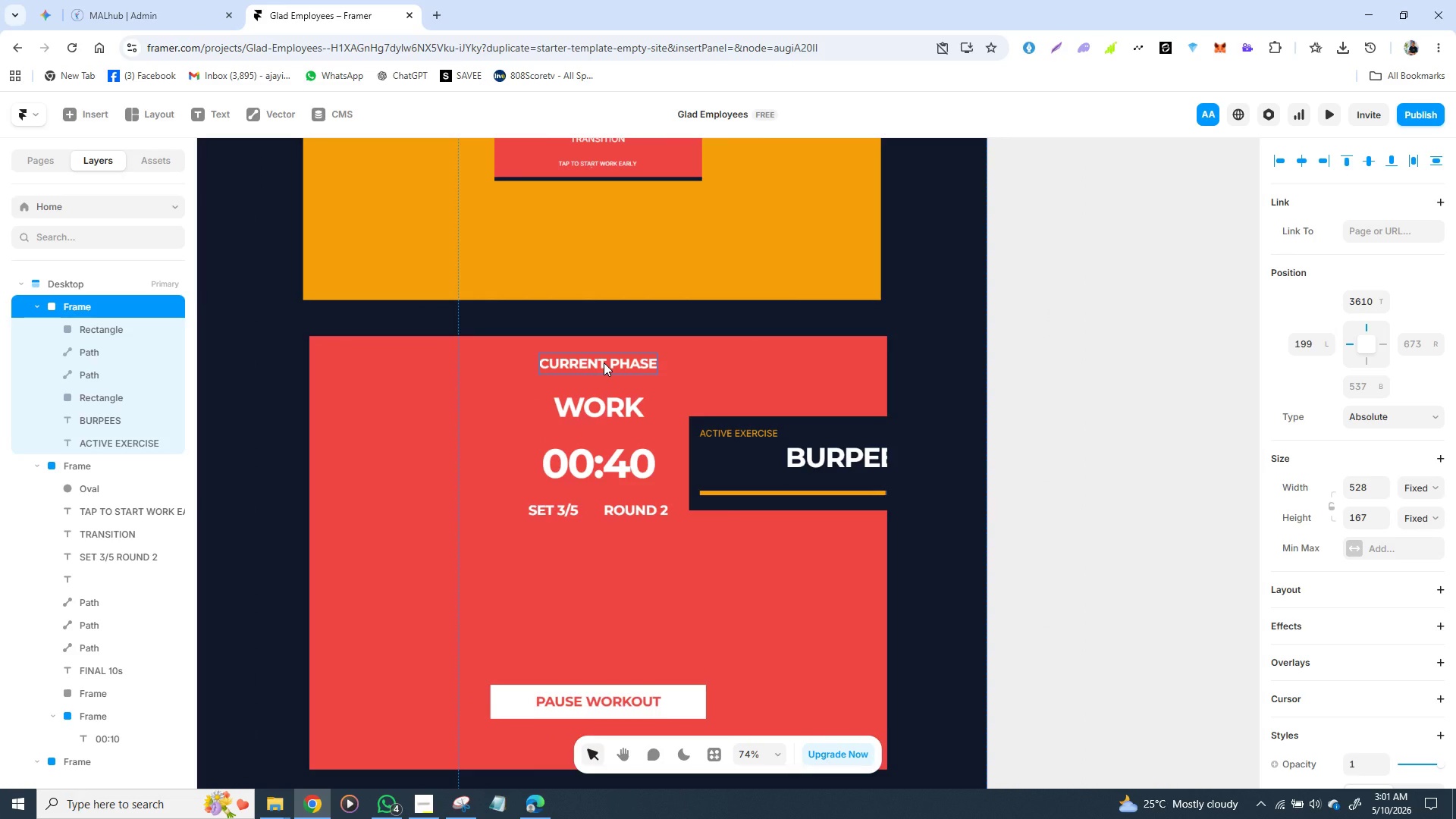 
wait(12.26)
 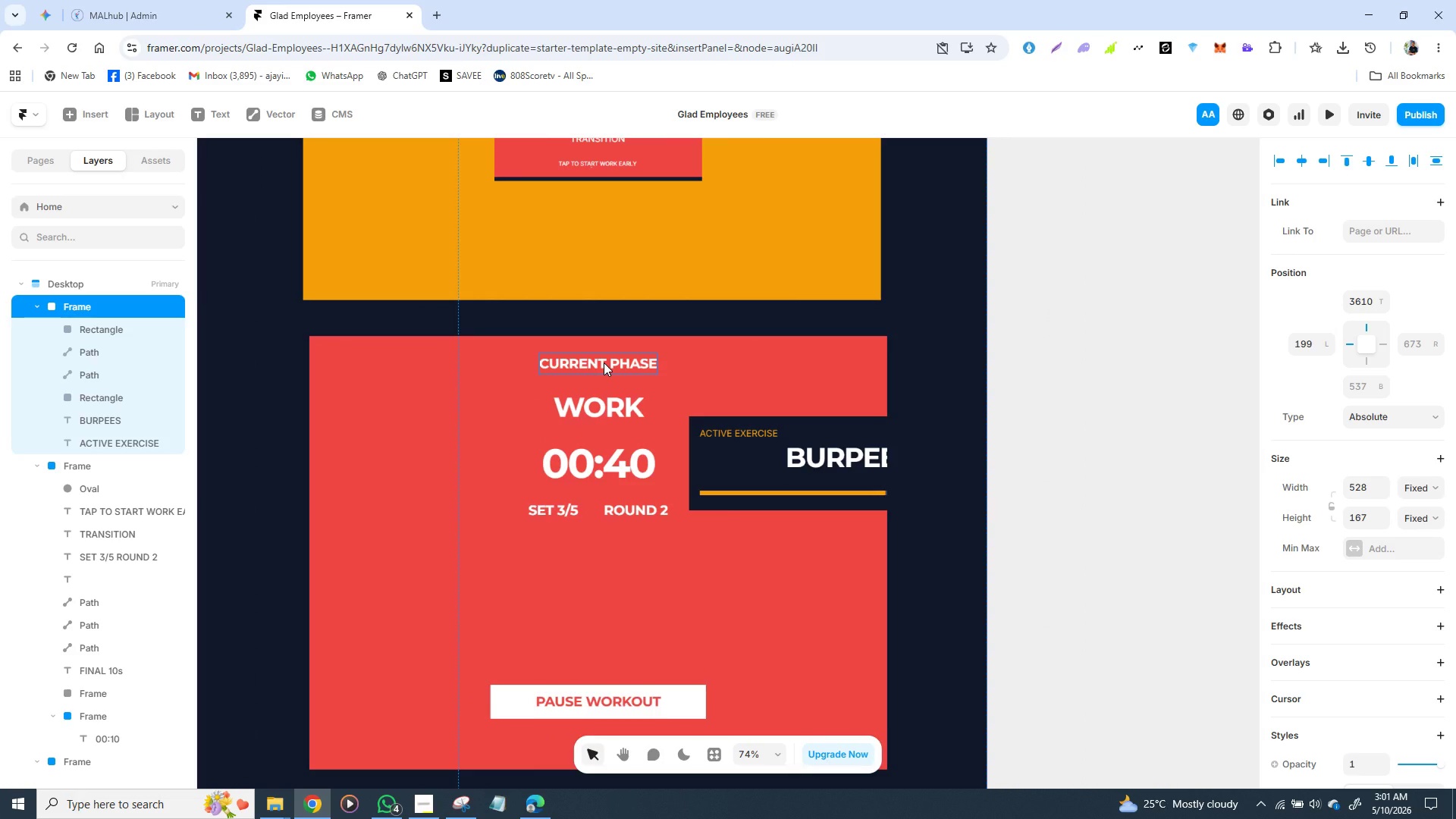 
left_click([699, 491])
 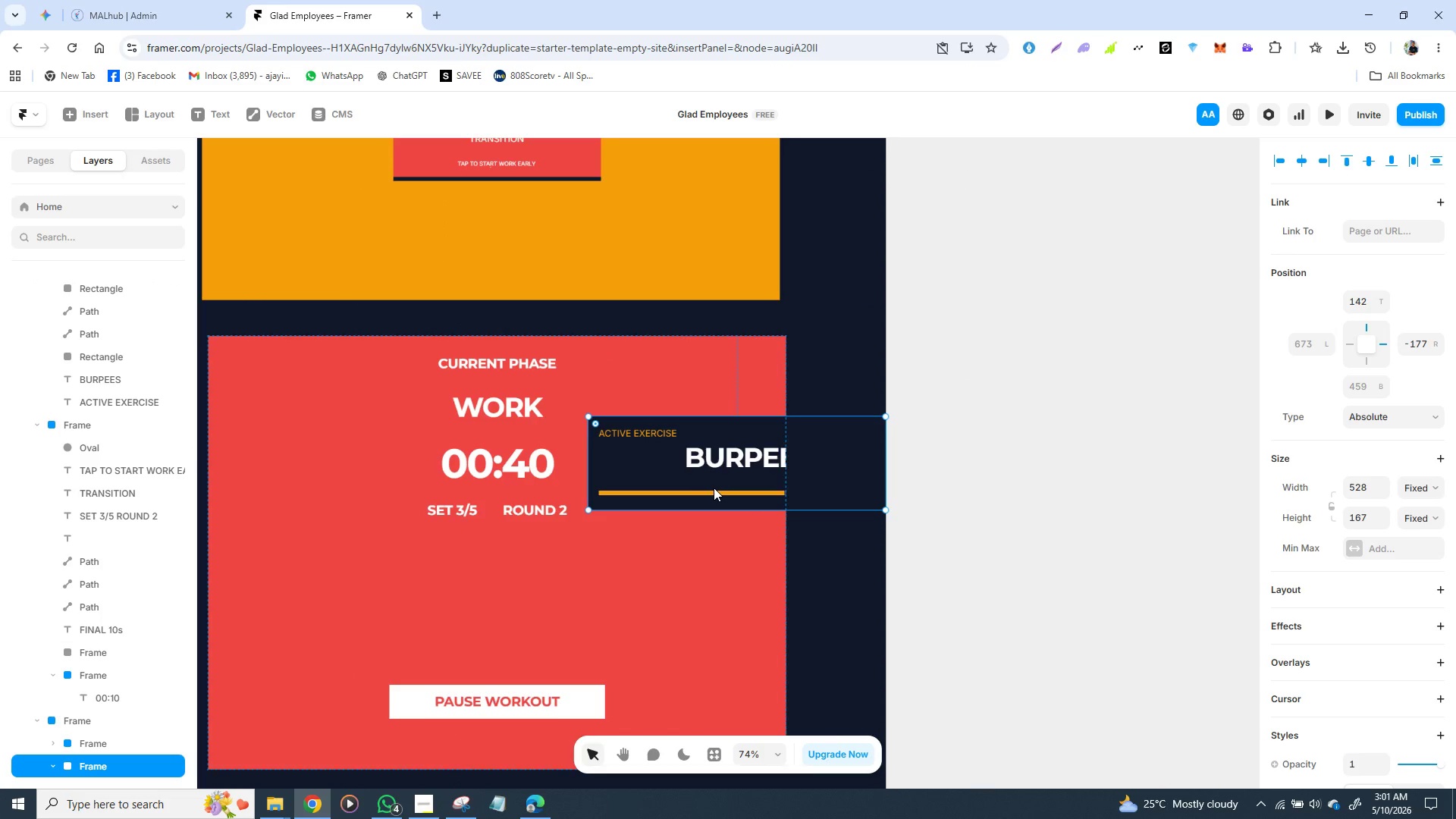 
key(Backspace)
 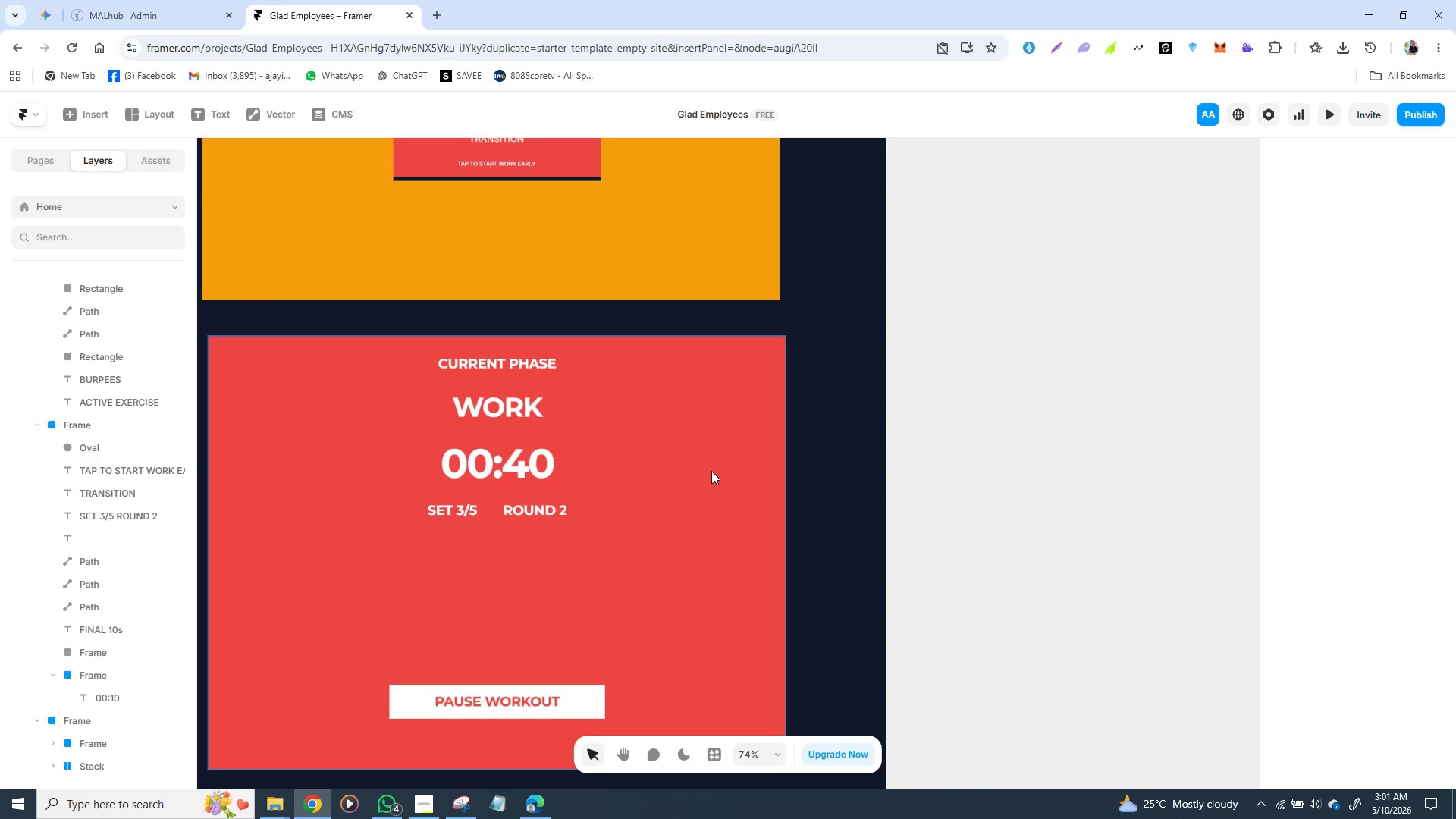 
key(Control+Z)
 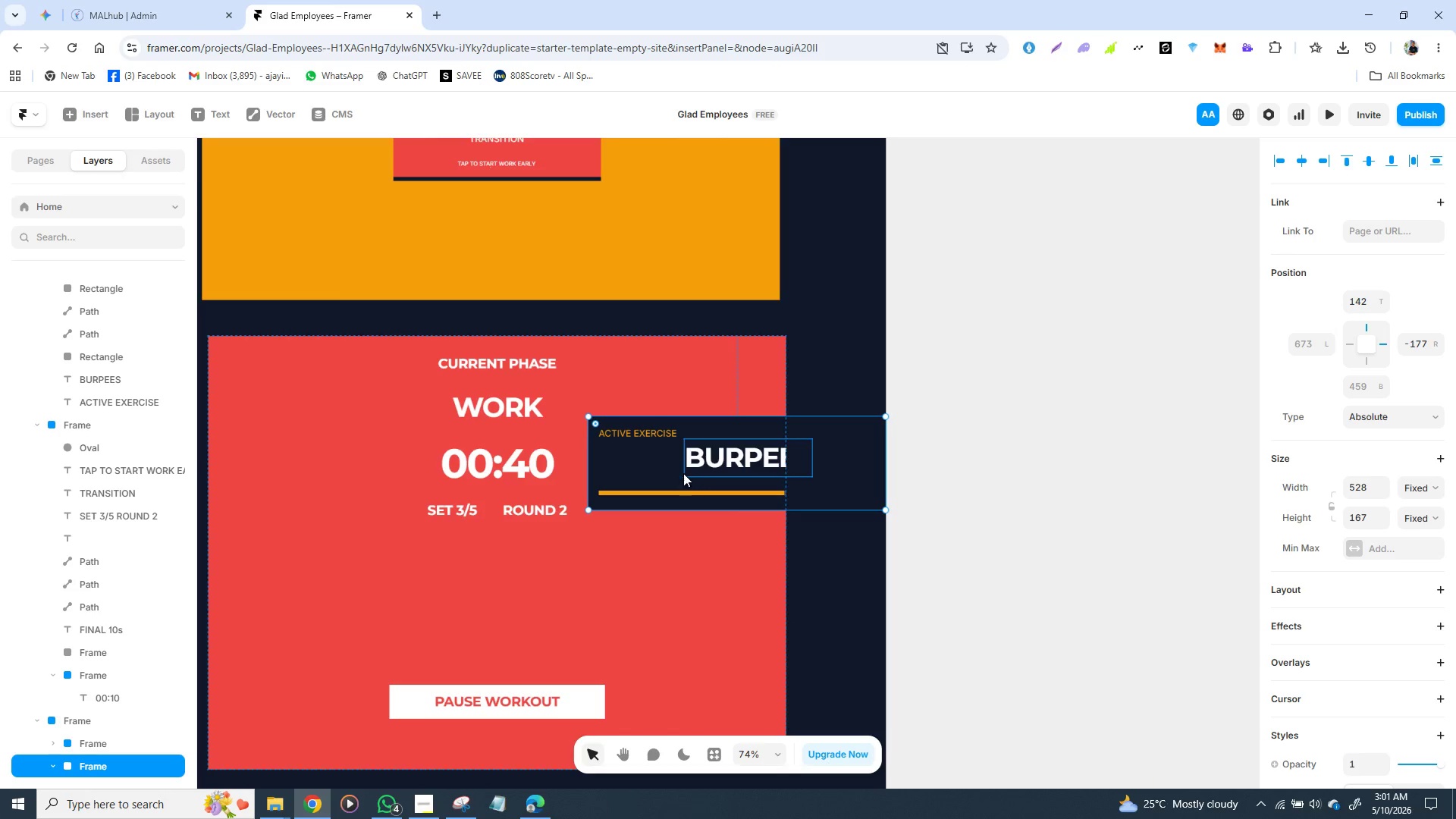 
left_click_drag(start_coordinate=[657, 476], to_coordinate=[428, 605])
 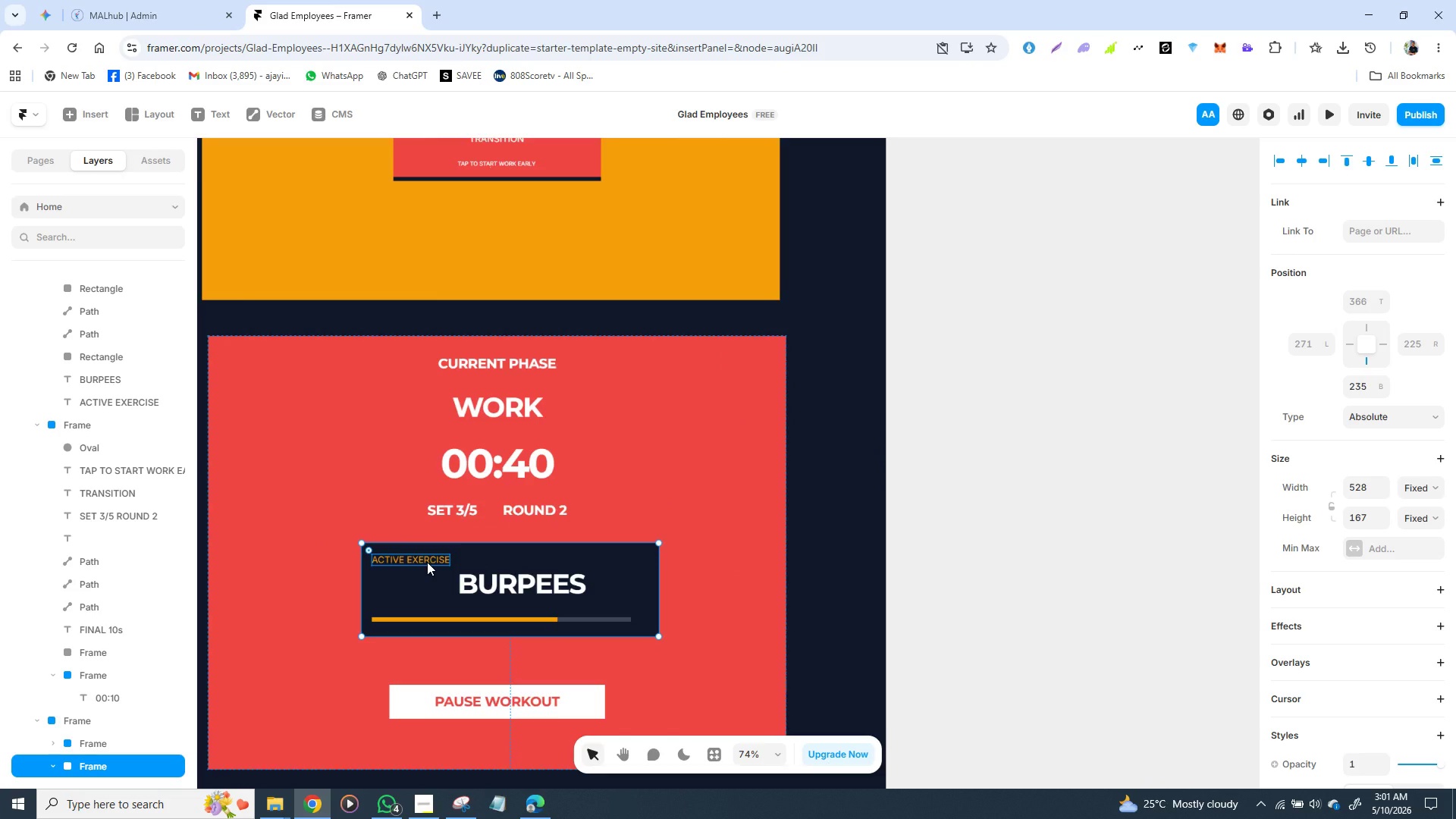 
wait(5.97)
 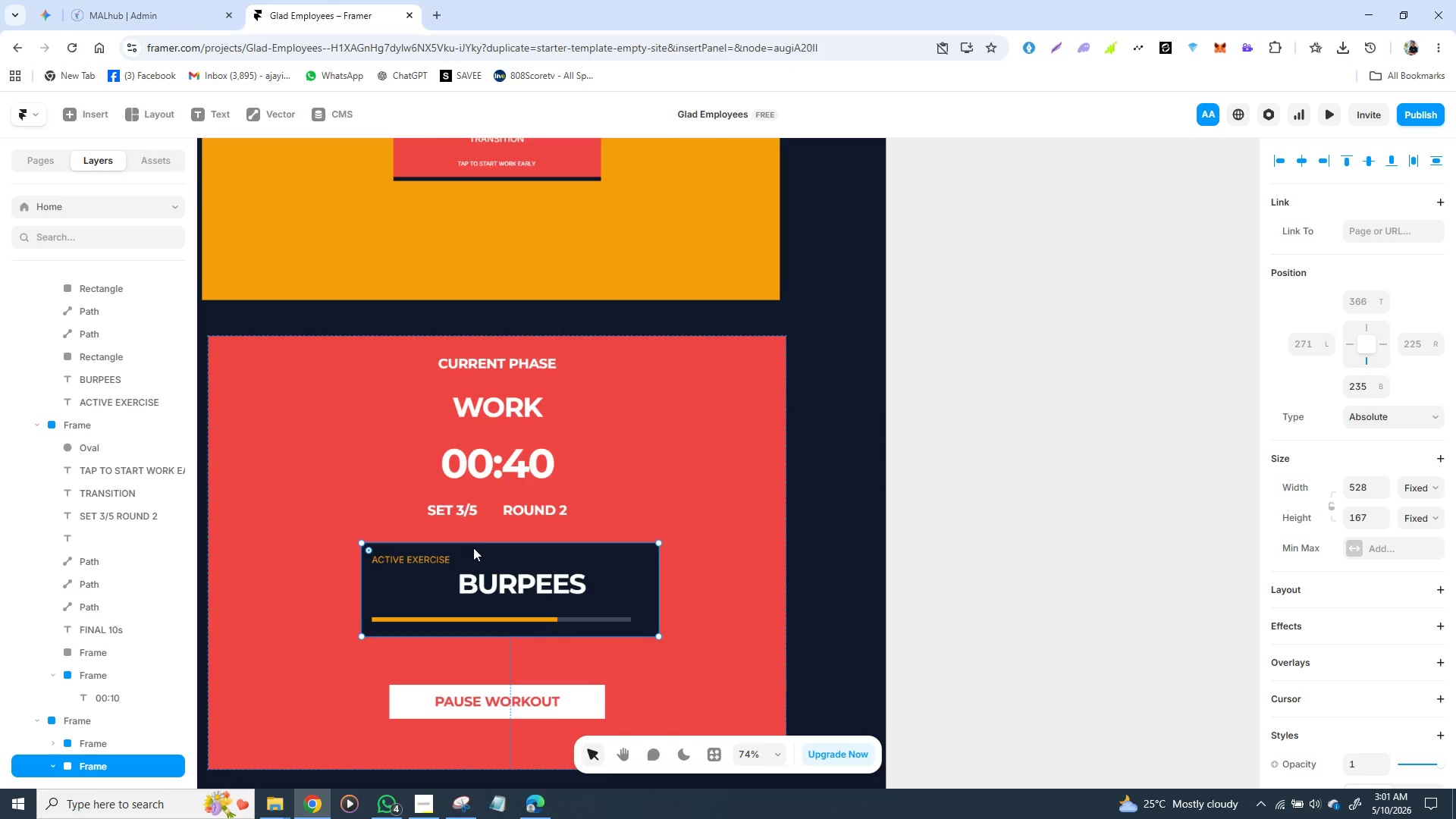 
left_click_drag(start_coordinate=[427, 560], to_coordinate=[541, 559])
 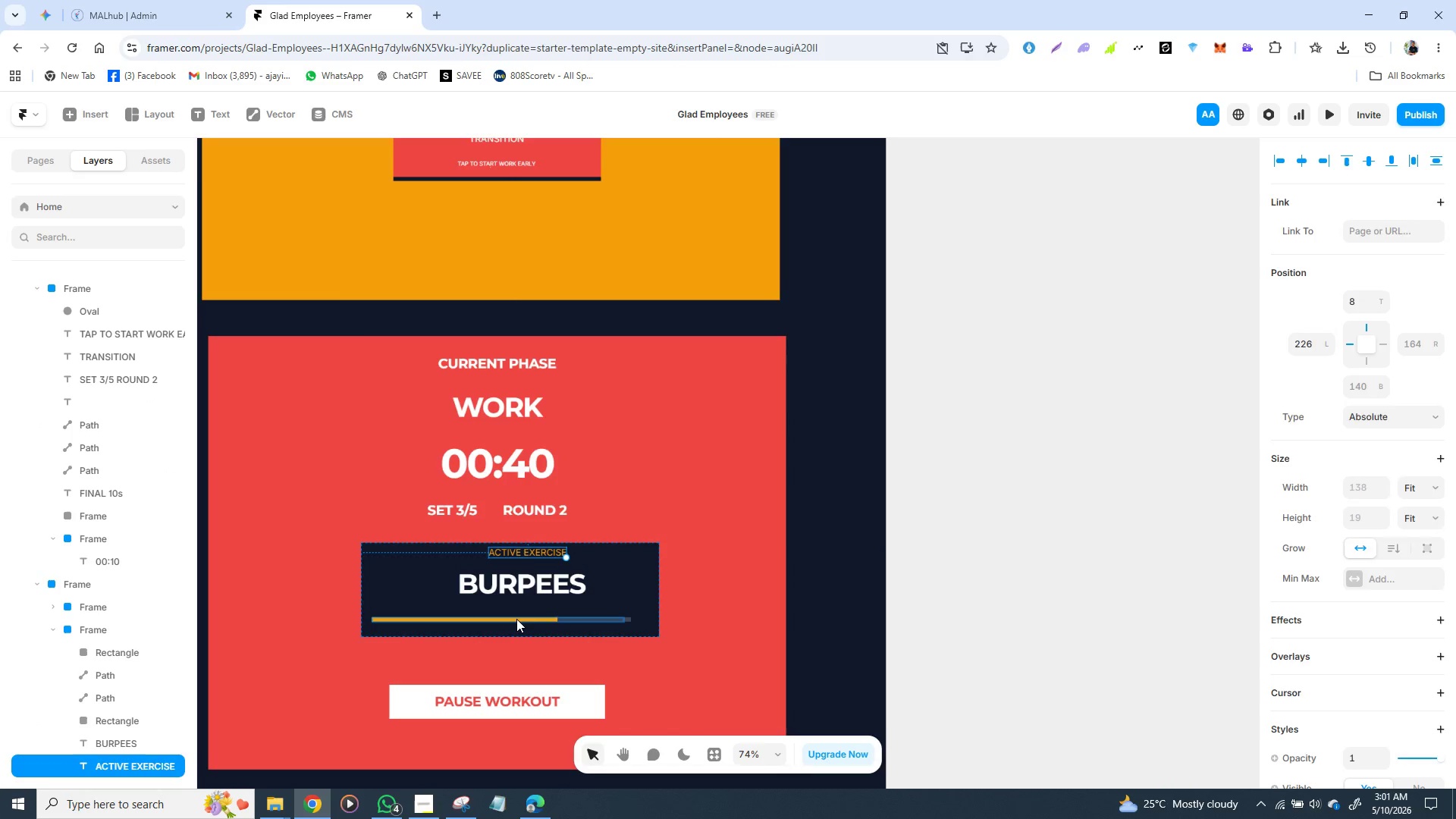 
left_click([516, 619])
 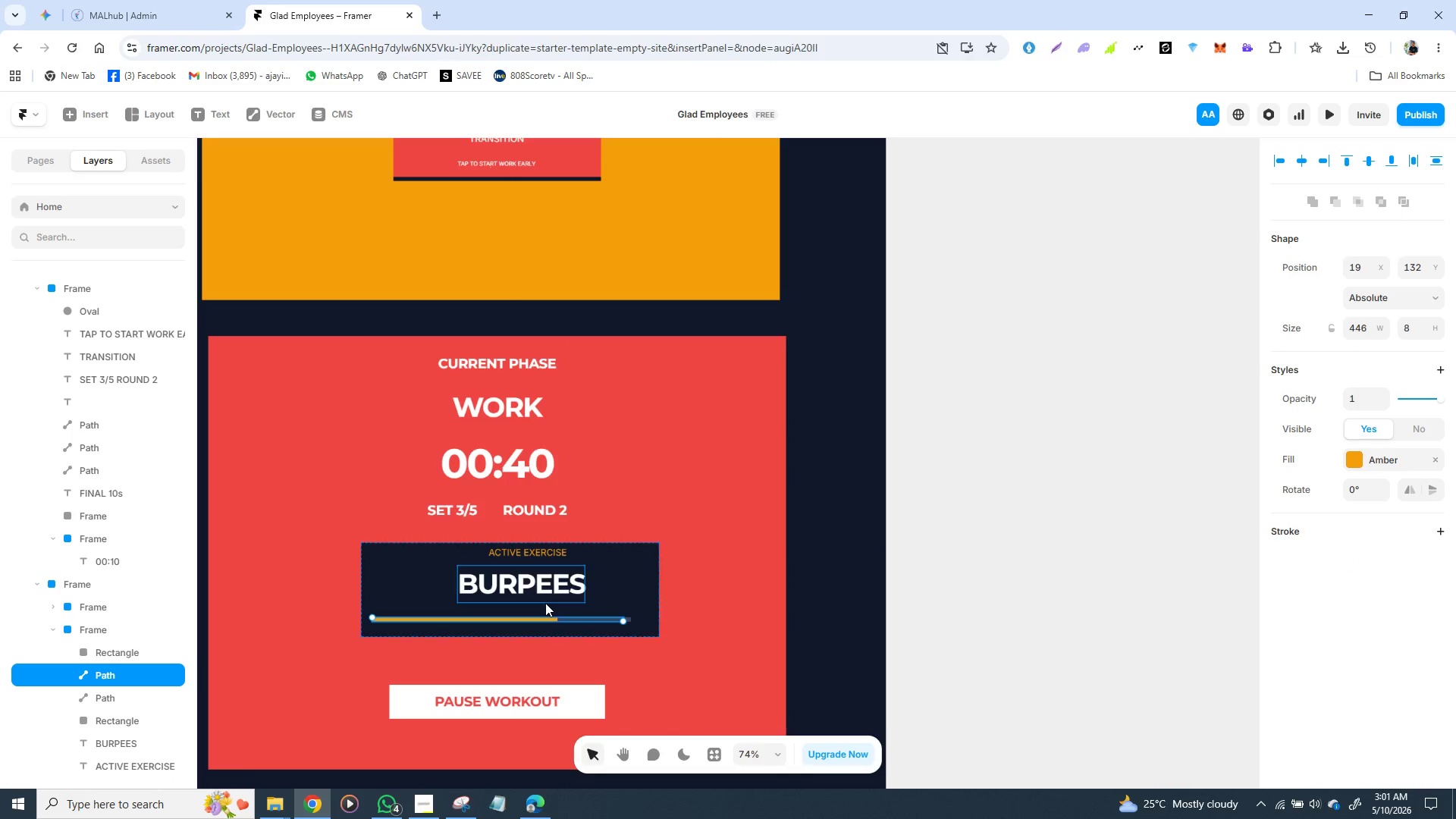 
key(Backspace)
 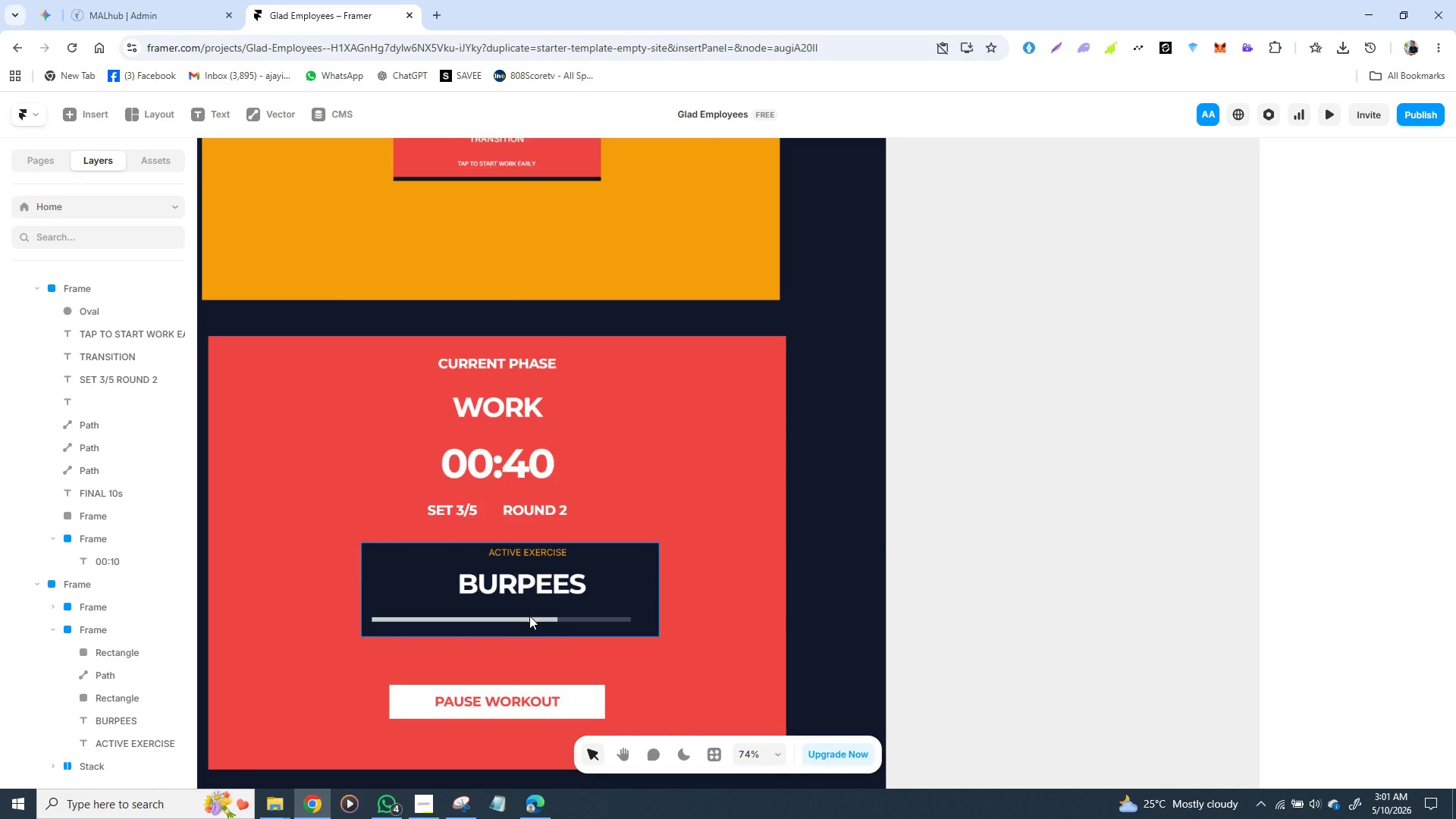 
left_click([529, 617])
 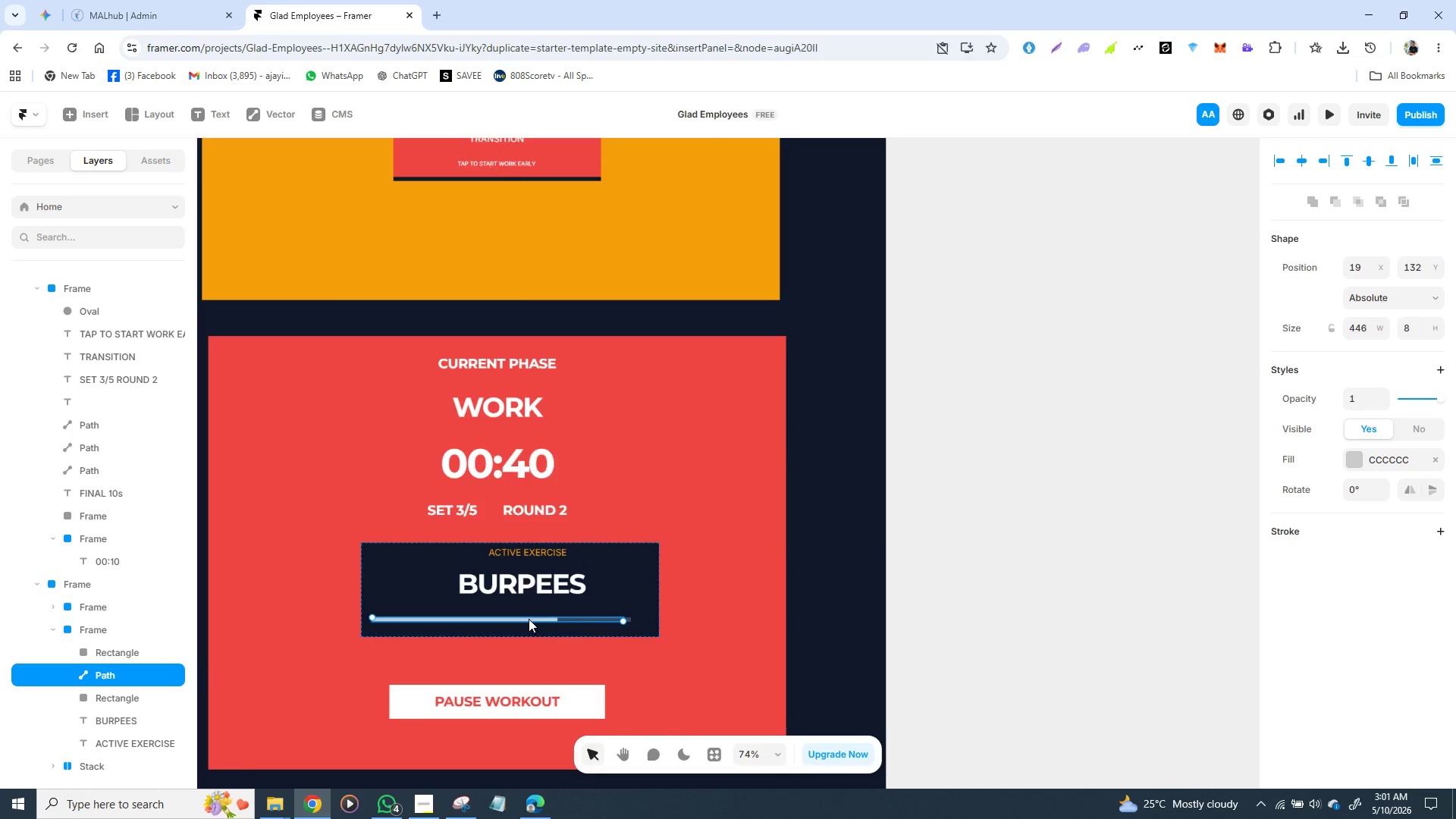 
key(Backspace)
 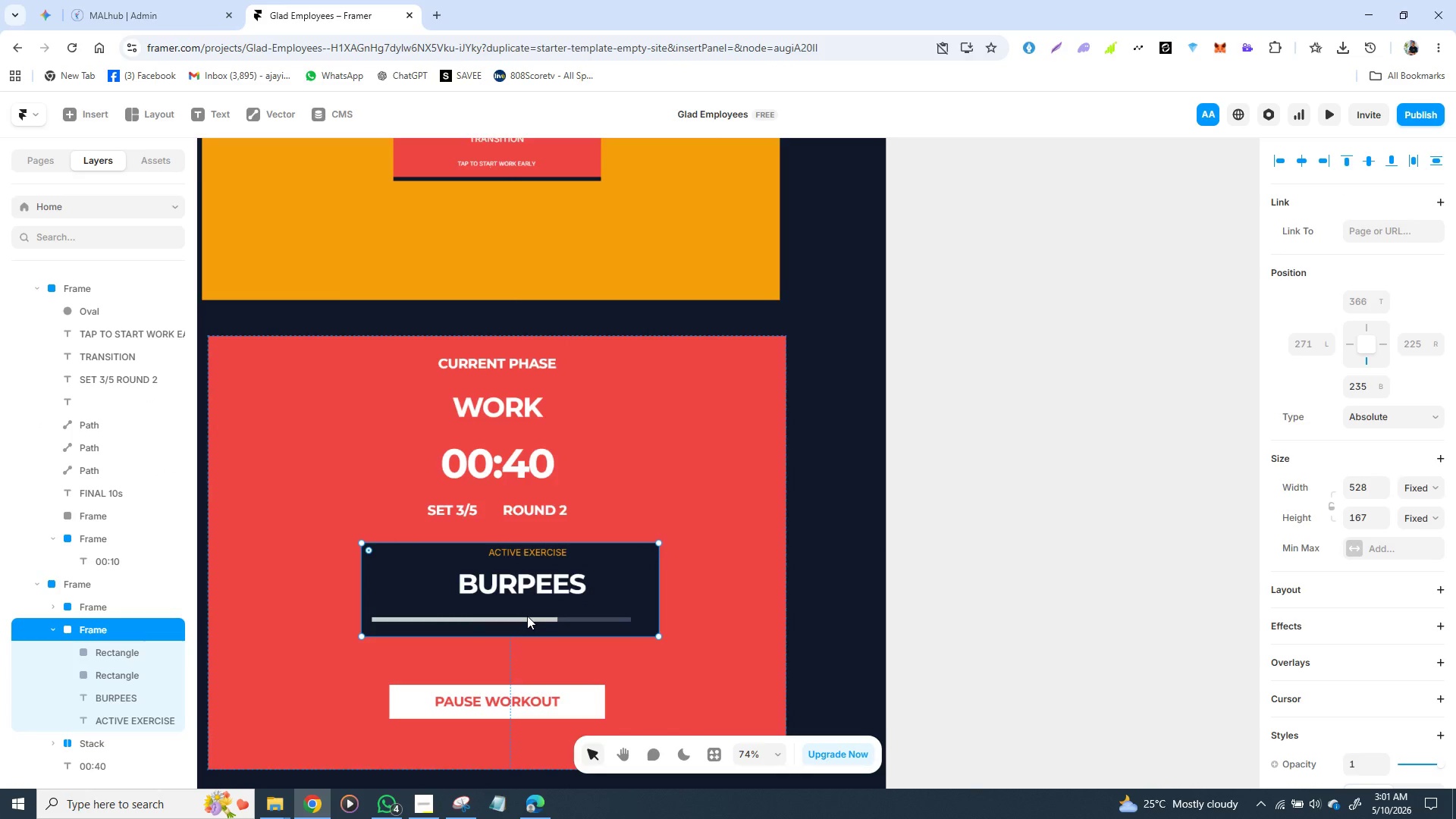 
double_click([527, 616])
 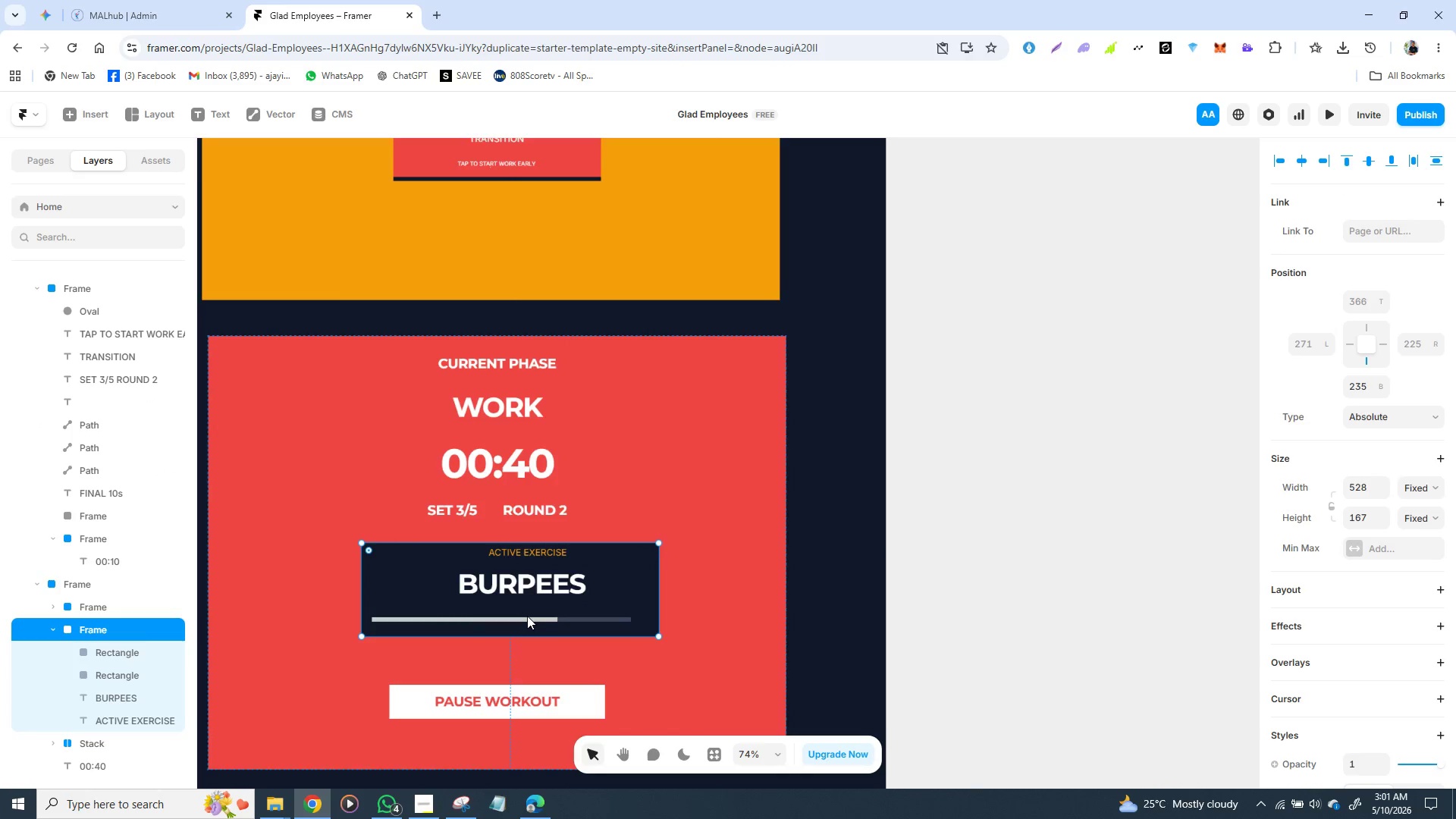 
triple_click([527, 616])
 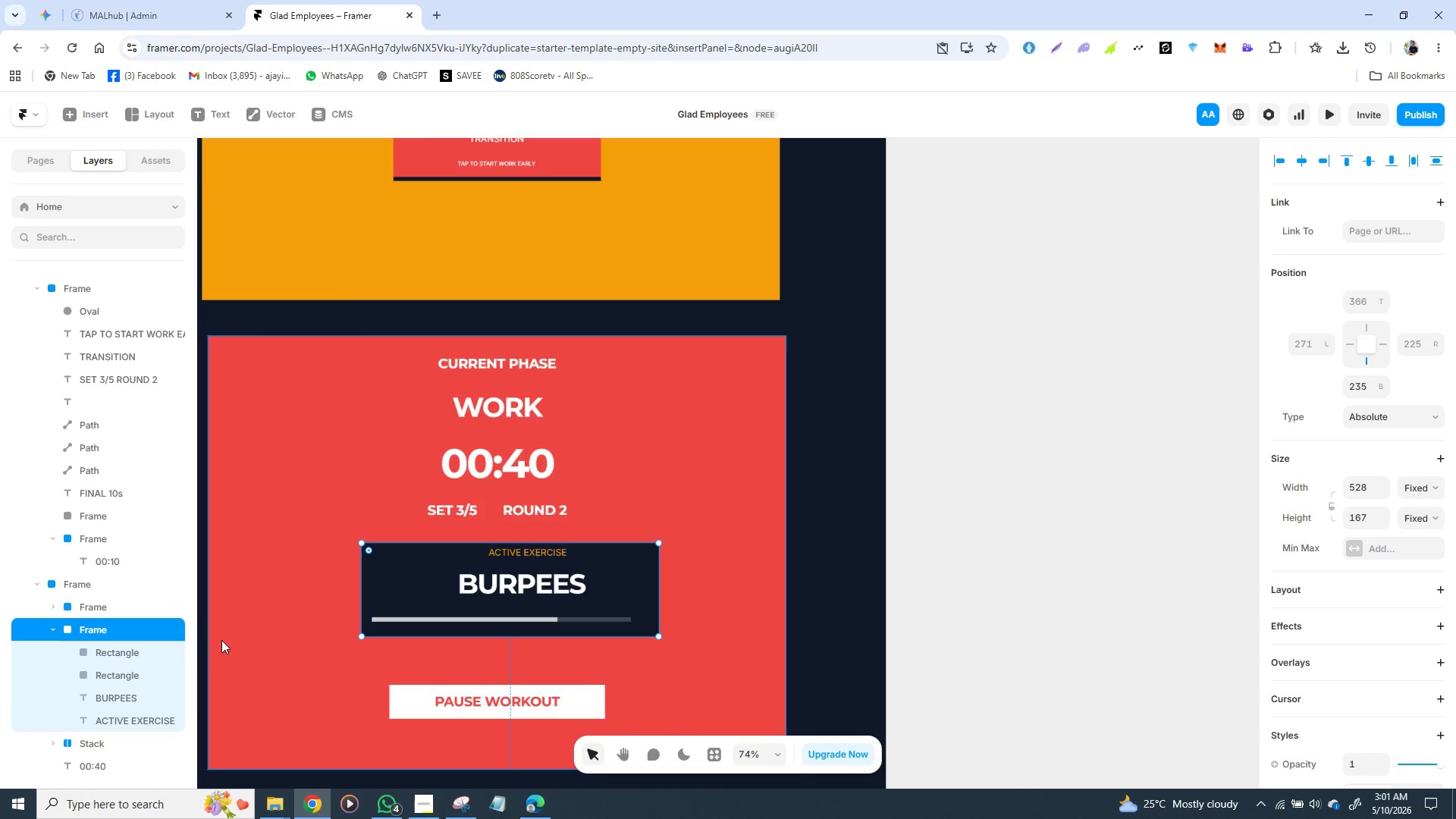 
left_click([127, 648])
 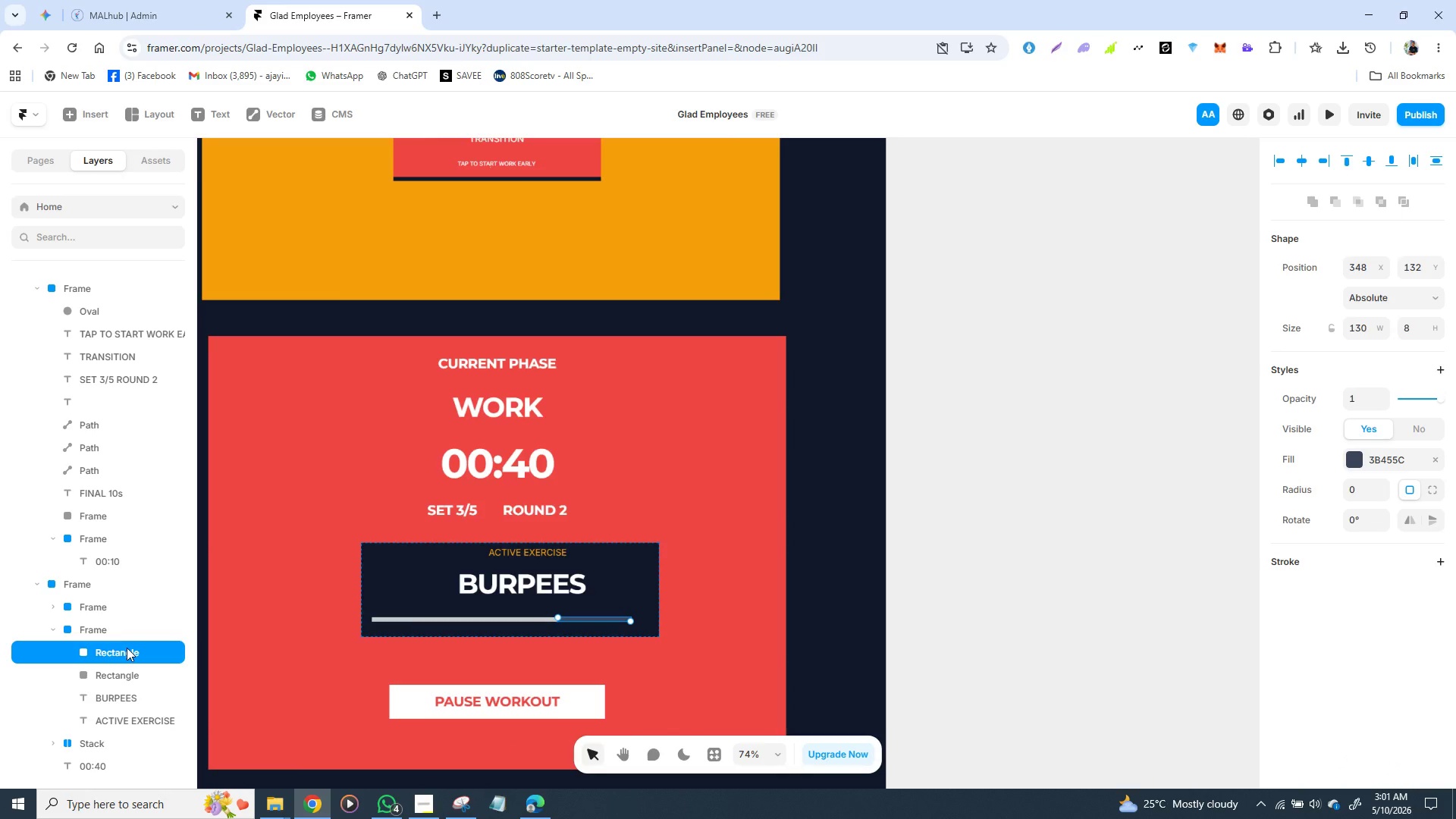 
key(Backspace)
 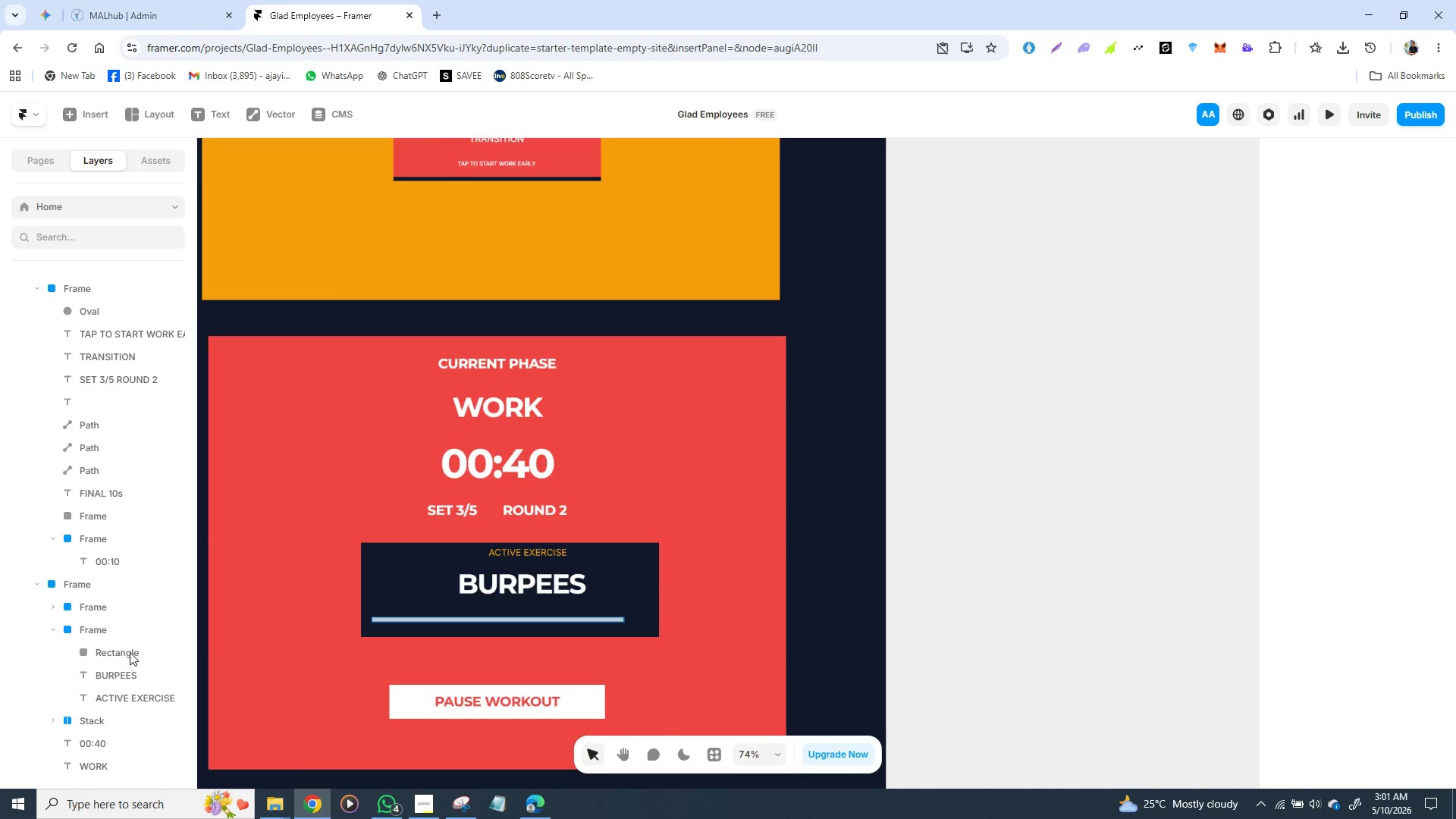 
left_click([130, 652])
 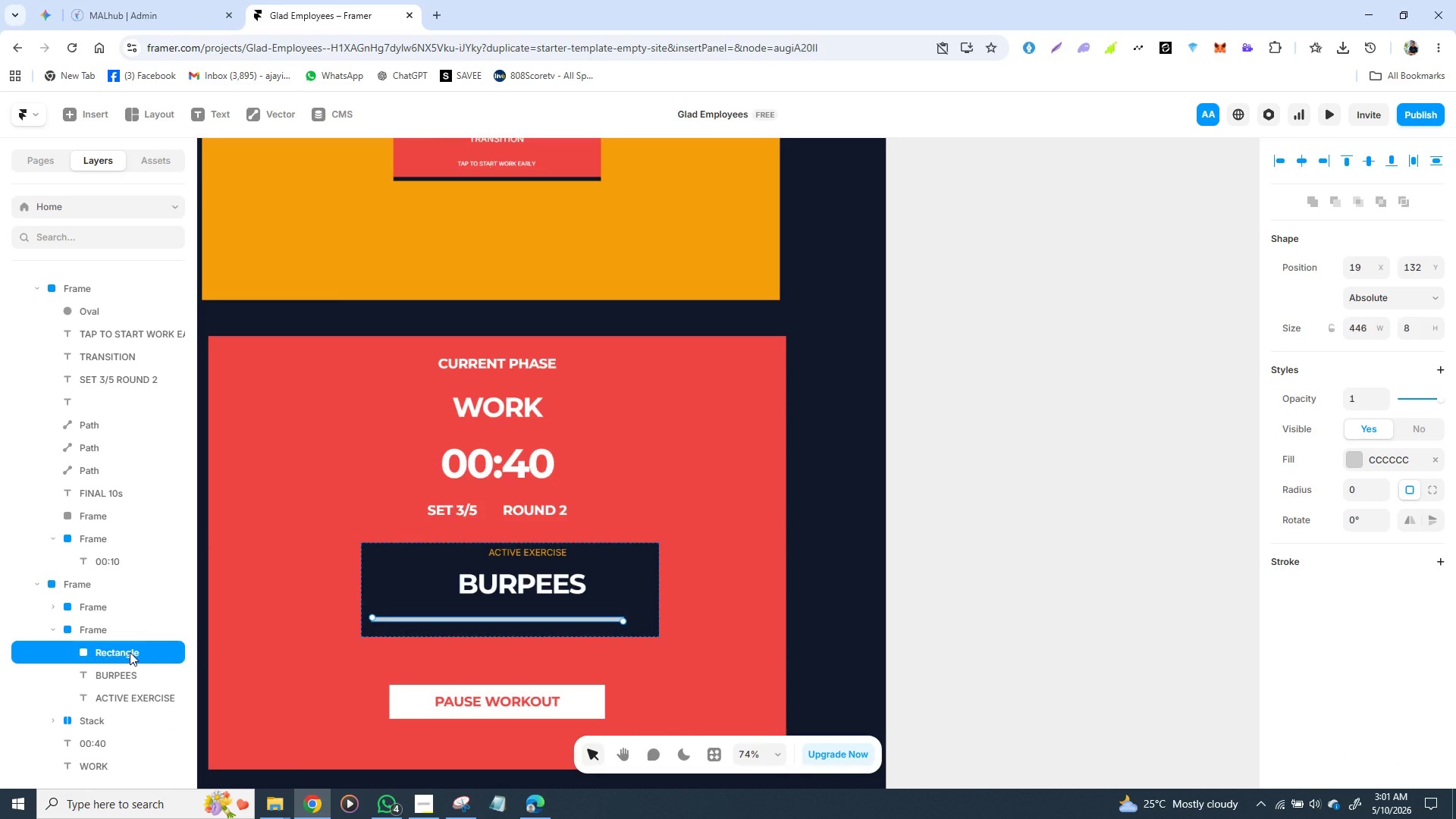 
key(Backspace)
 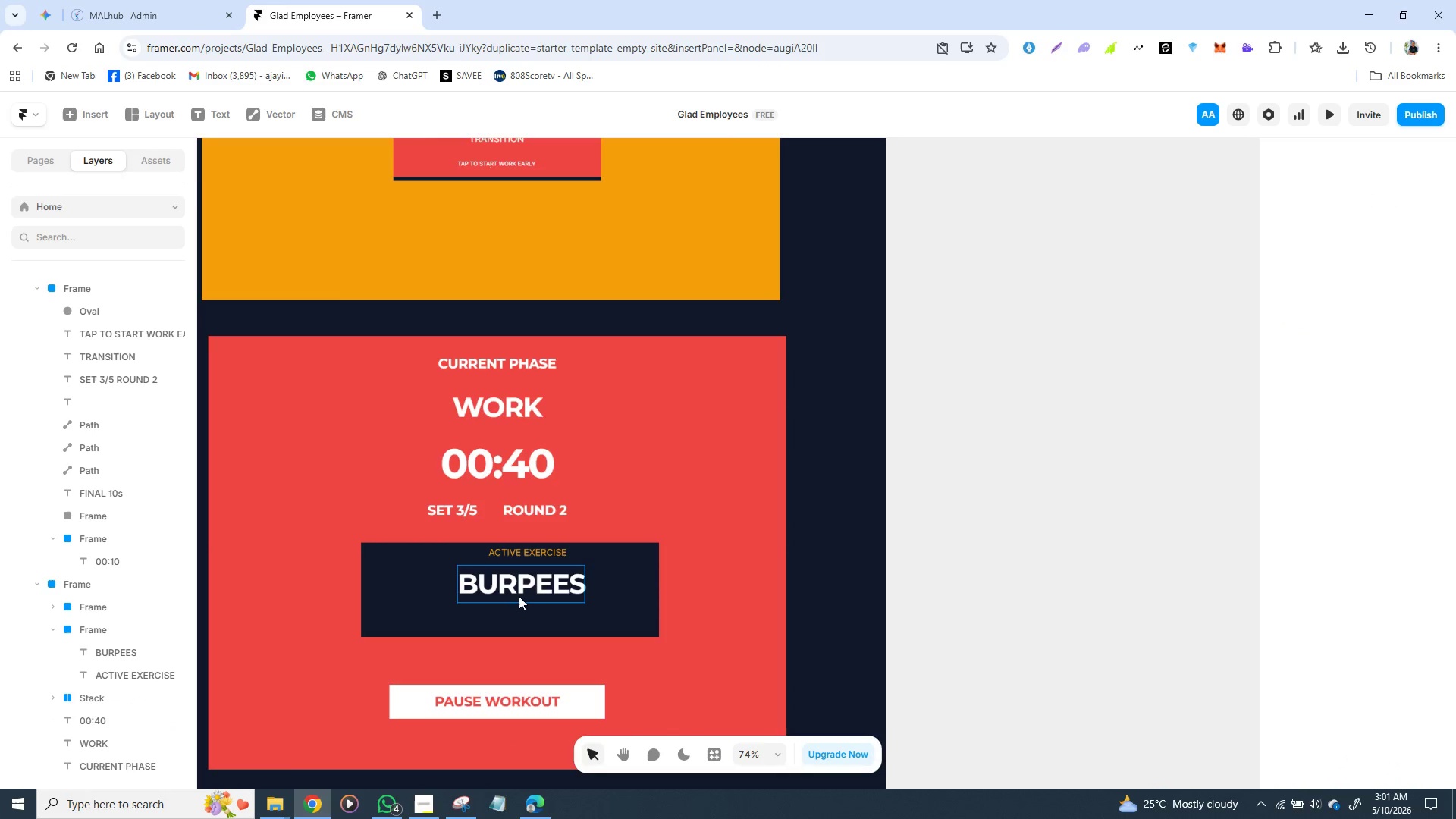 
left_click_drag(start_coordinate=[528, 592], to_coordinate=[522, 609])
 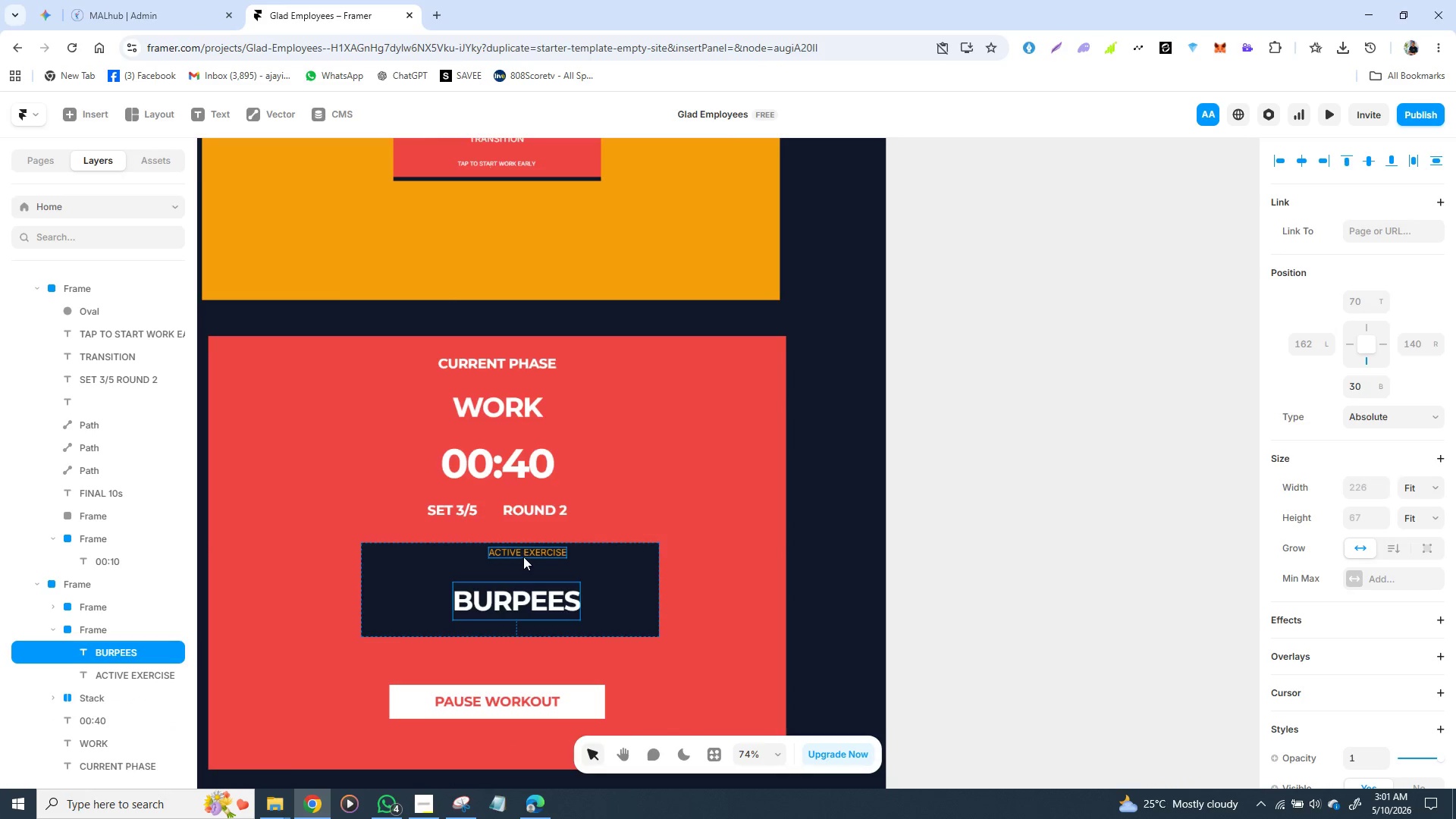 
left_click_drag(start_coordinate=[524, 554], to_coordinate=[522, 568])
 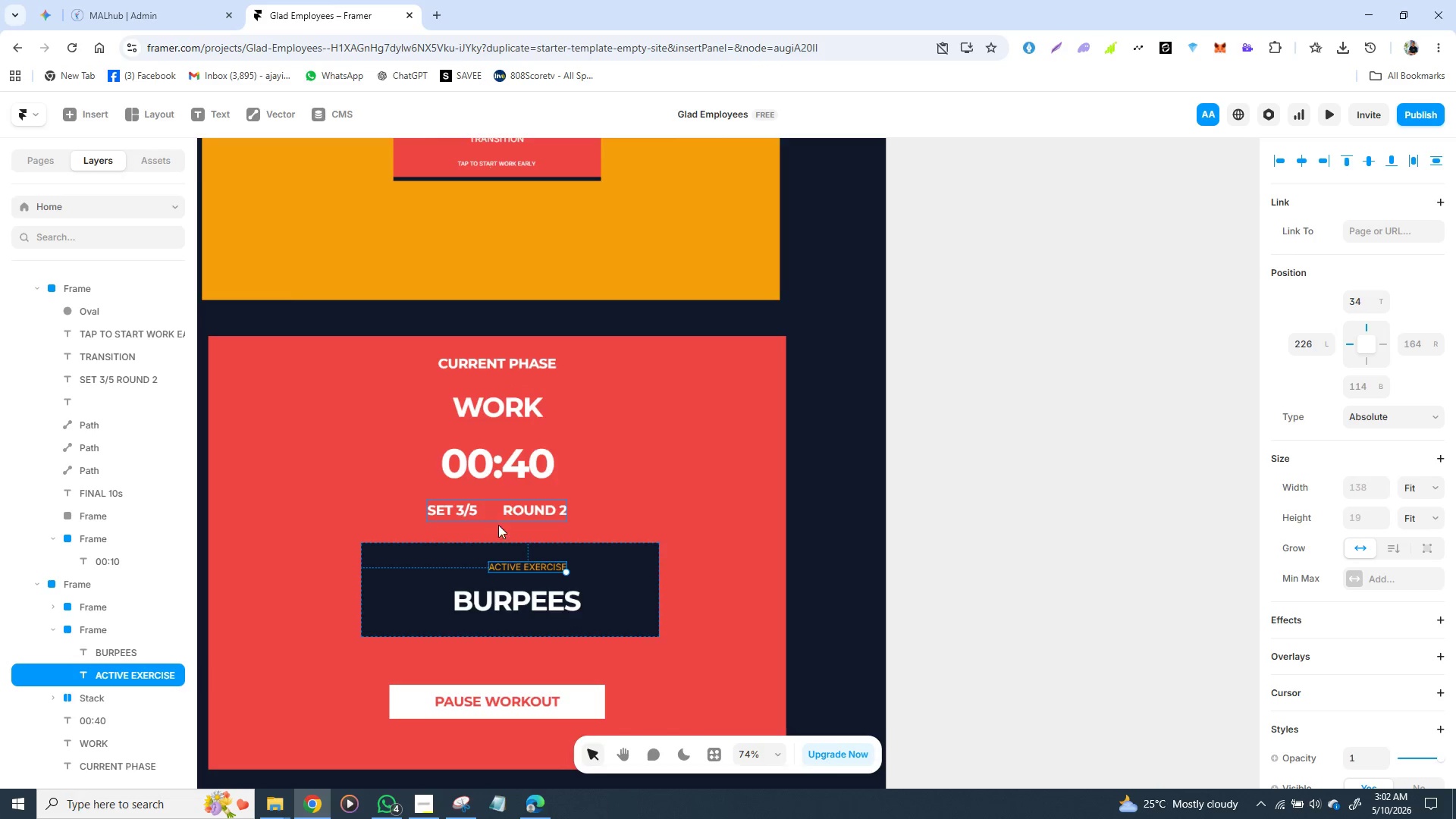 
wait(5.22)
 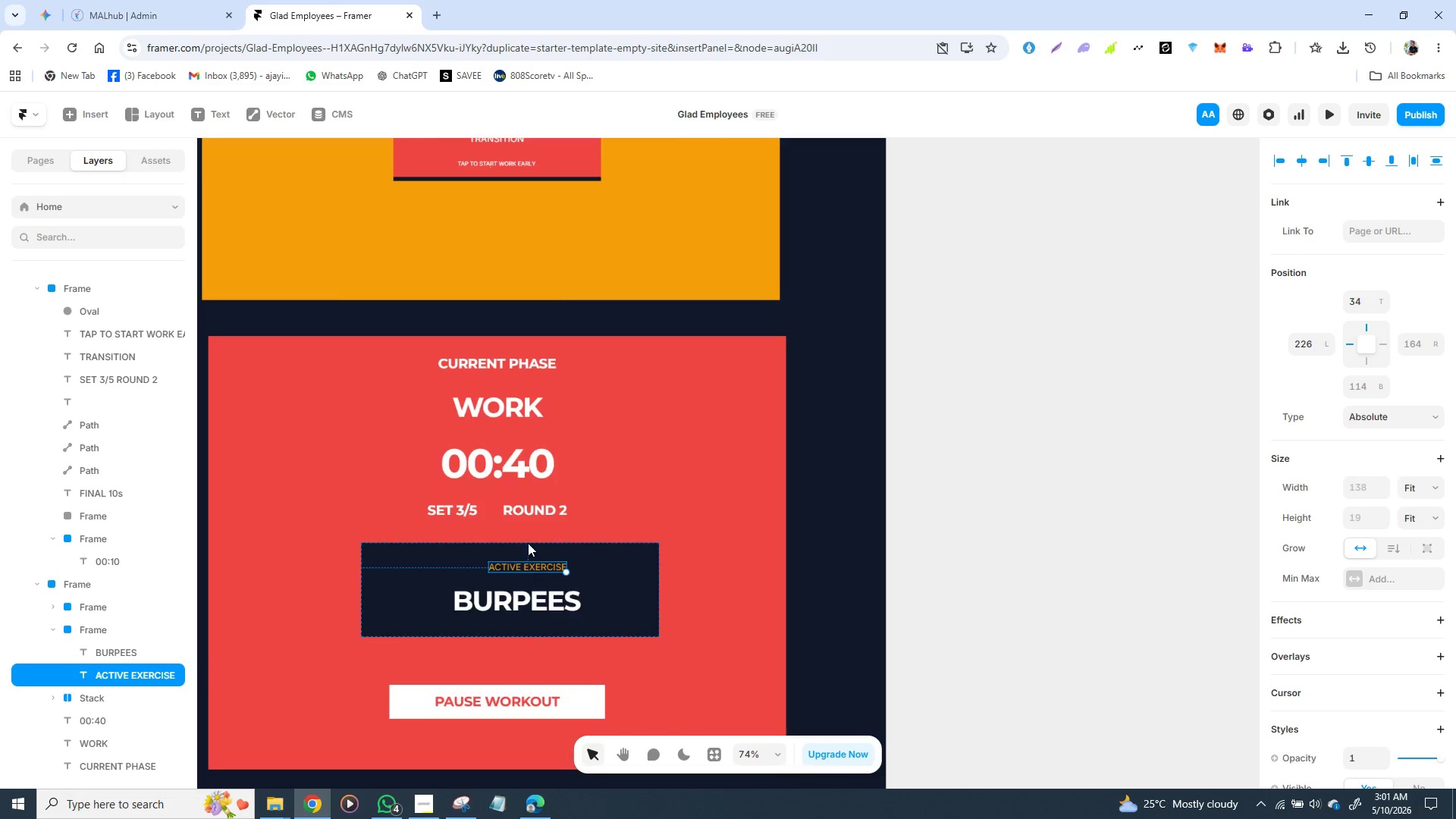 
left_click_drag(start_coordinate=[528, 563], to_coordinate=[519, 563])
 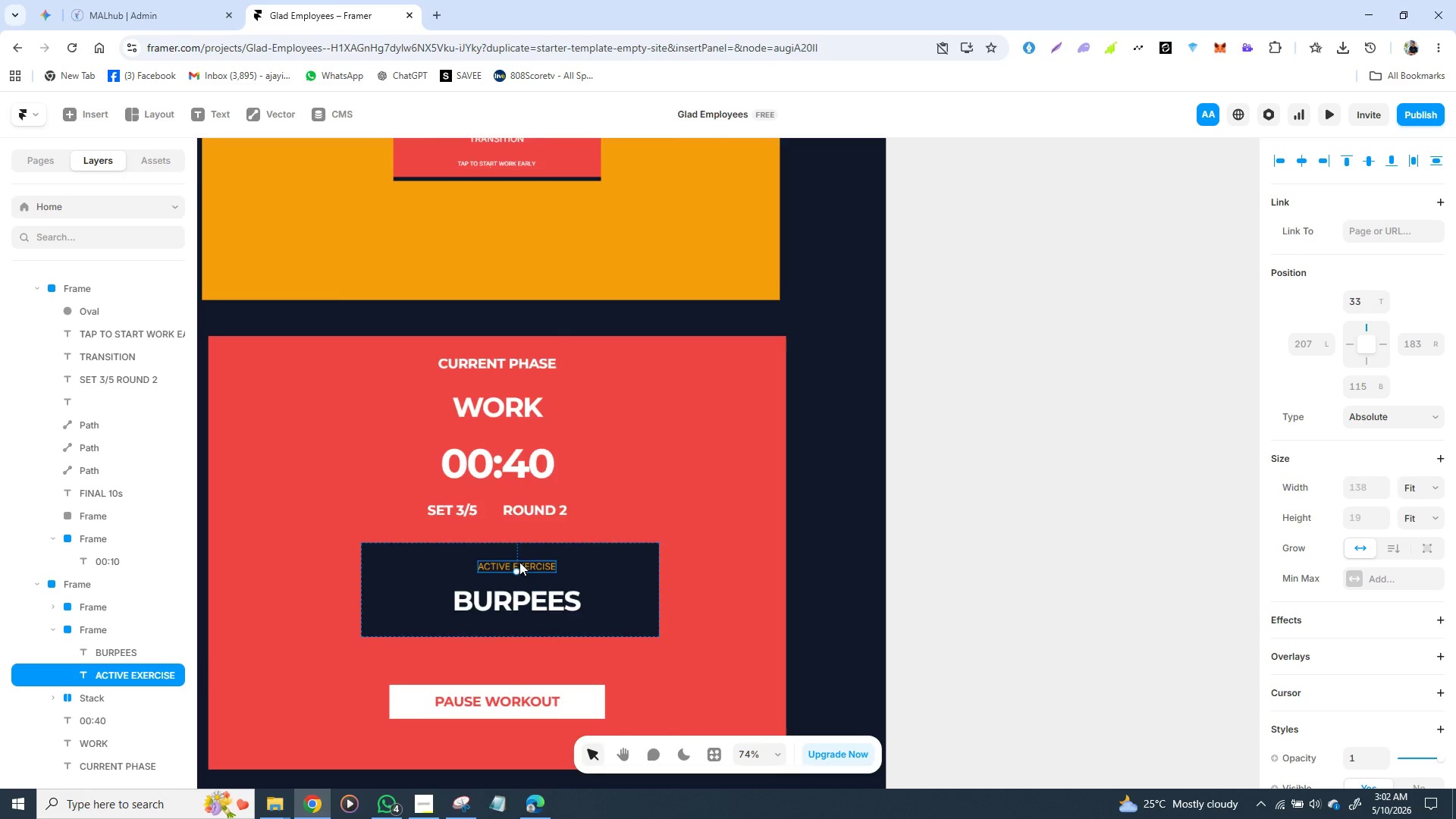 
left_click([519, 562])
 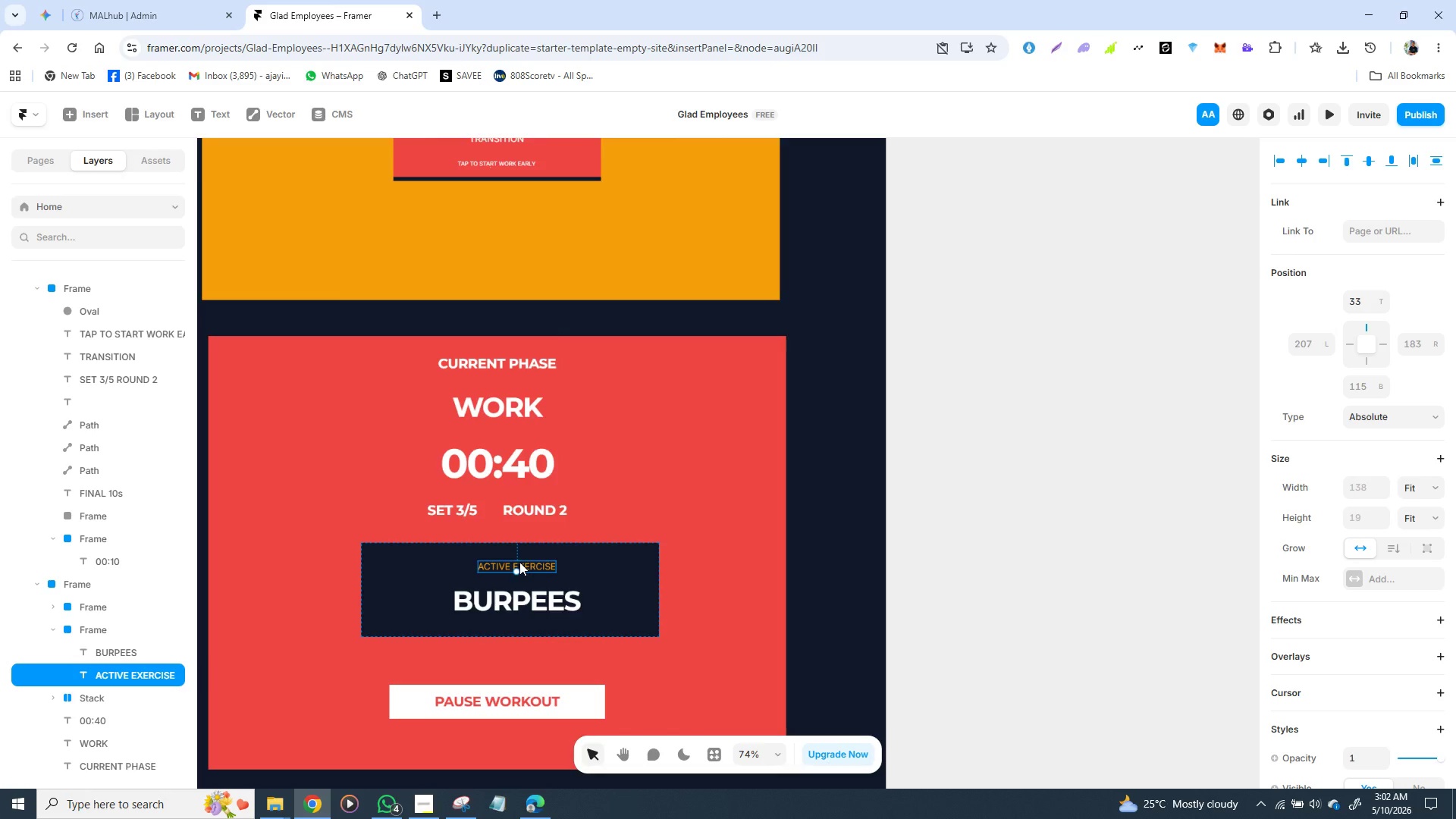 
double_click([519, 562])
 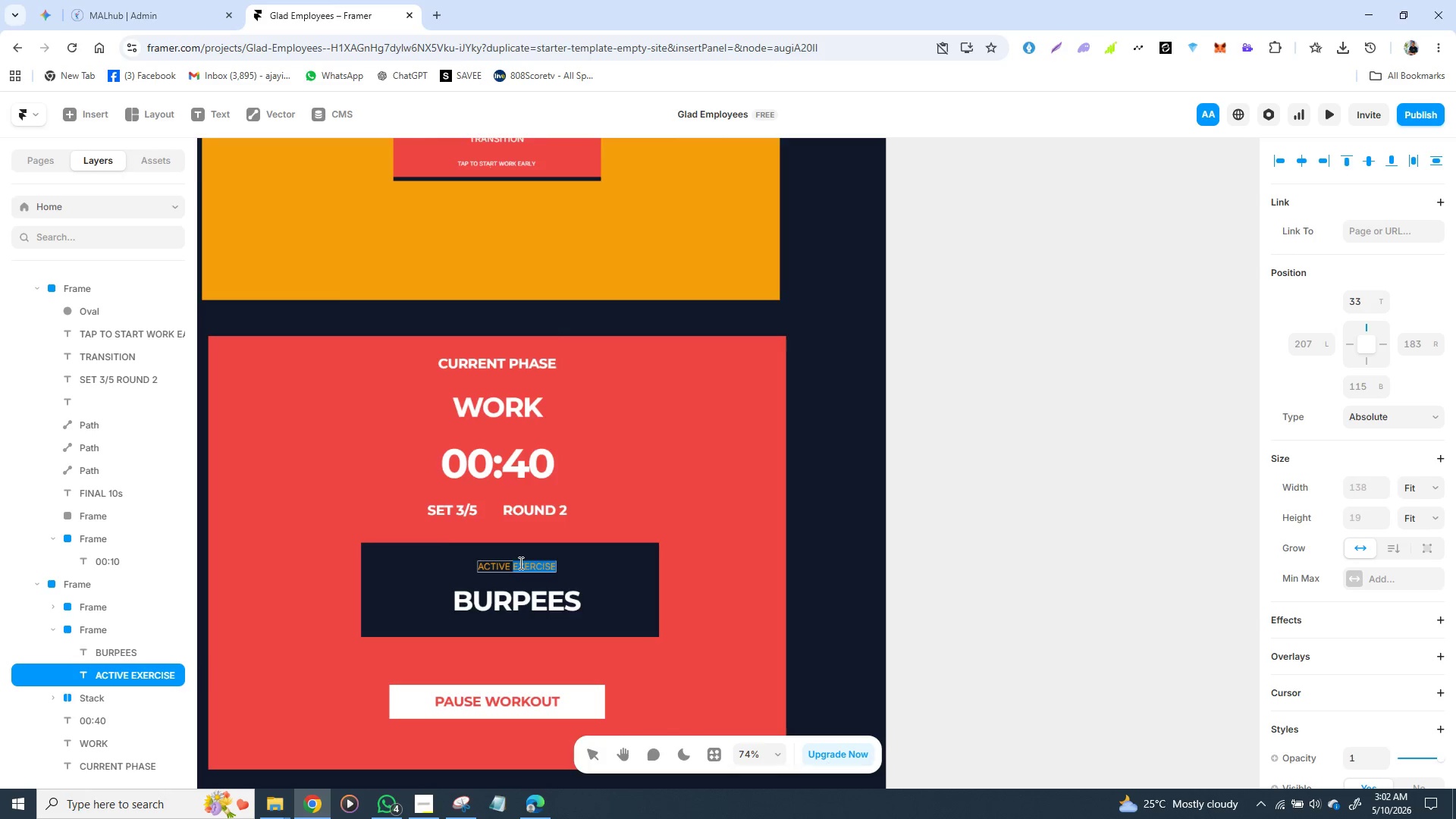 
double_click([519, 563])
 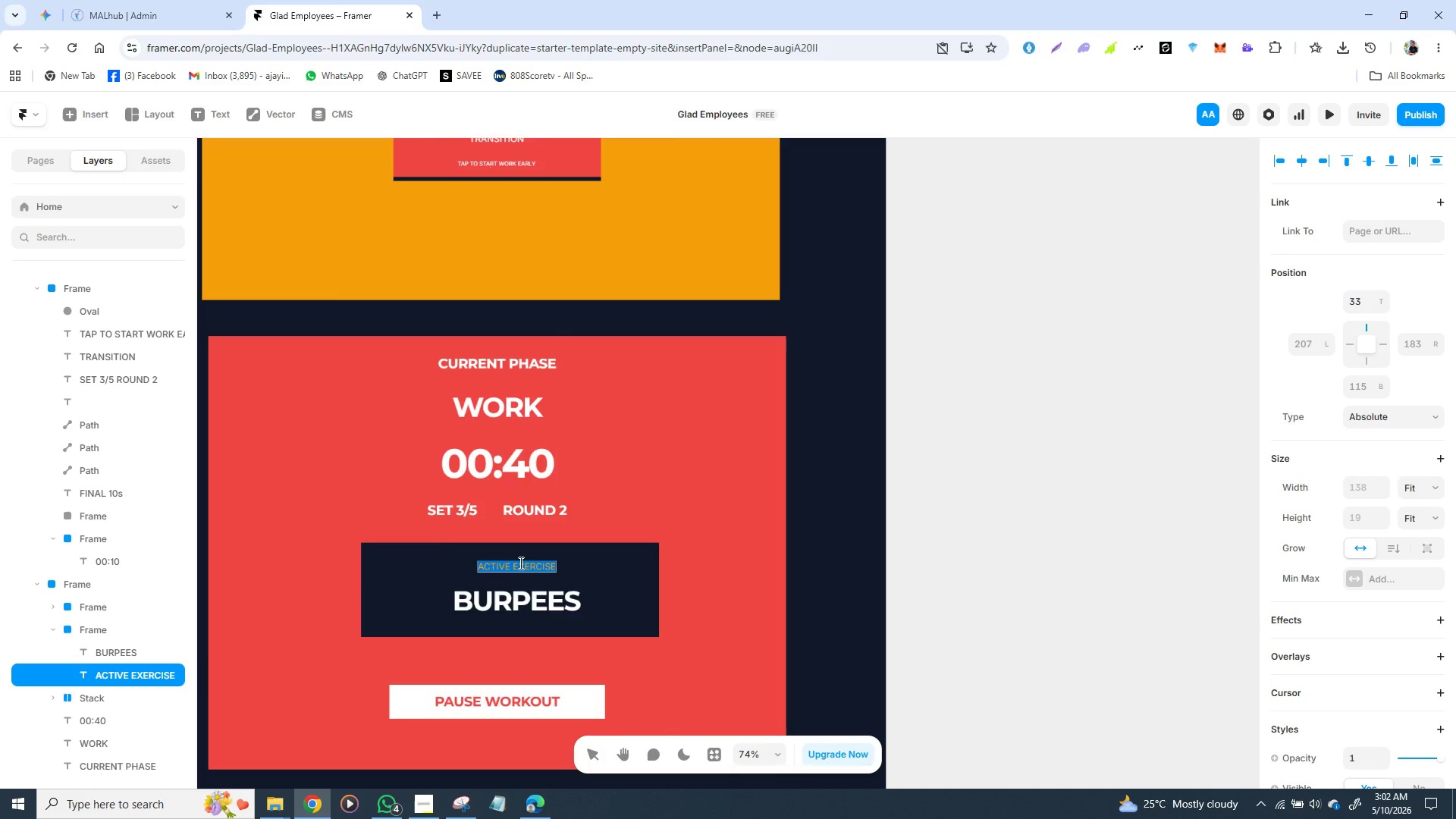 
triple_click([519, 563])
 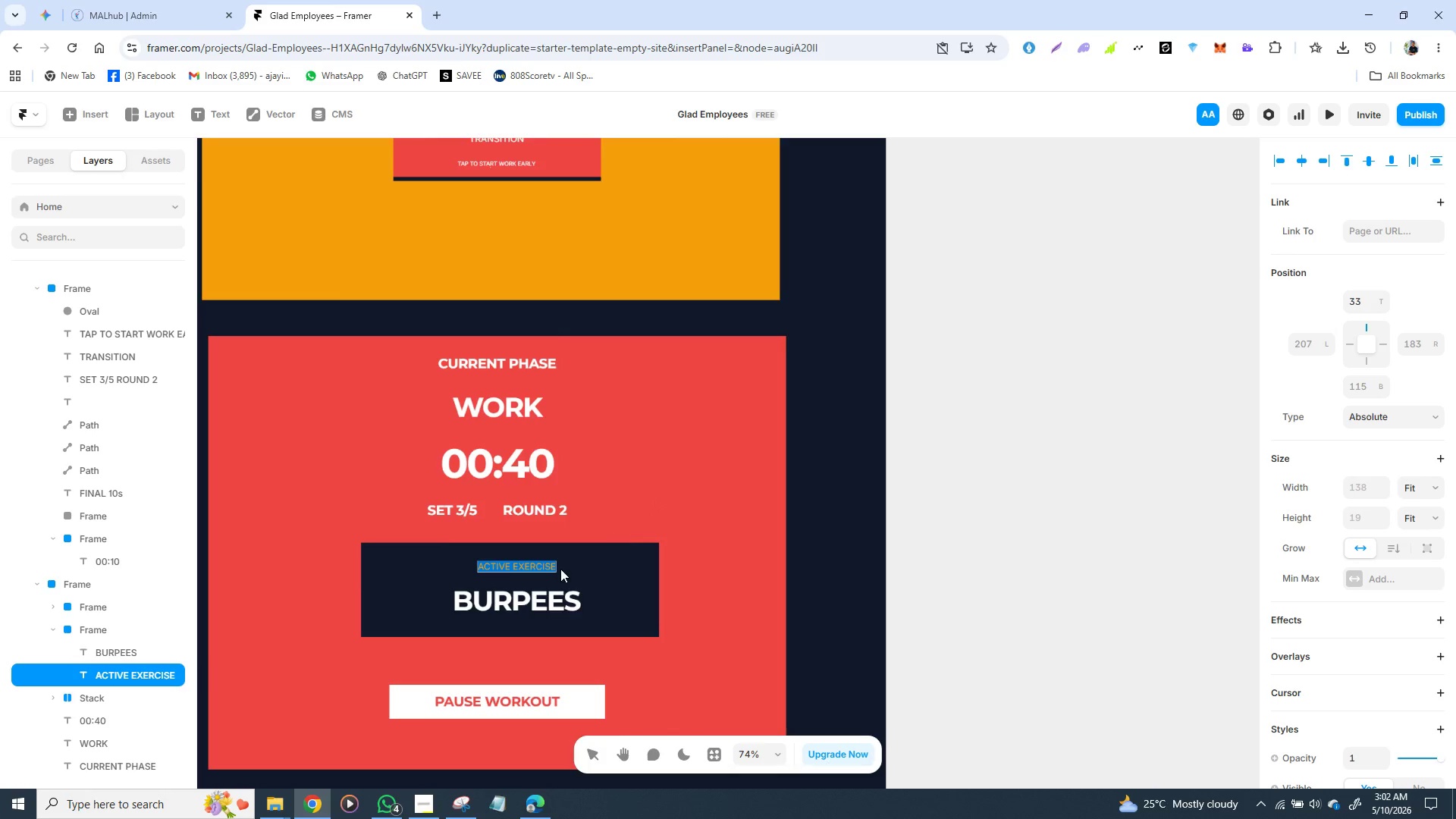 
left_click([520, 559])
 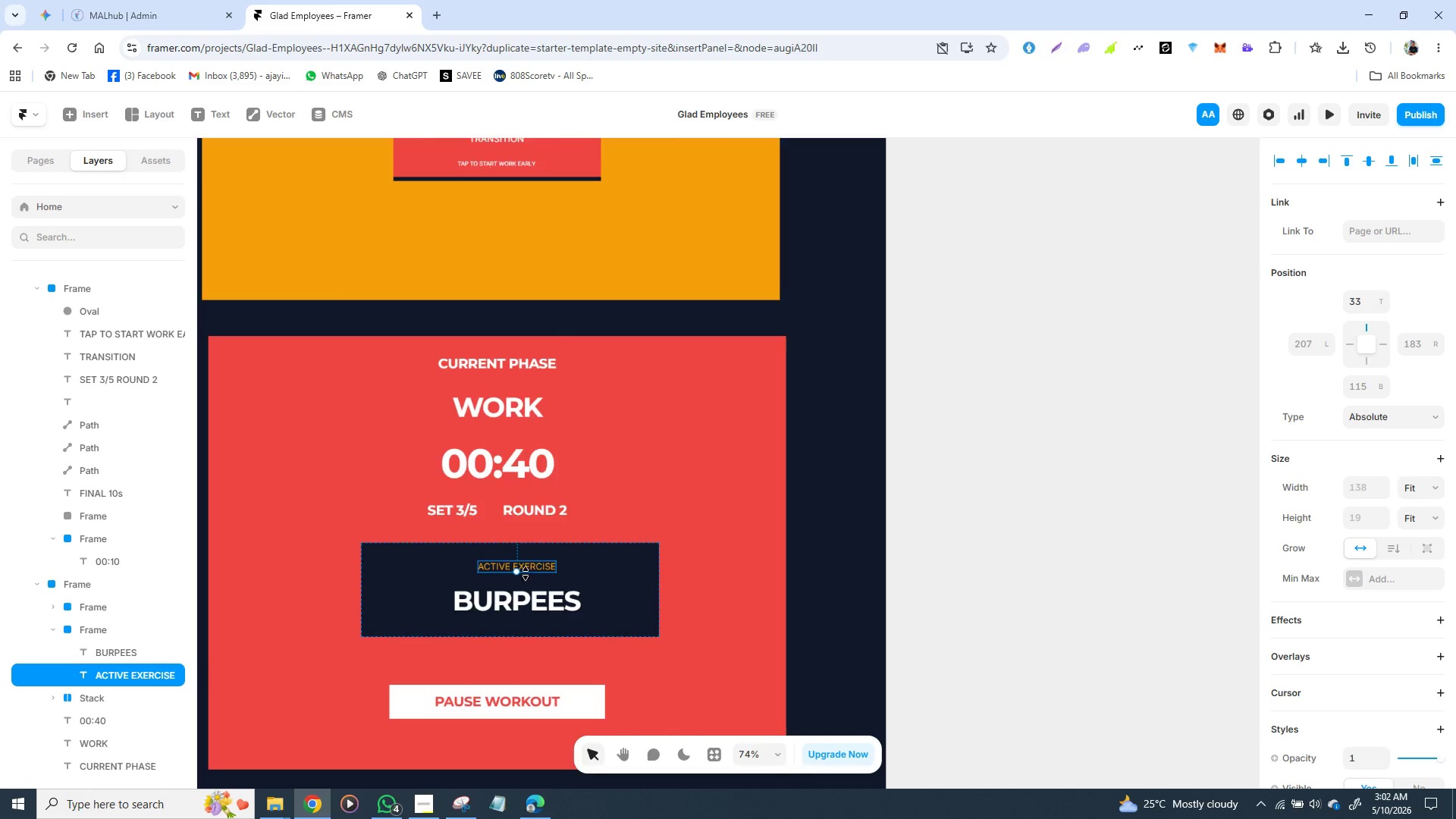 
double_click([522, 564])
 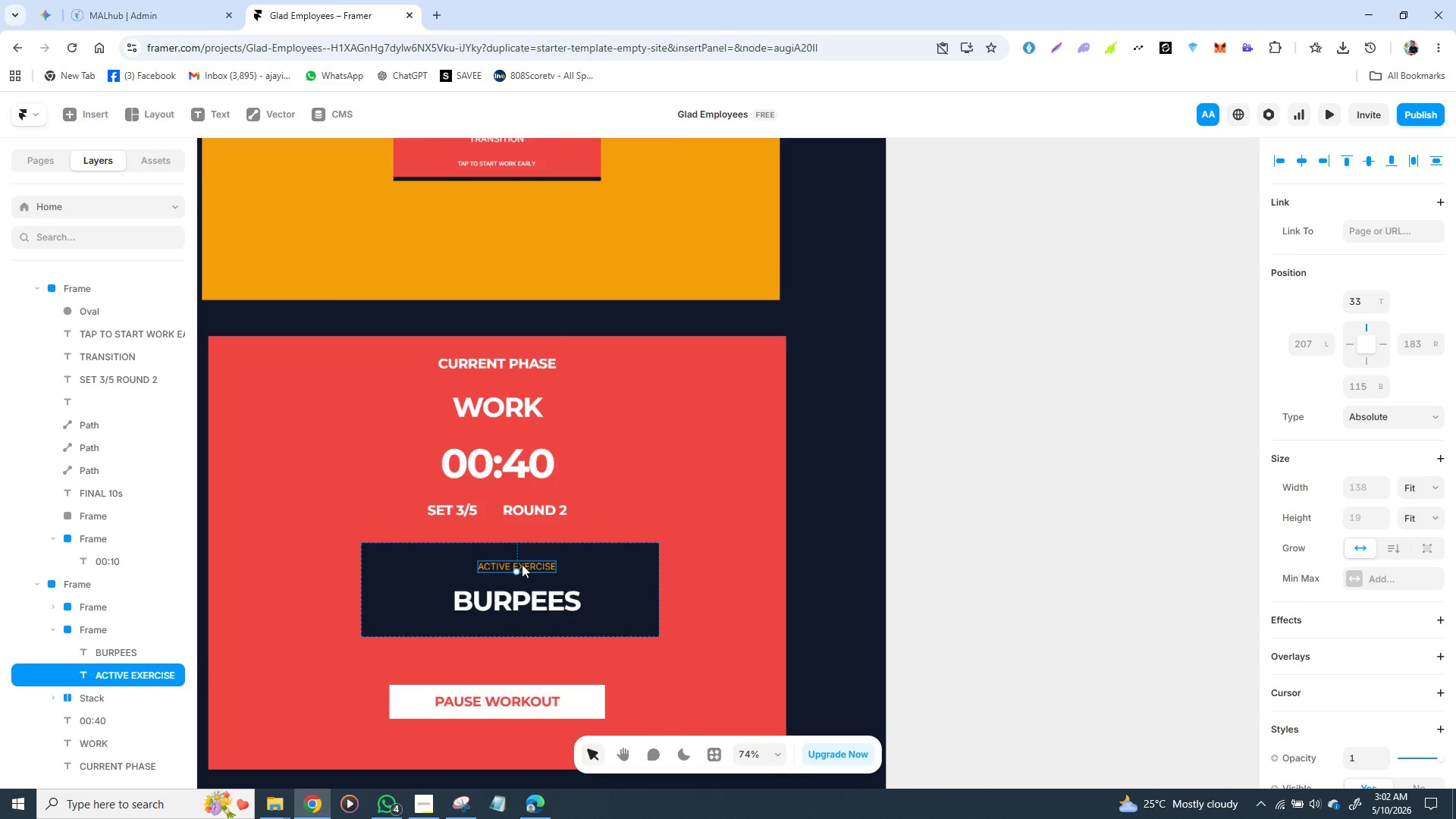 
triple_click([522, 564])
 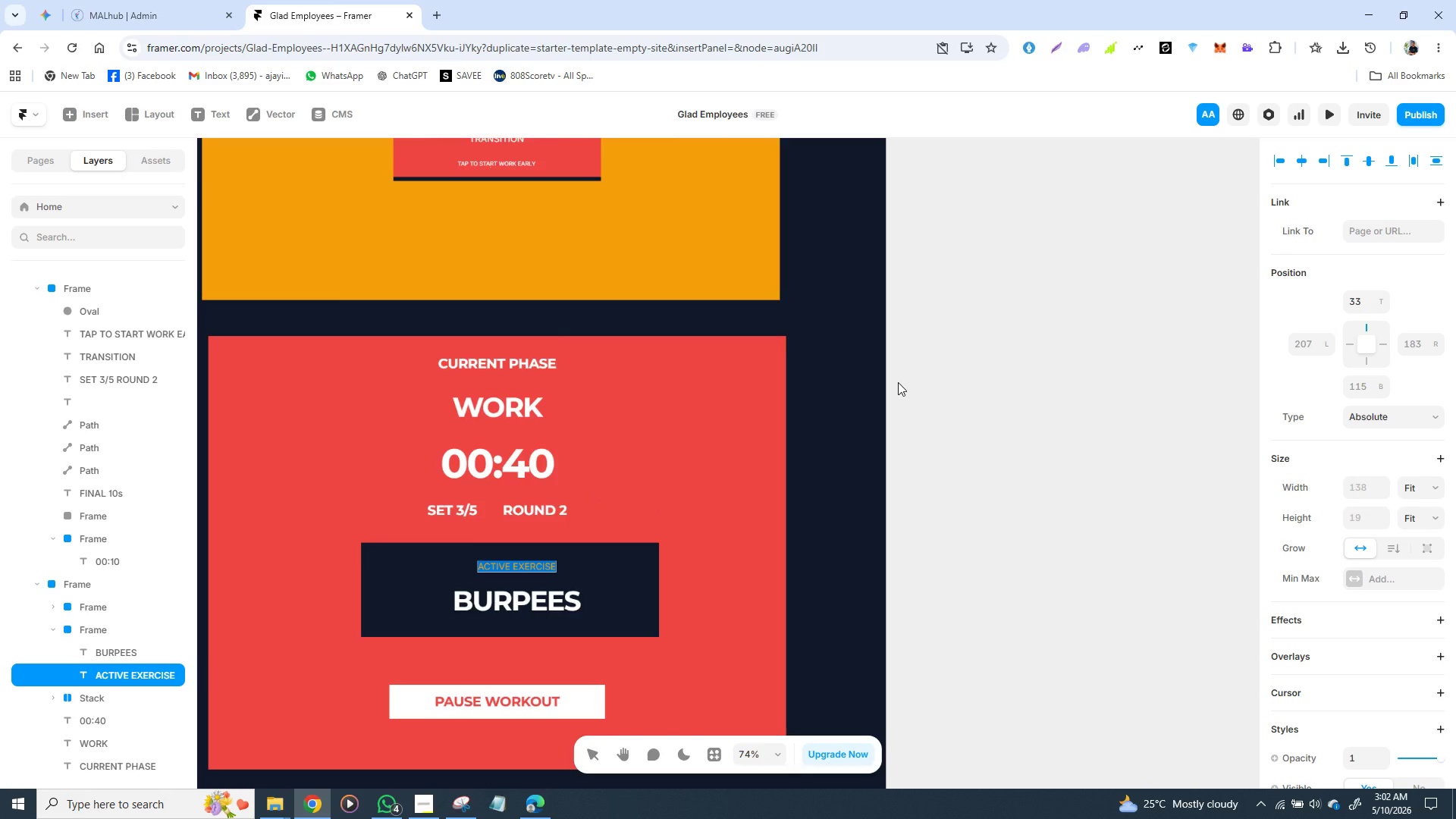 
type(RE)
 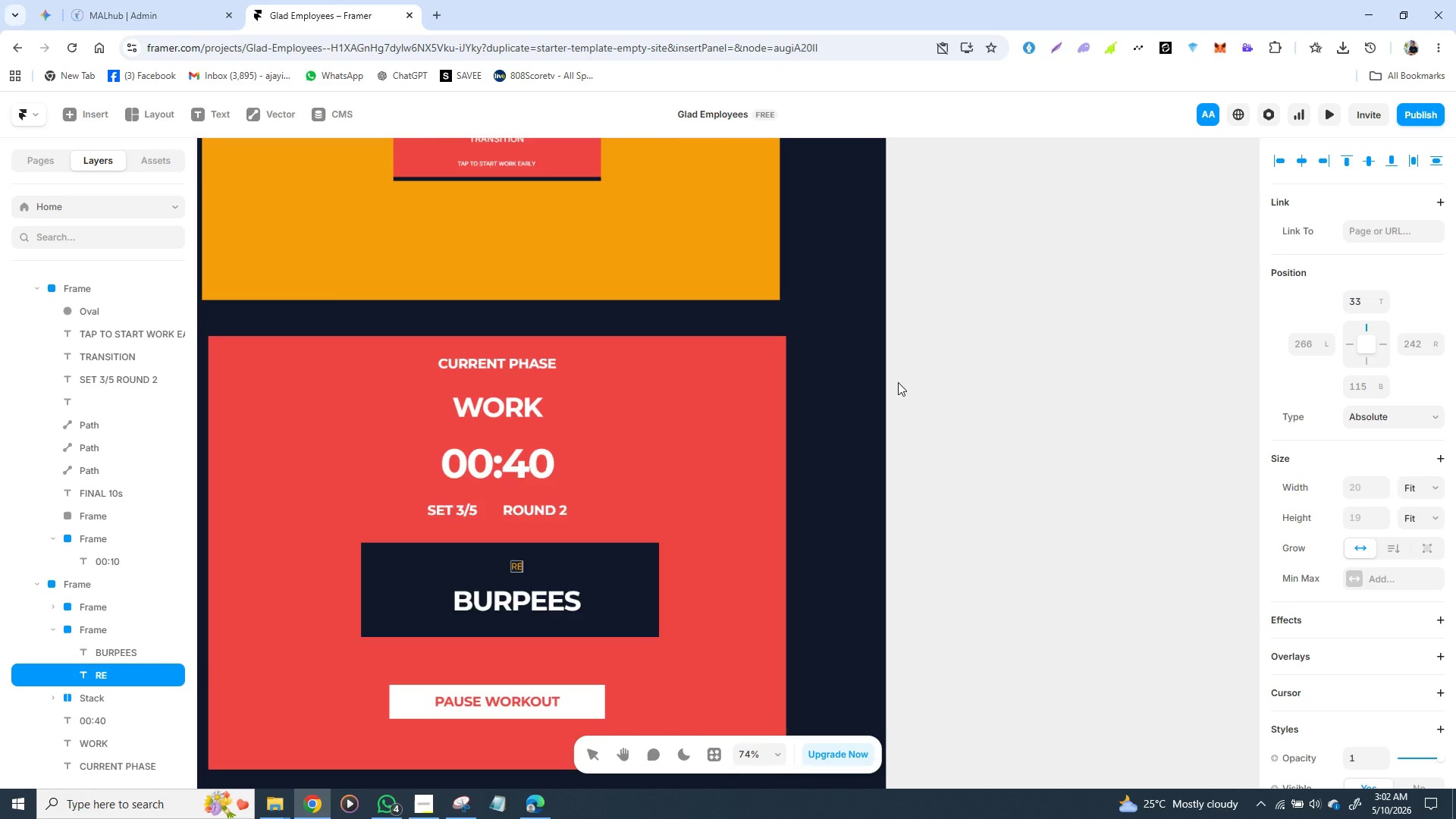 
type(COVERY PHASE)
 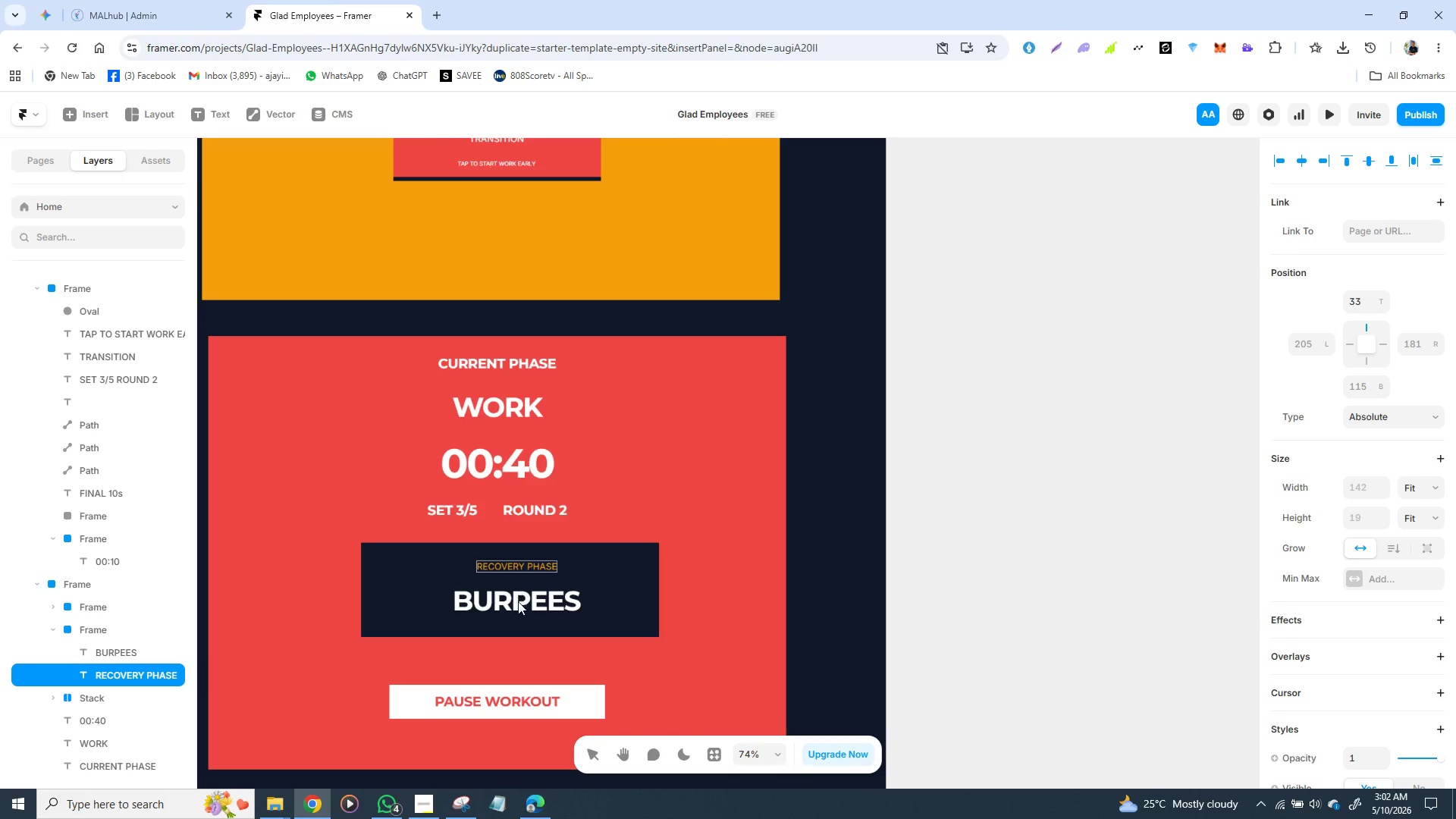 
wait(5.69)
 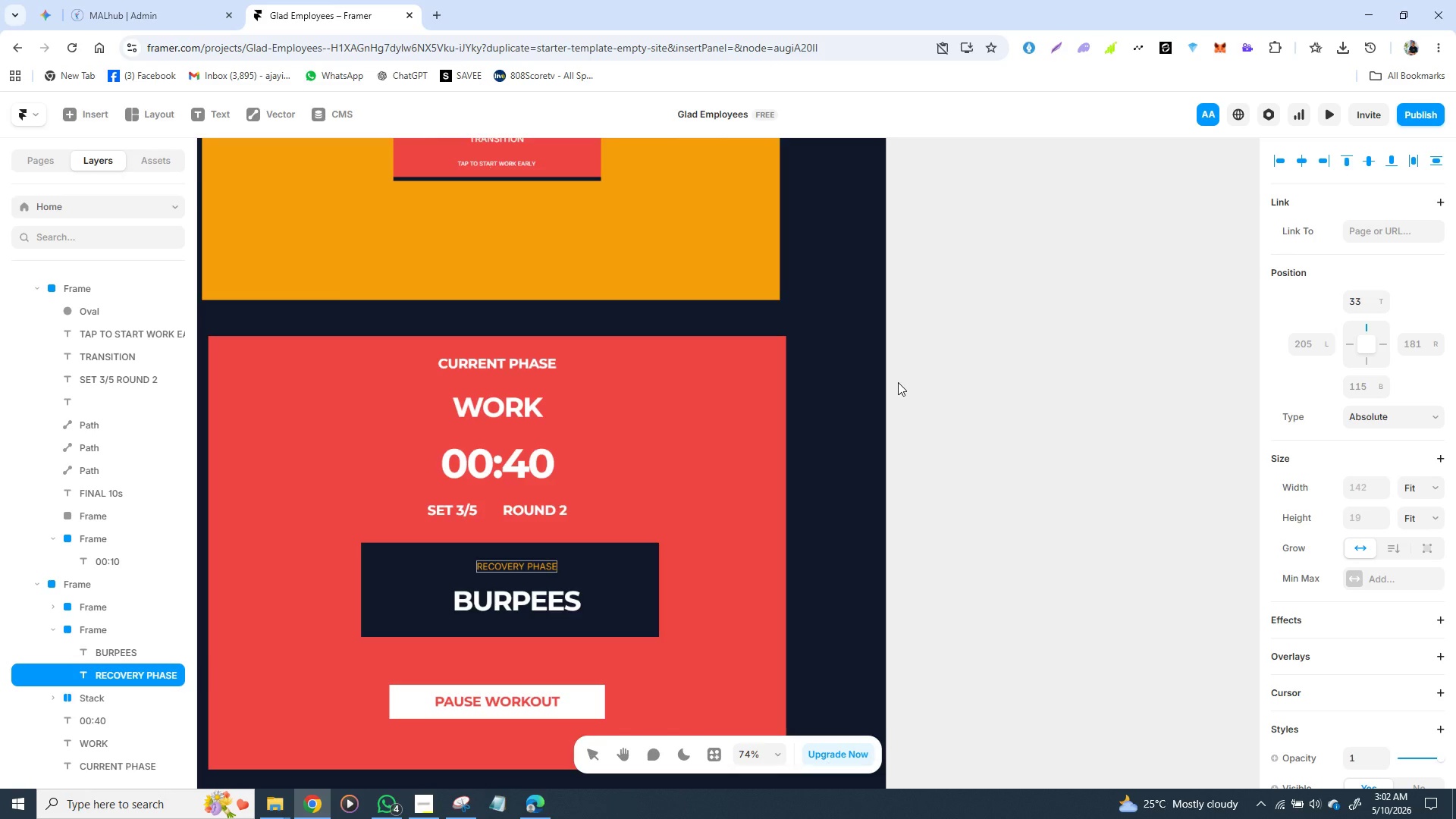 
left_click([526, 609])
 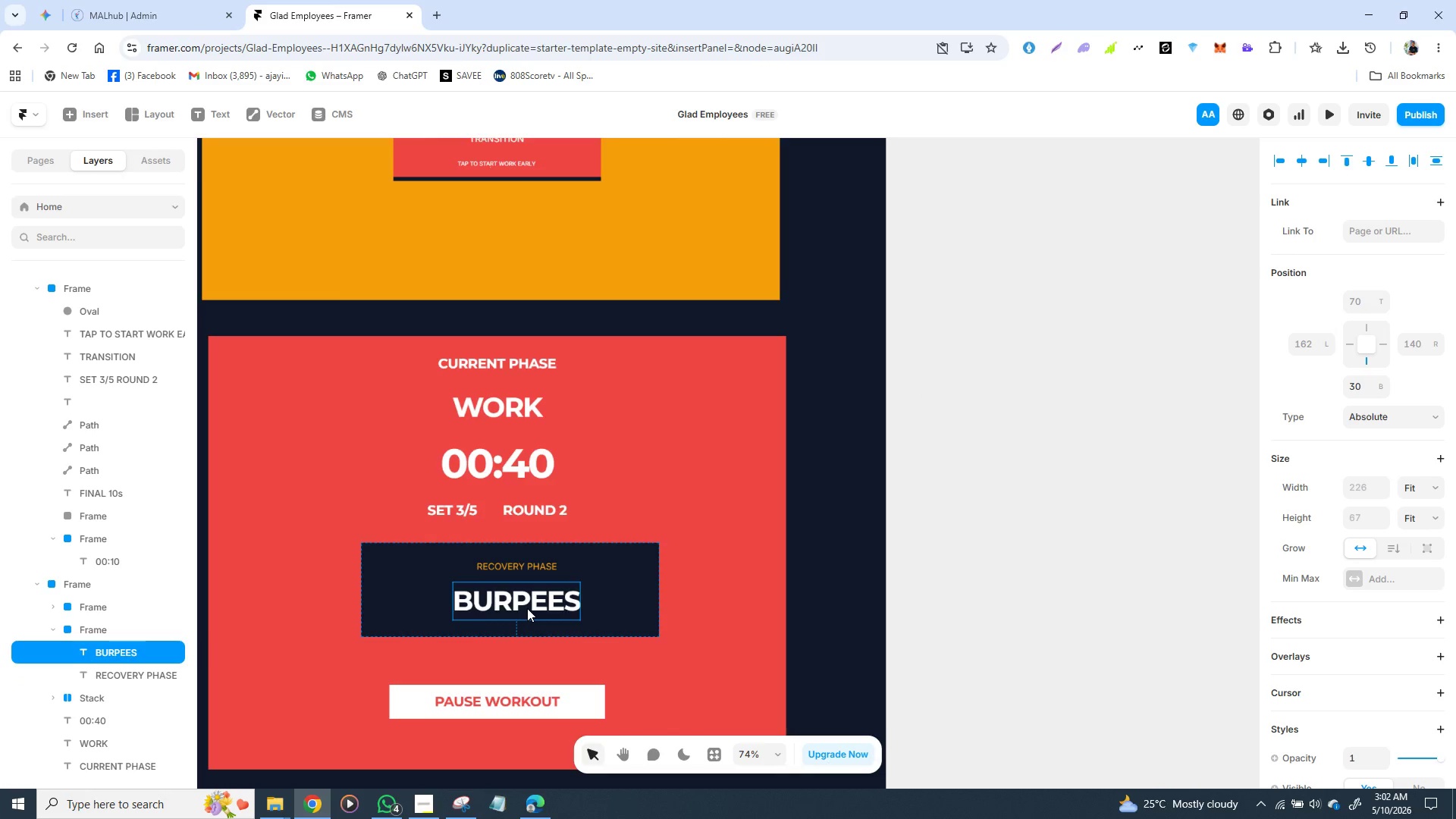 
triple_click([527, 608])
 